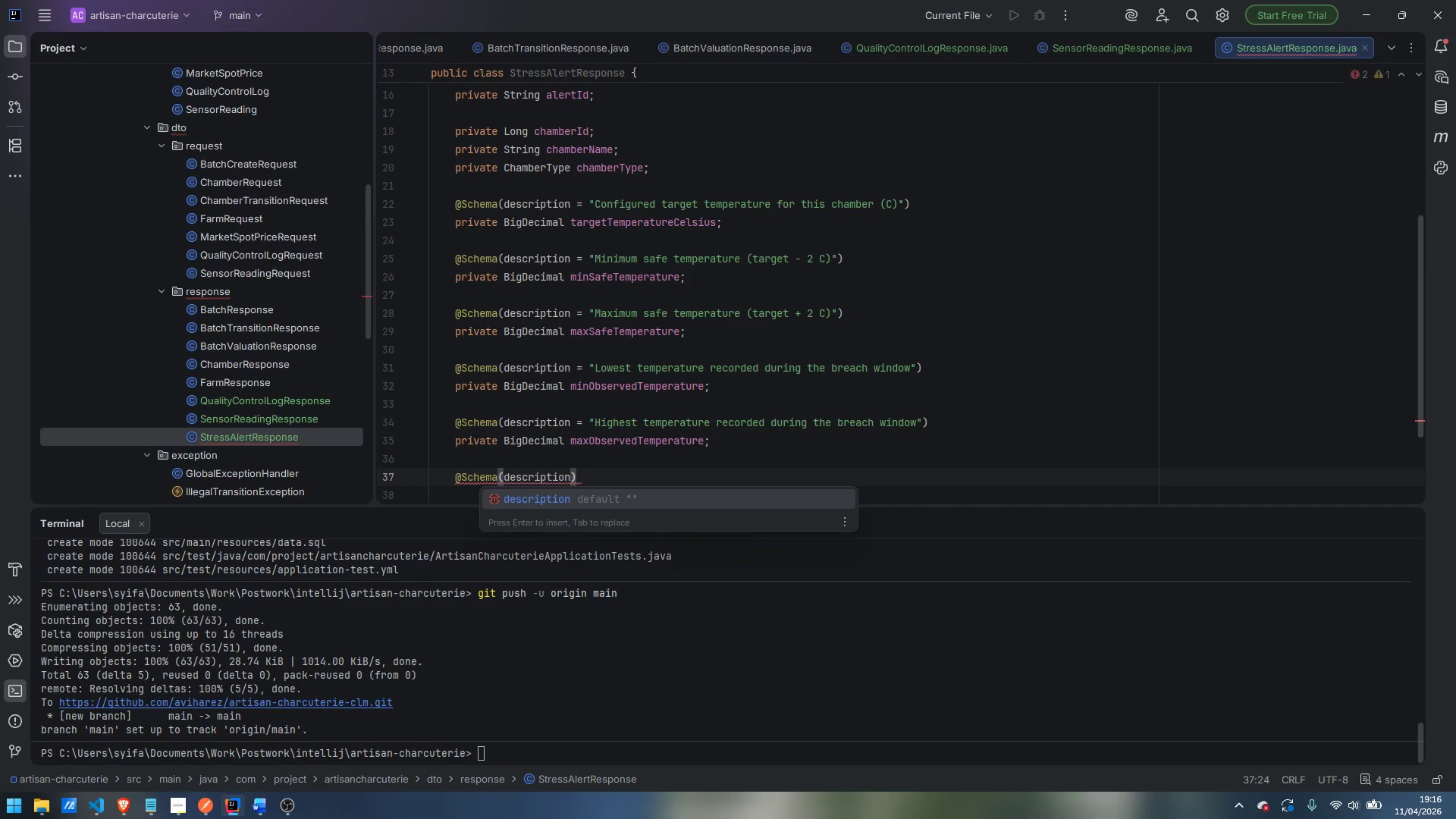 
key(Enter)
 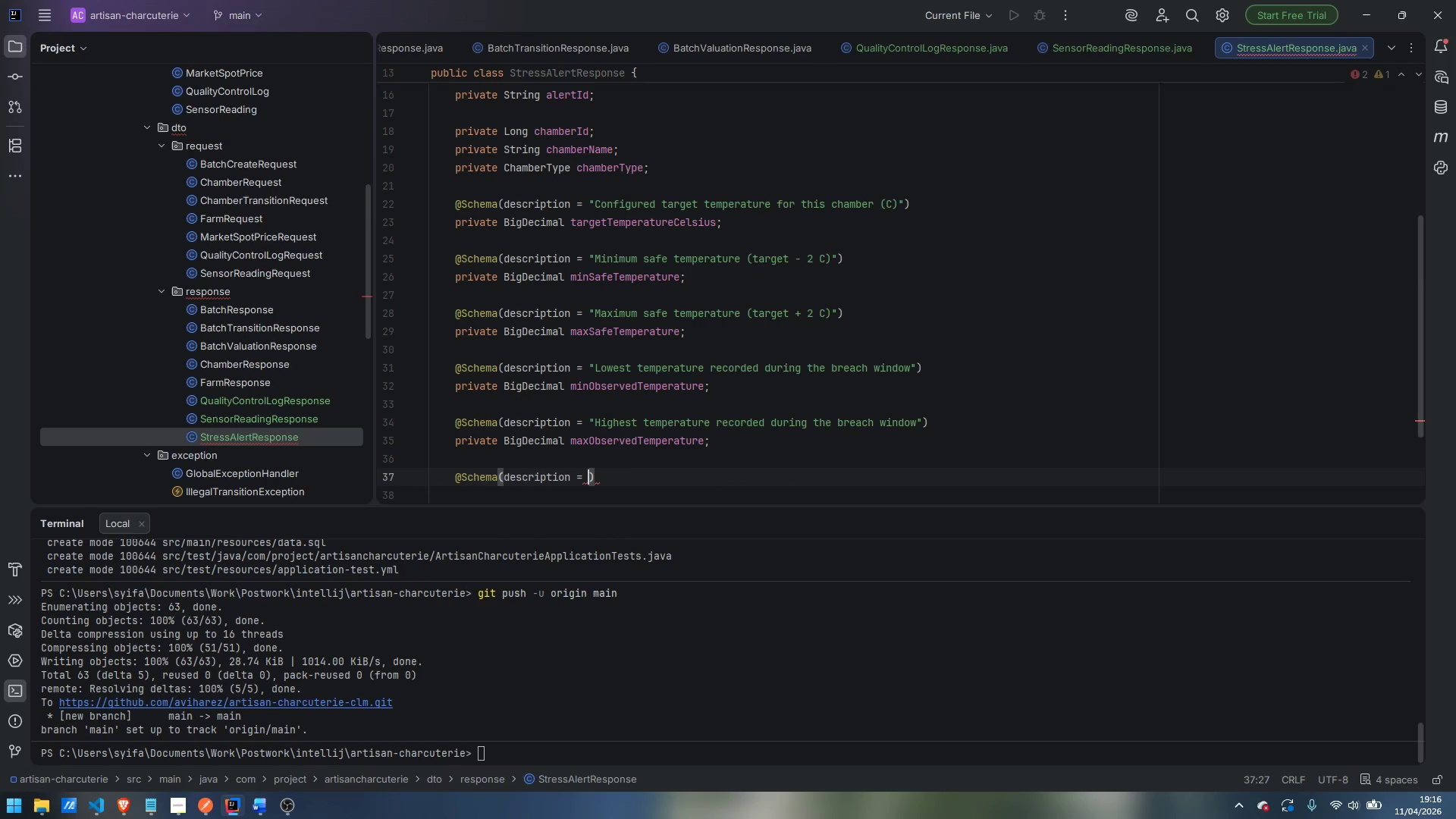 
key(Shift+Quote)
 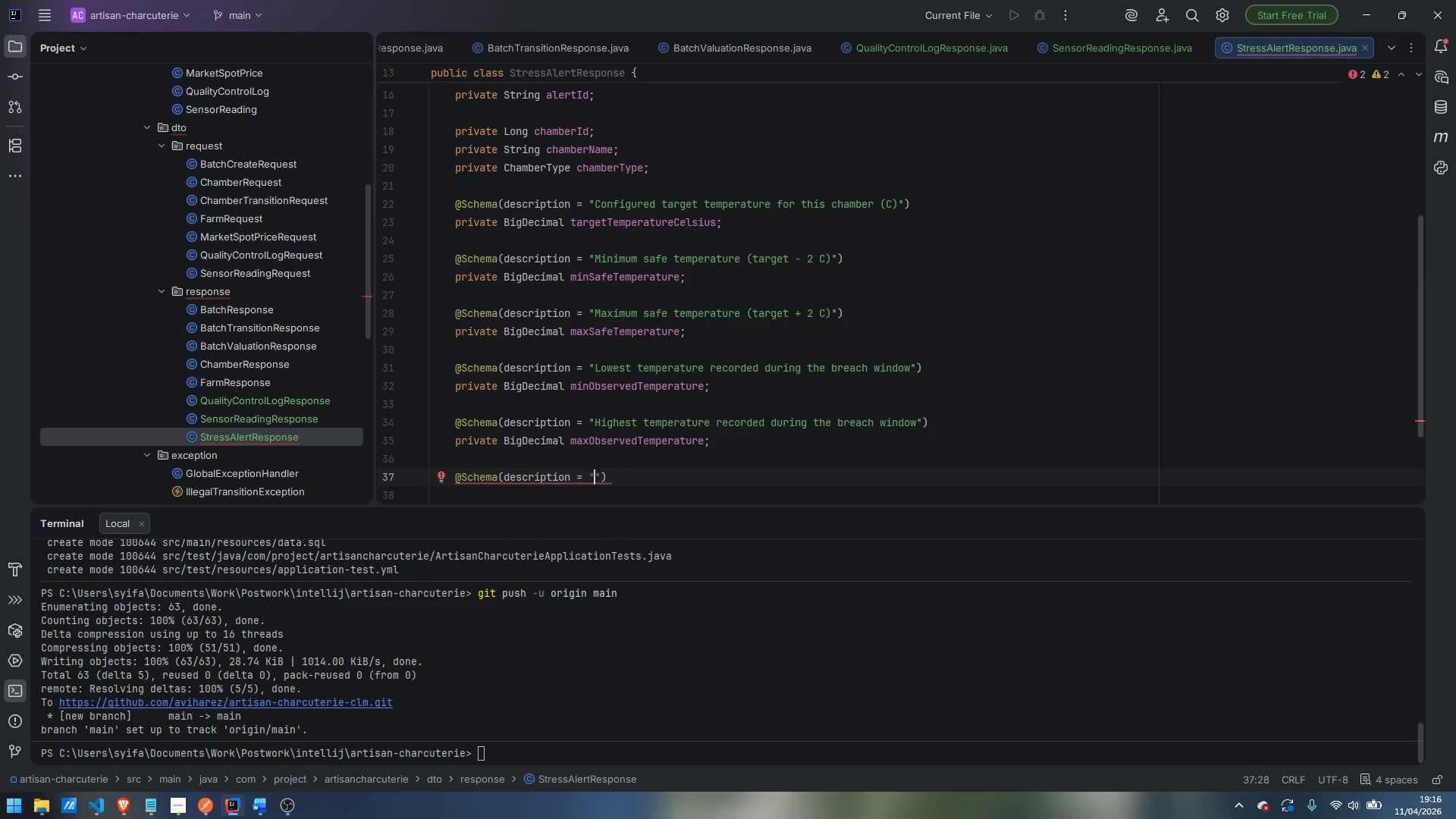 
type(Timesteam)
key(Backspace)
key(Backspace)
type(a)
key(Backspace)
key(Backspace)
type(amp of the first out-of )
key(Backspace)
type(-range rad)
key(Backspace)
key(Backspace)
type(eading)
 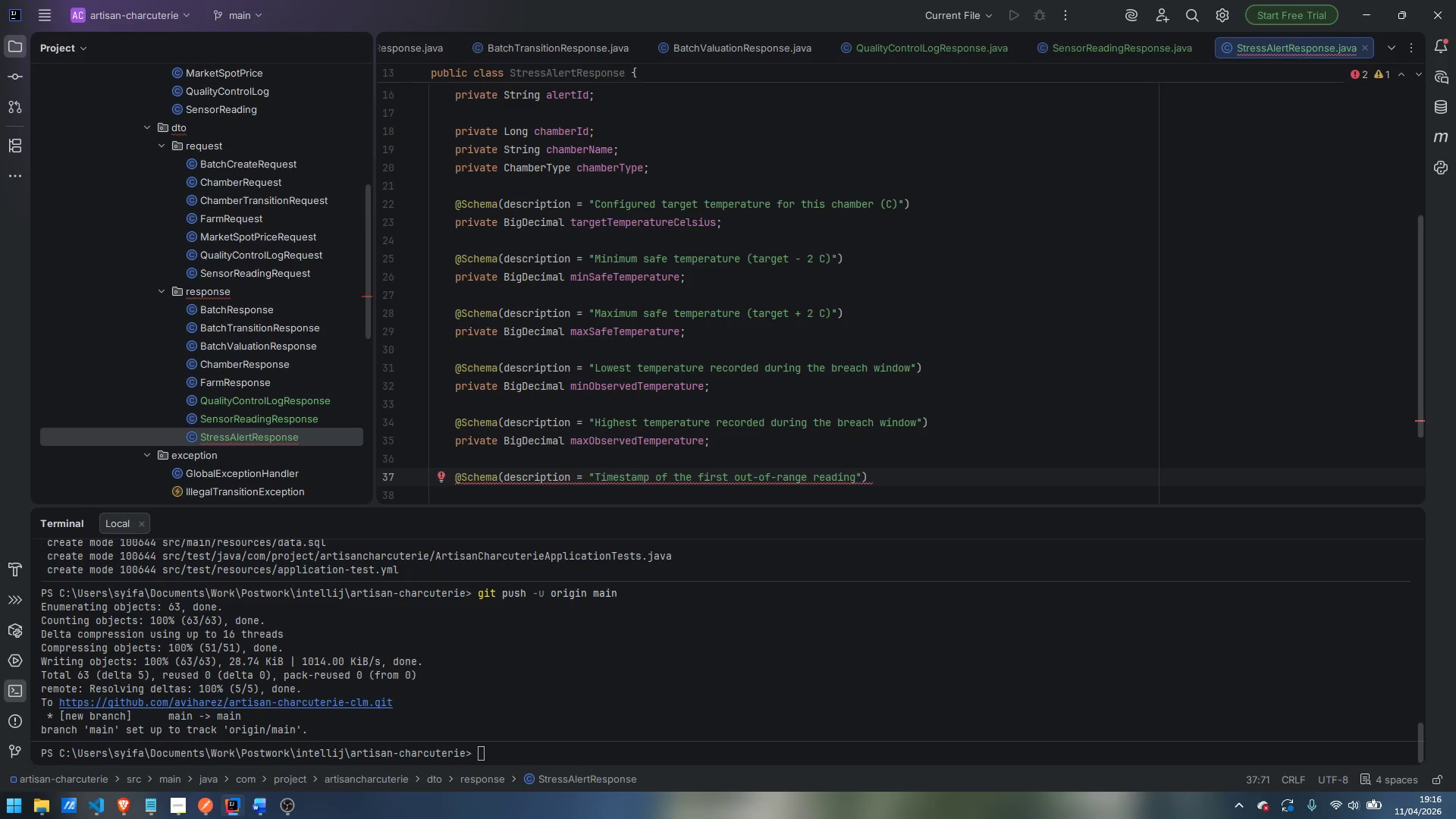 
key(ArrowRight)
 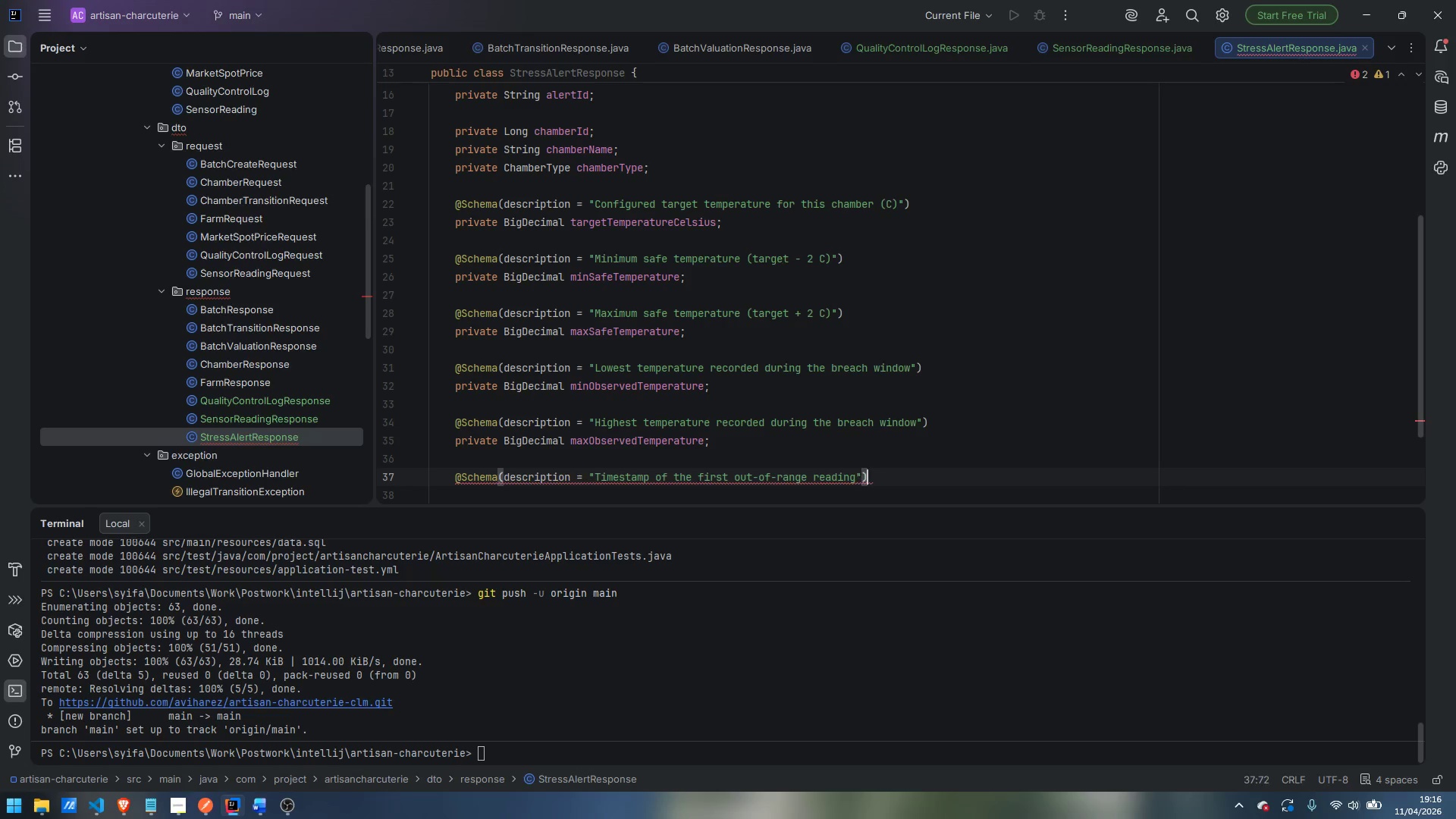 
key(ArrowRight)
 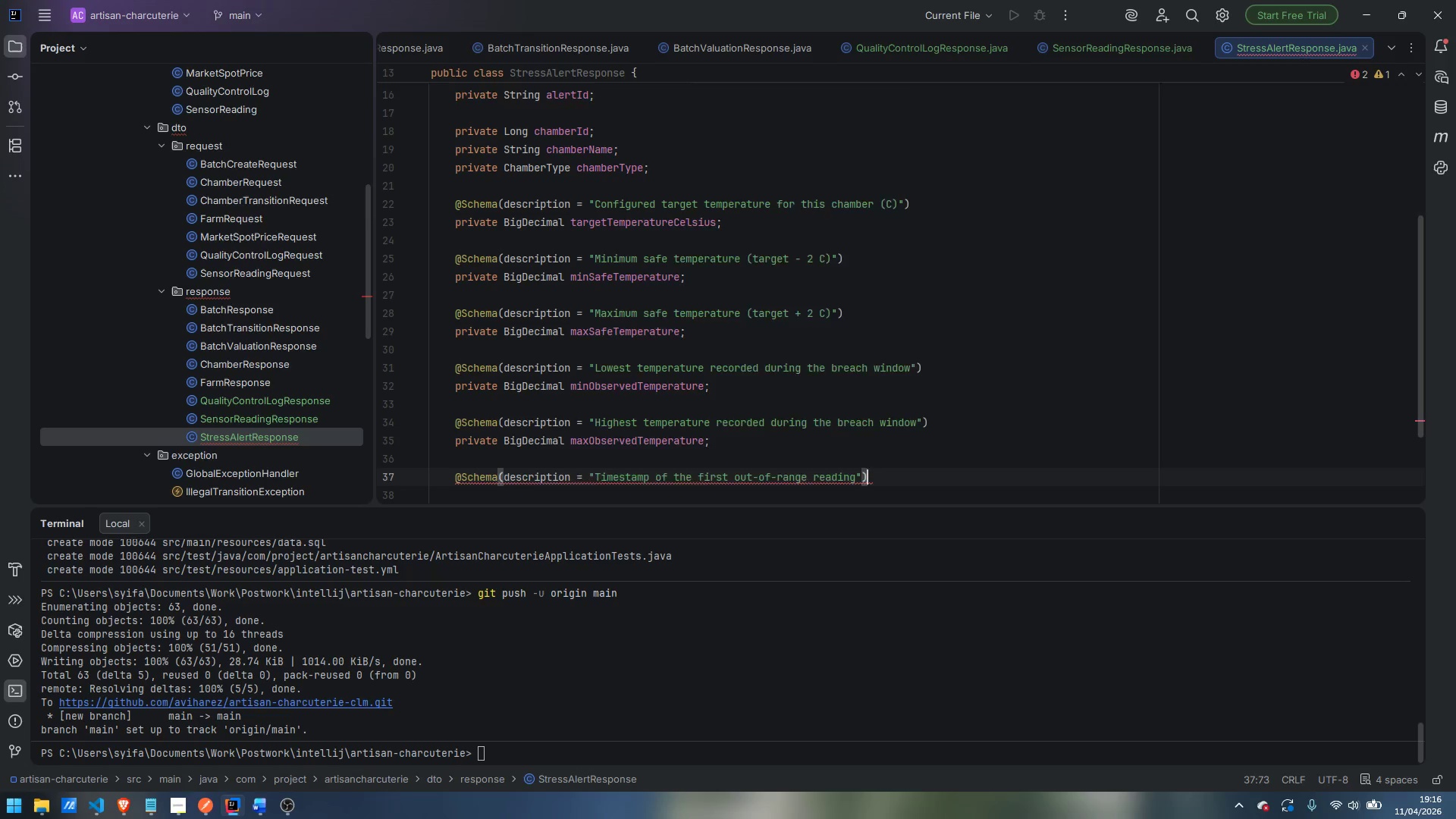 
key(Enter)
 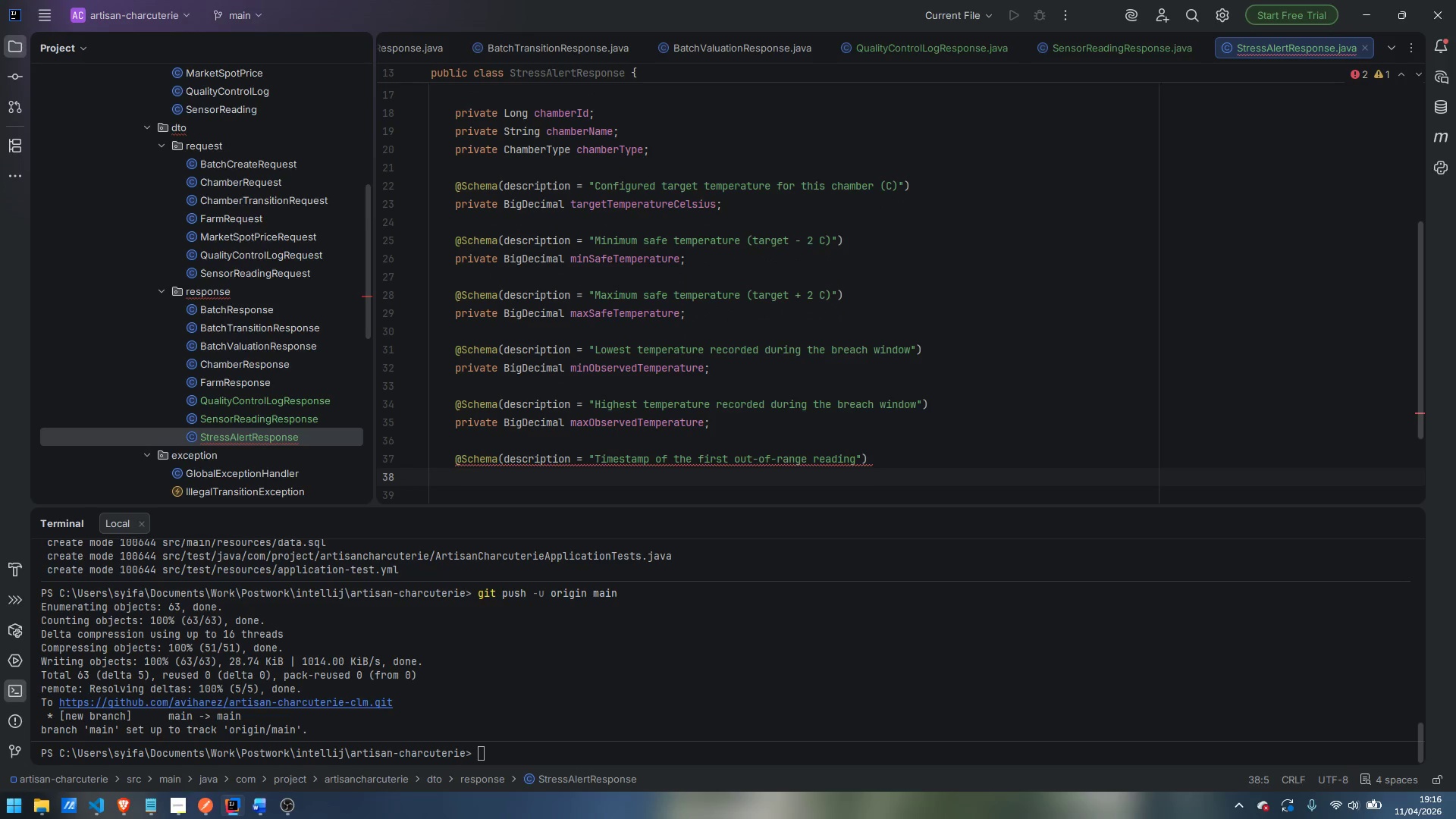 
type(private LocalDateTime)
 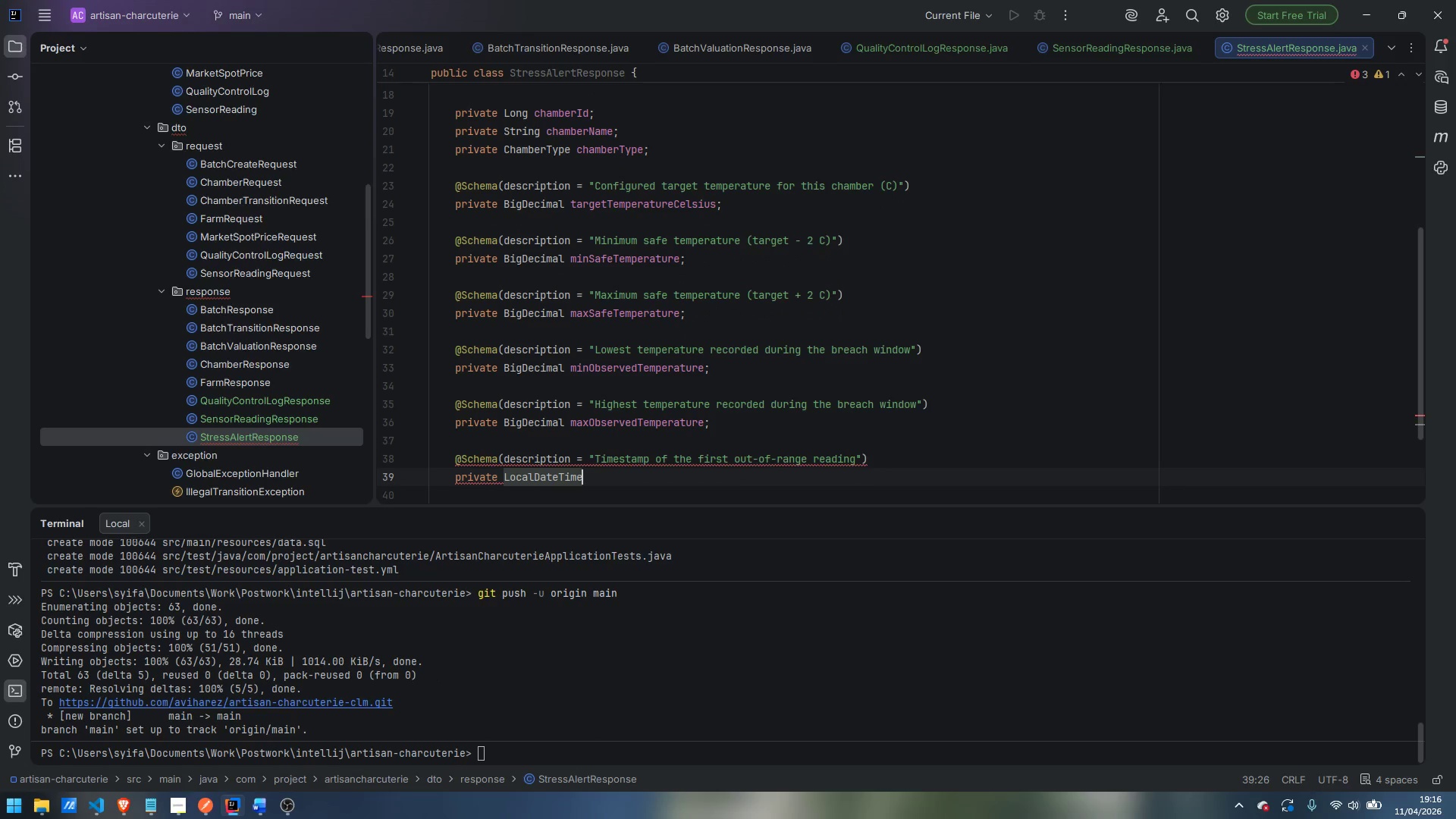 
 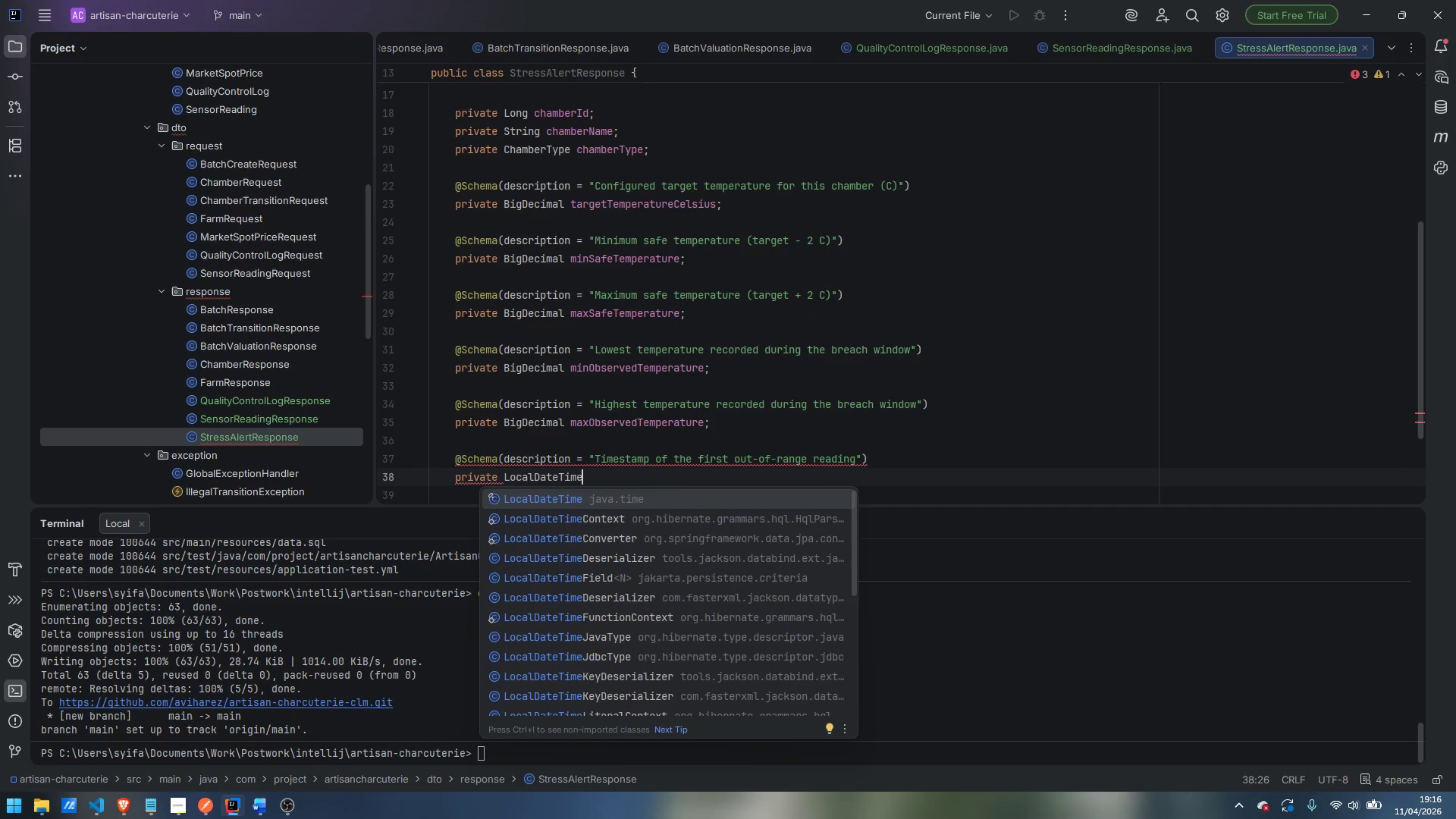 
key(Enter)
 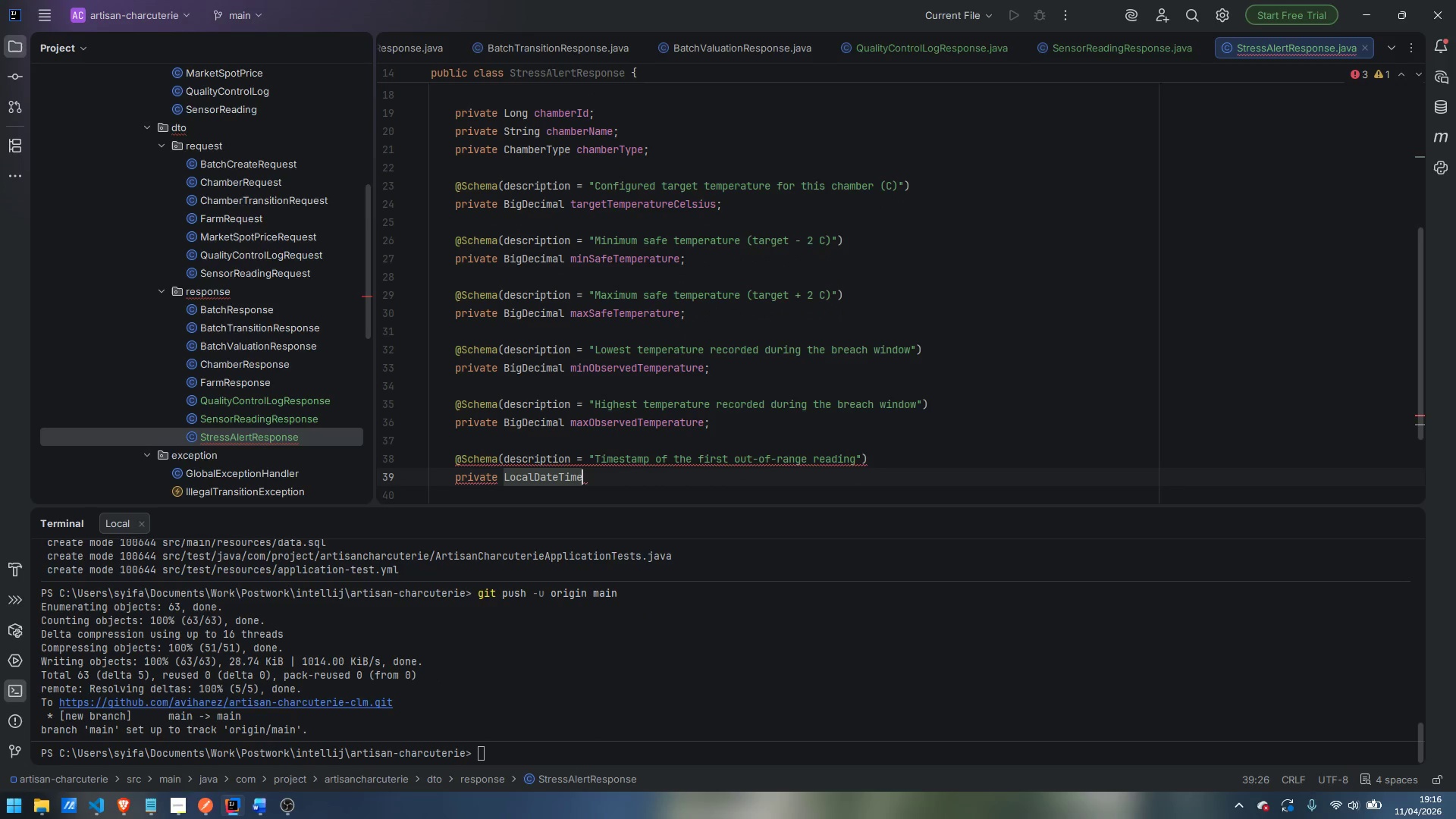 
type( breachStartTime;)
 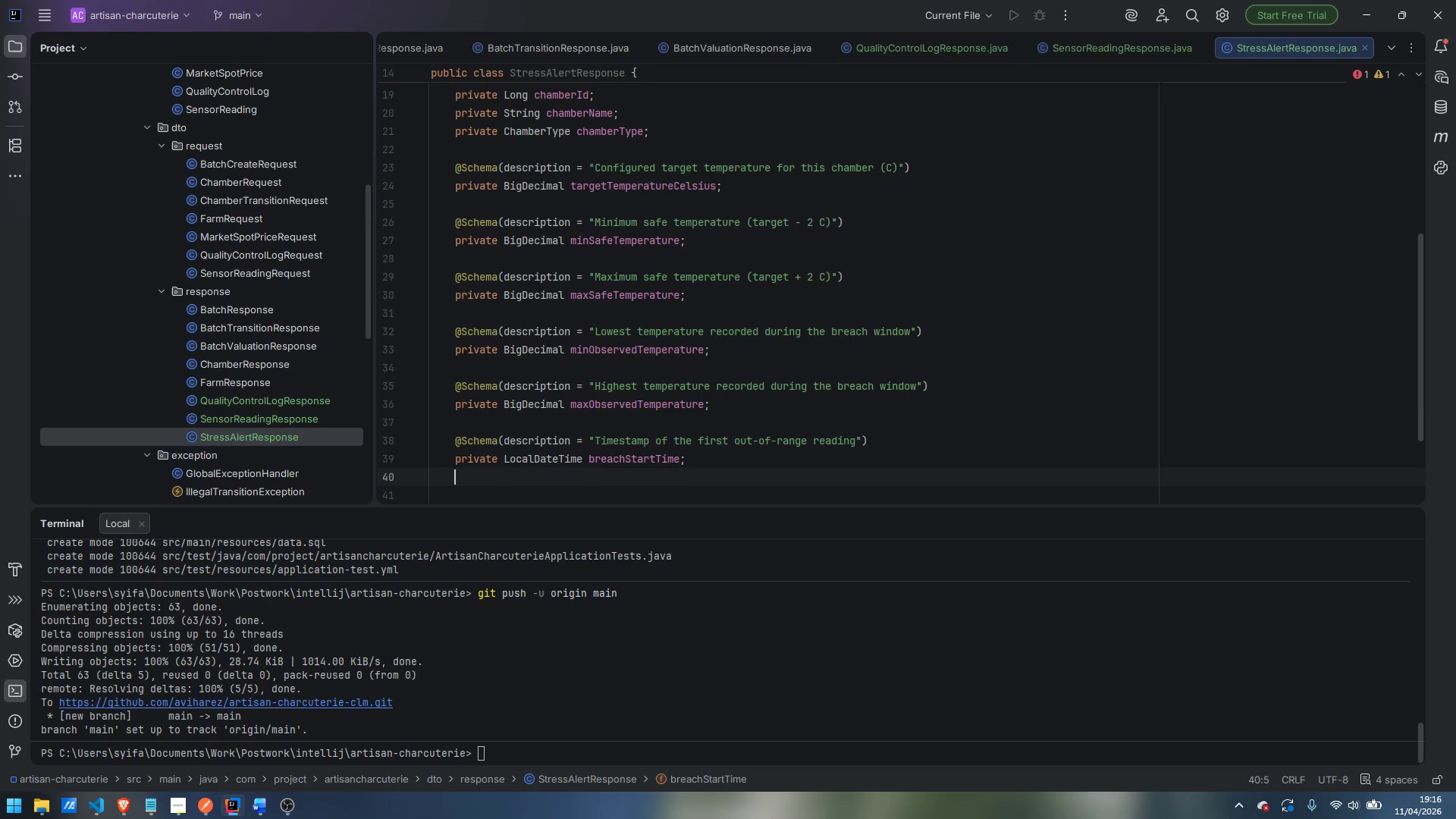 
 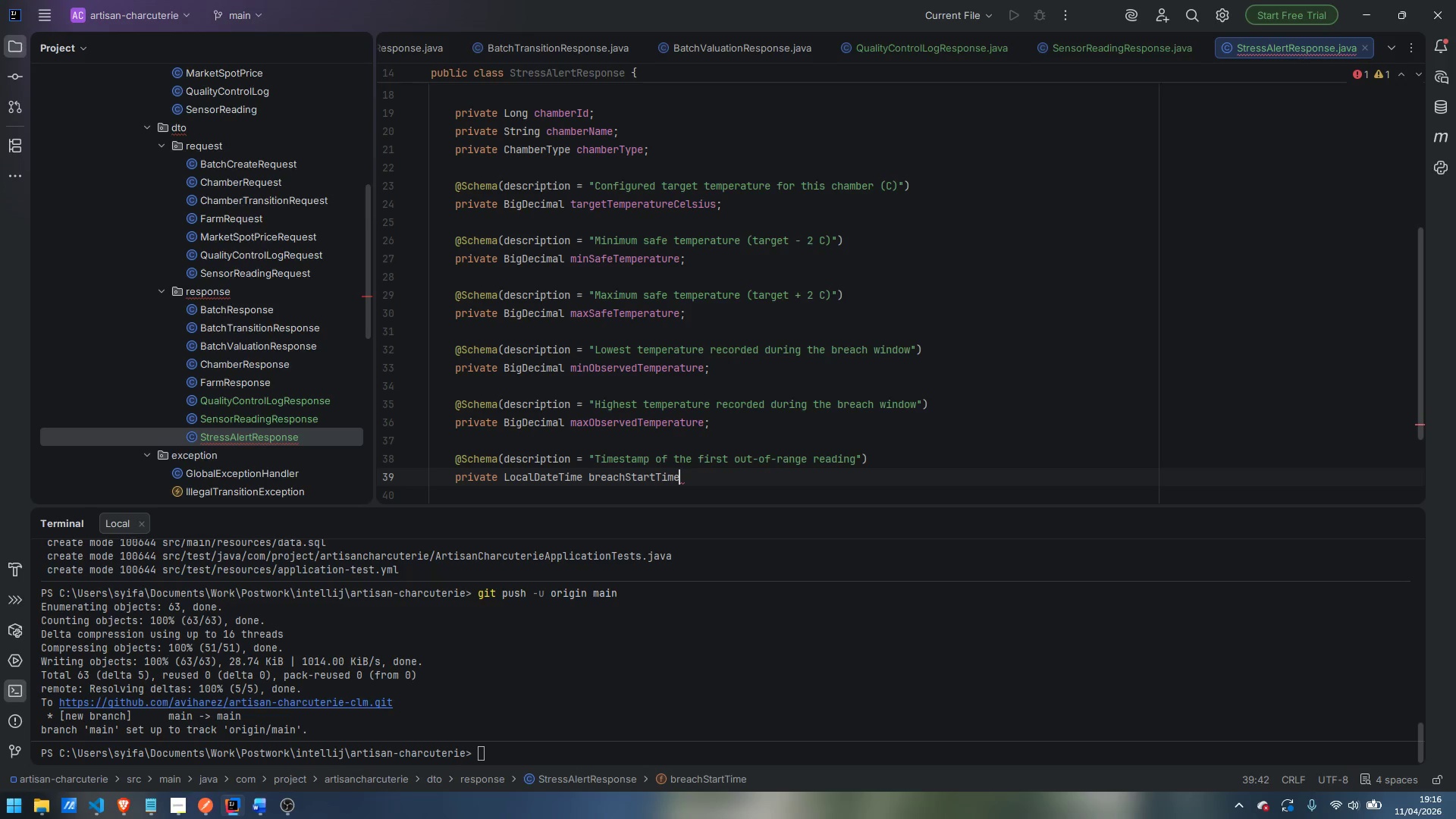 
key(Enter)
 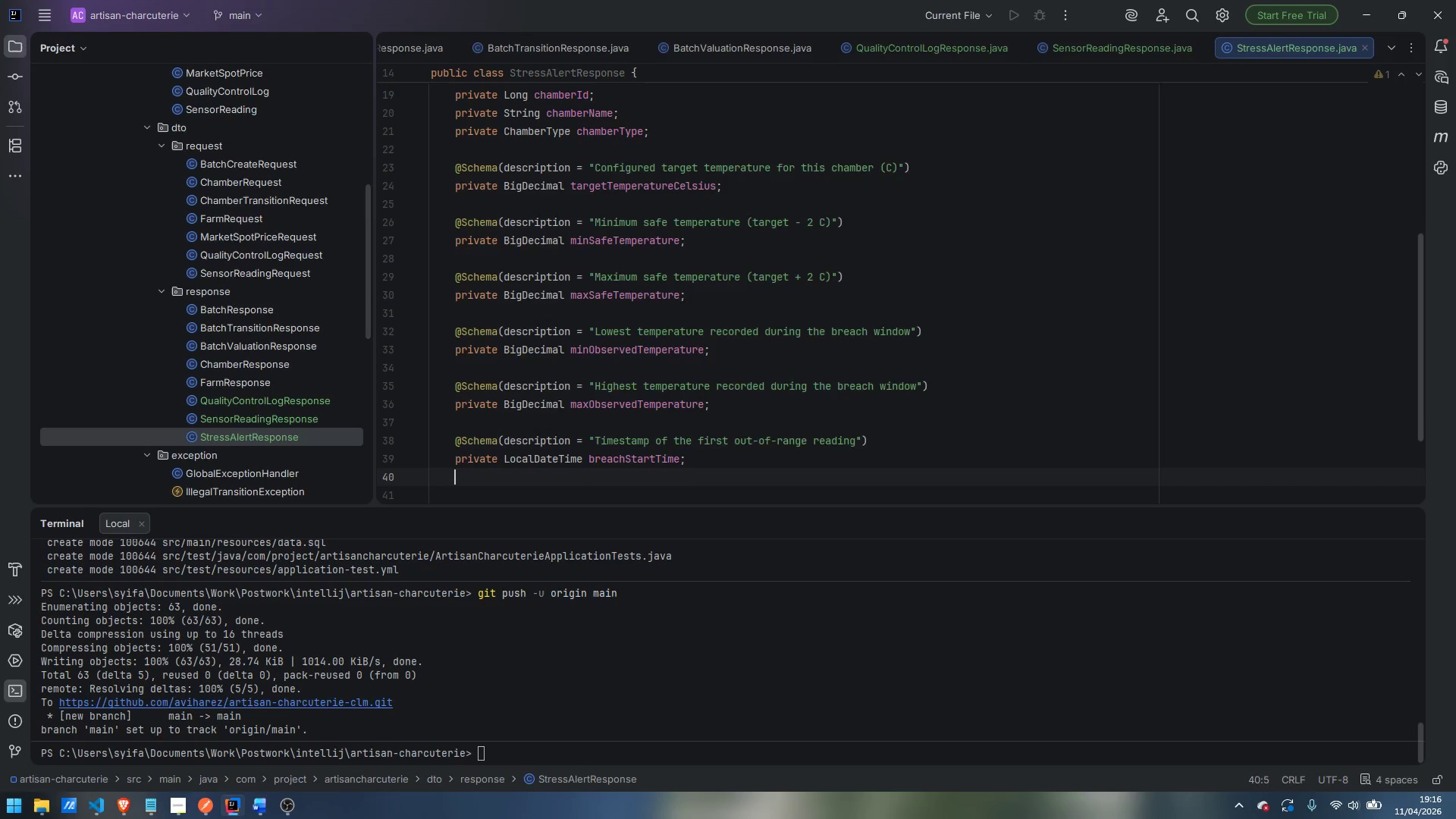 
key(Enter)
 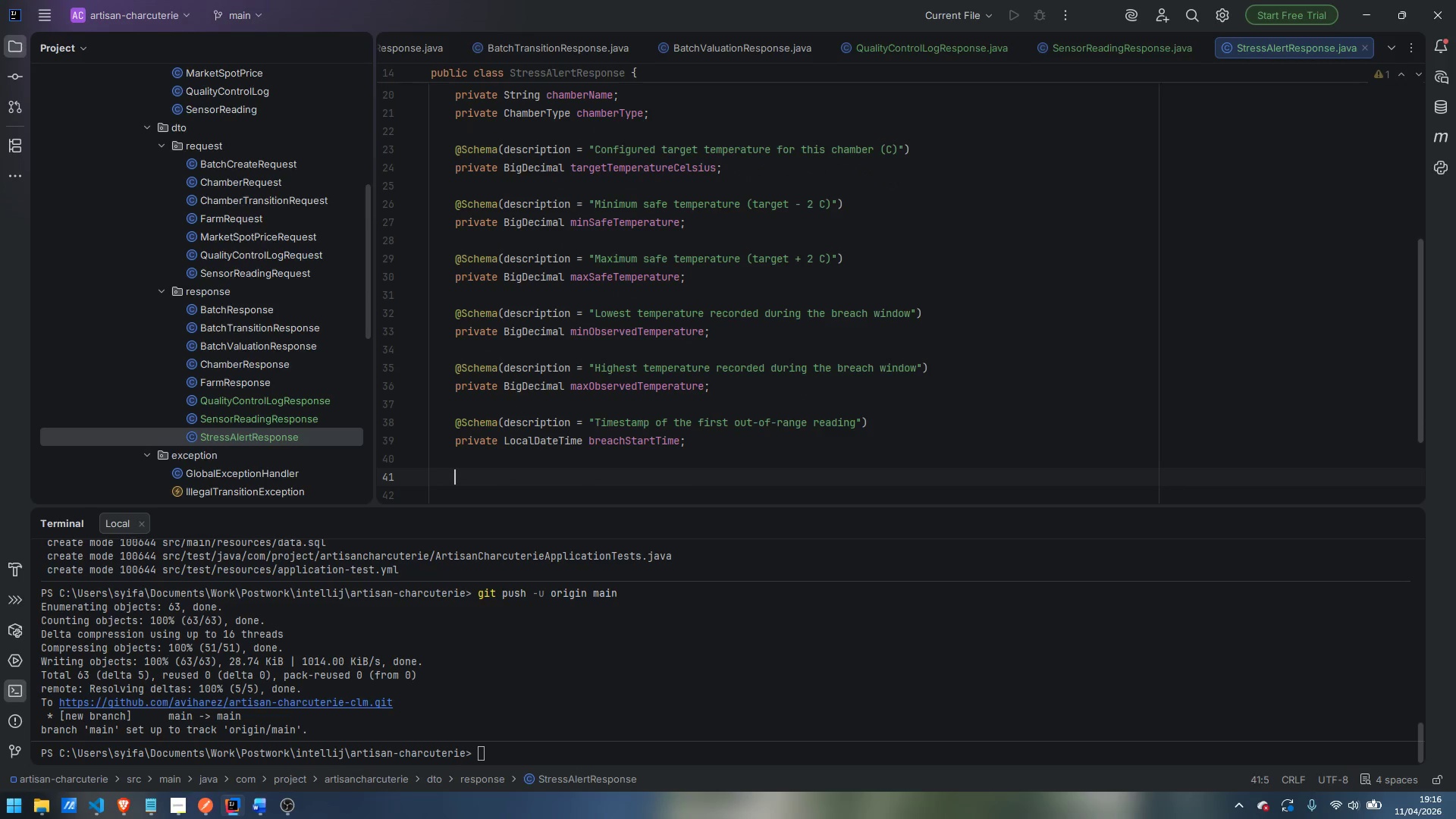 
type(@Schema(description)
 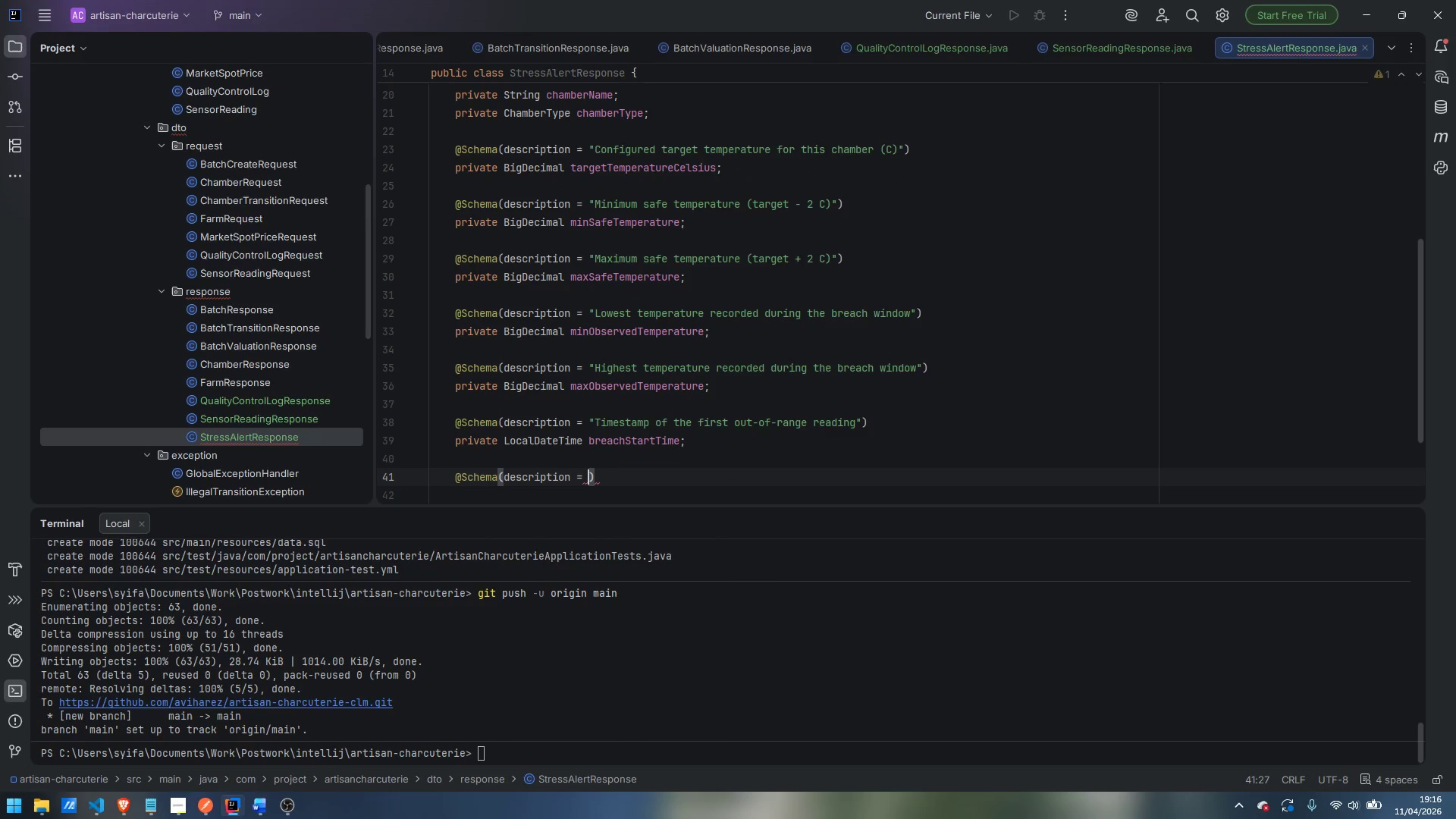 
 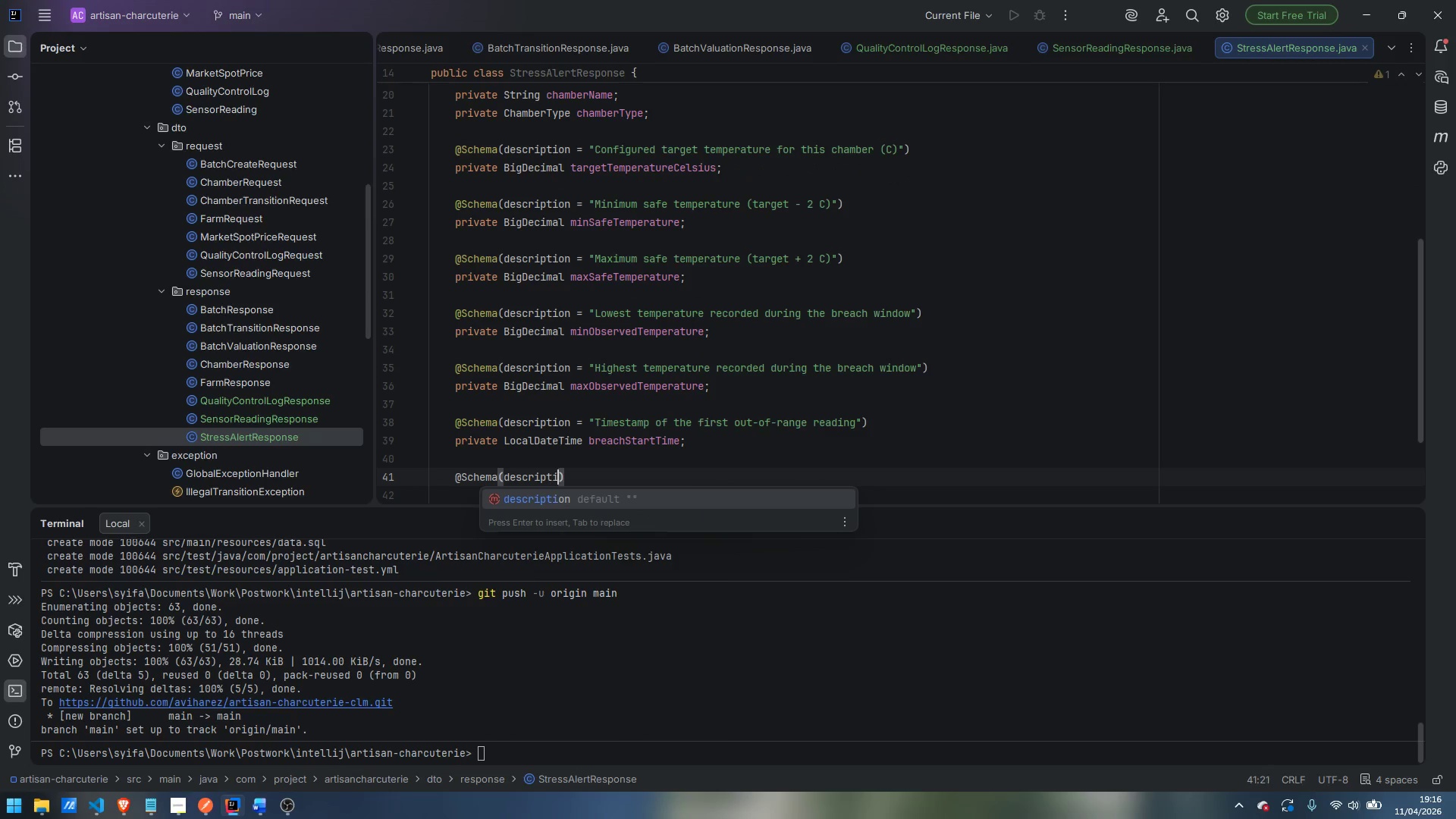 
key(Enter)
 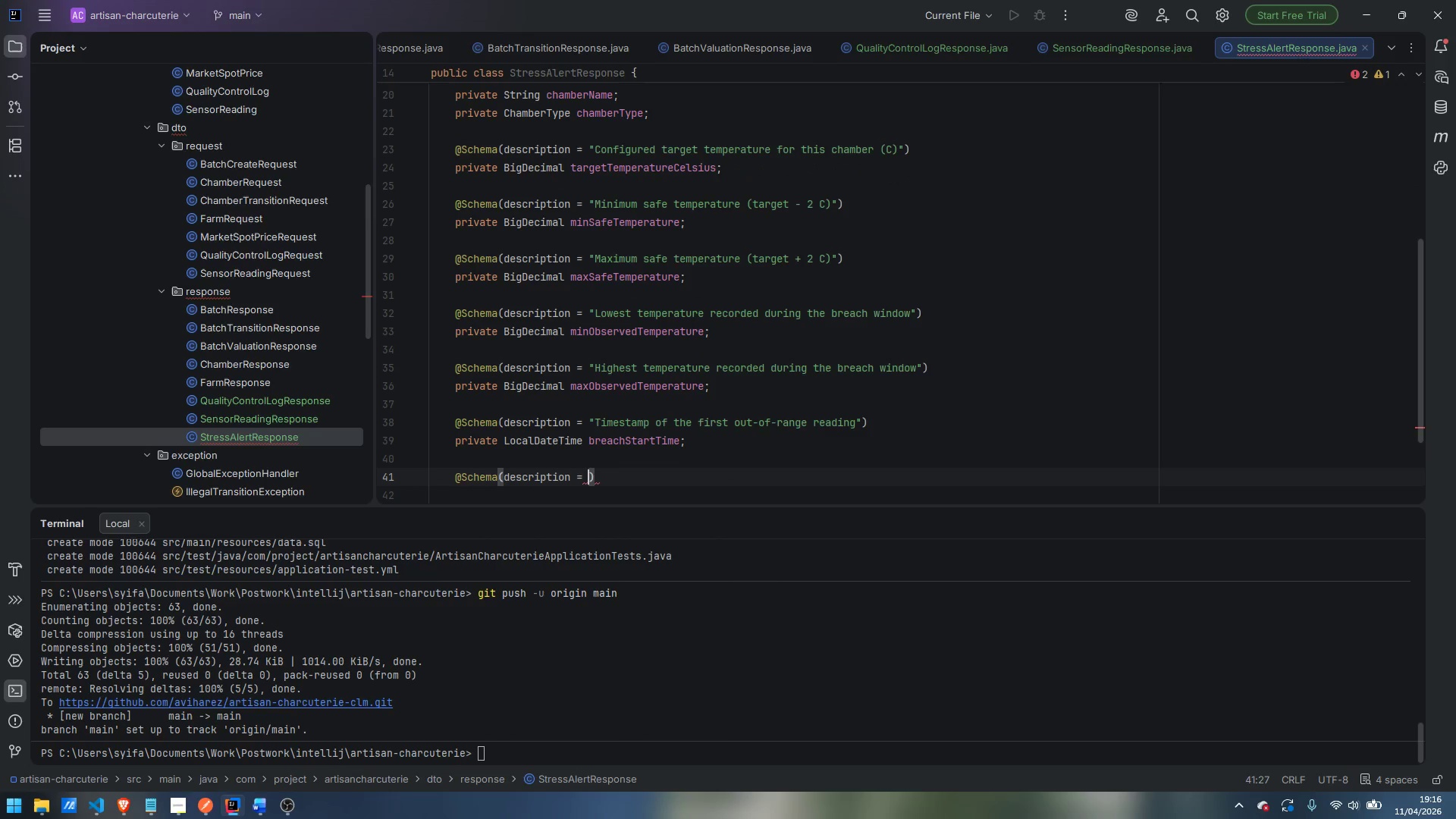 
type("Timestamp of the last out-ou)
key(Backspace)
type(f-range reading)
 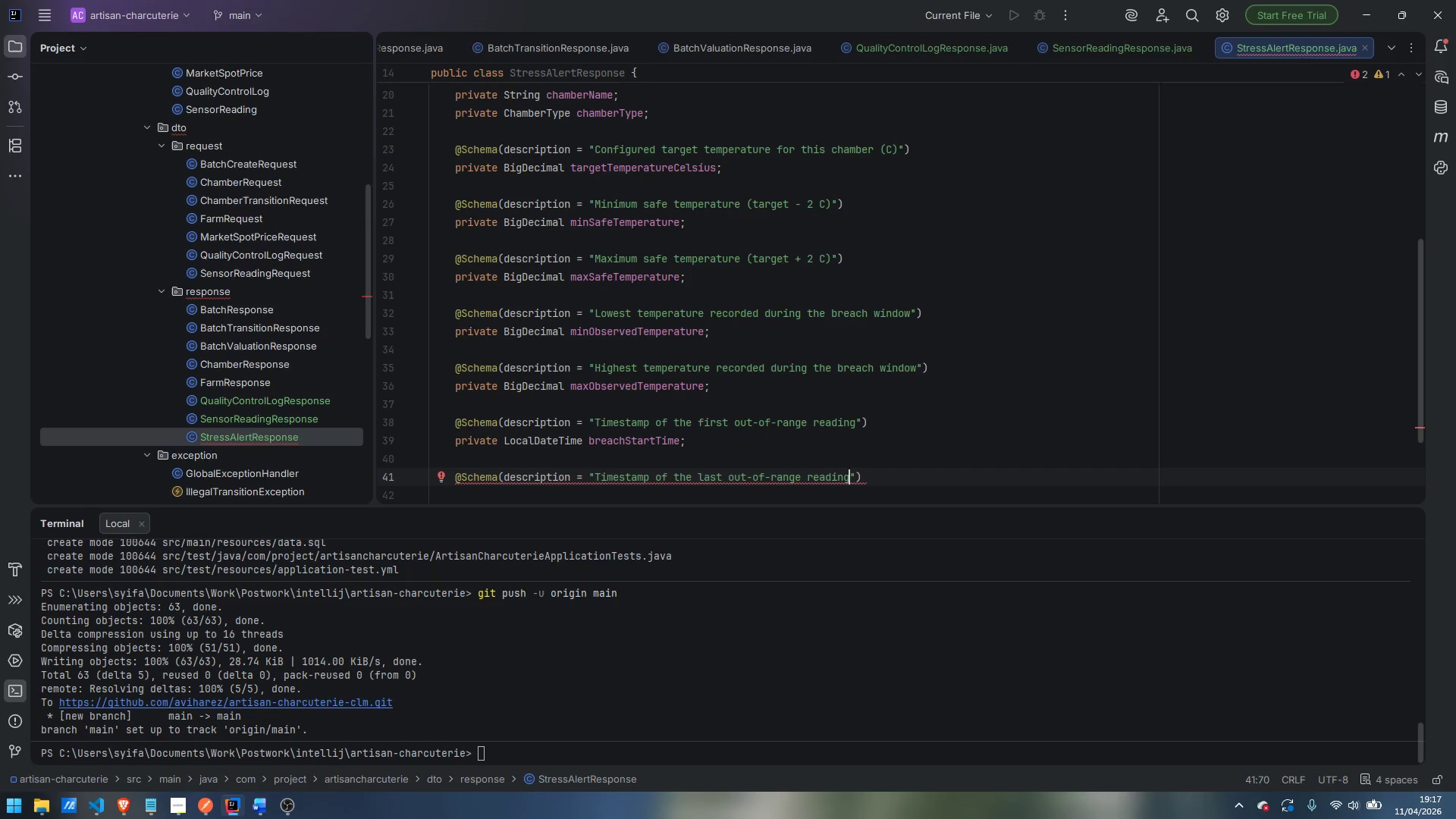 
type( in the current streak)
 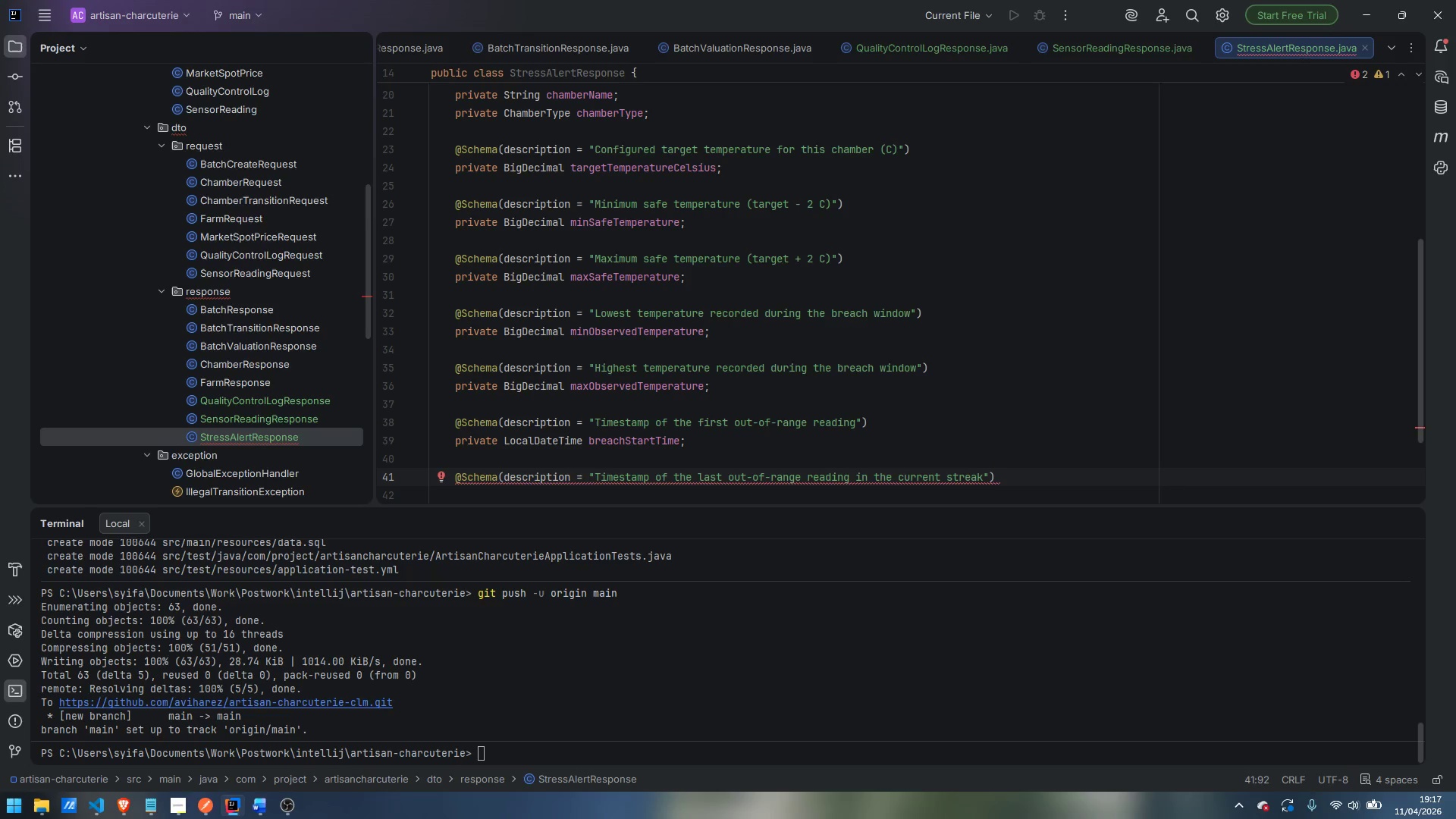 
key(ArrowRight)
 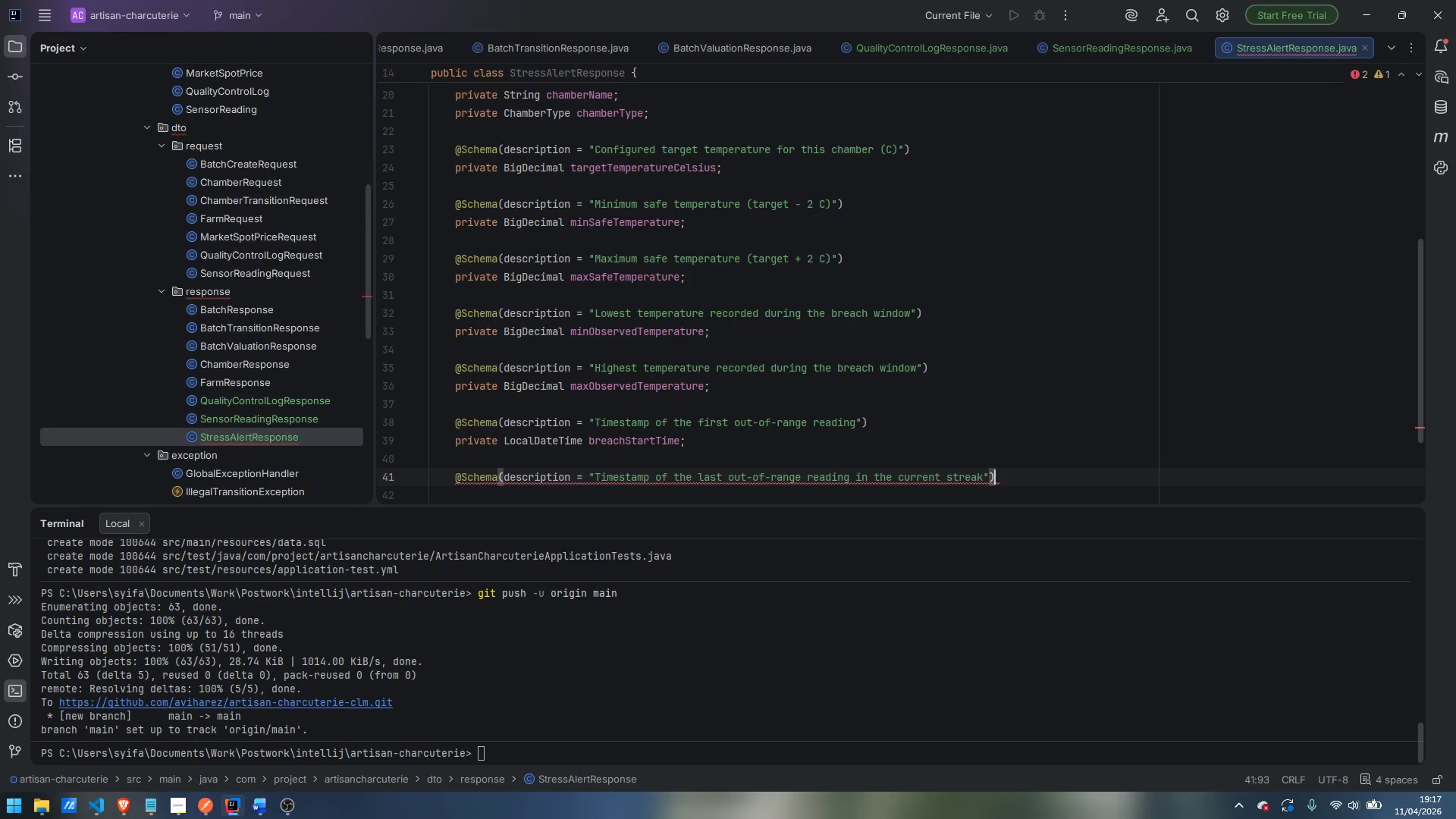 
key(ArrowRight)
 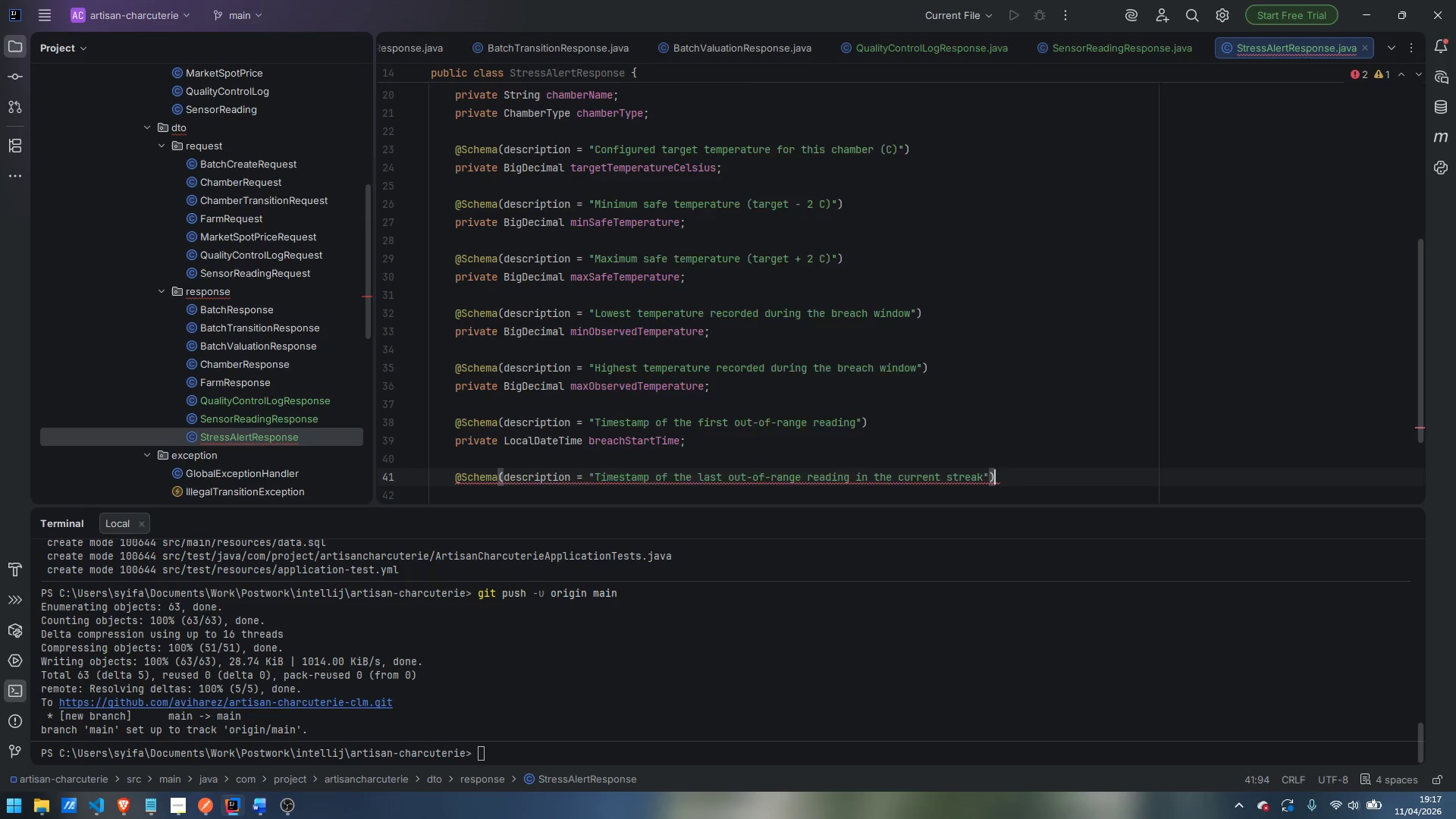 
key(Enter)
 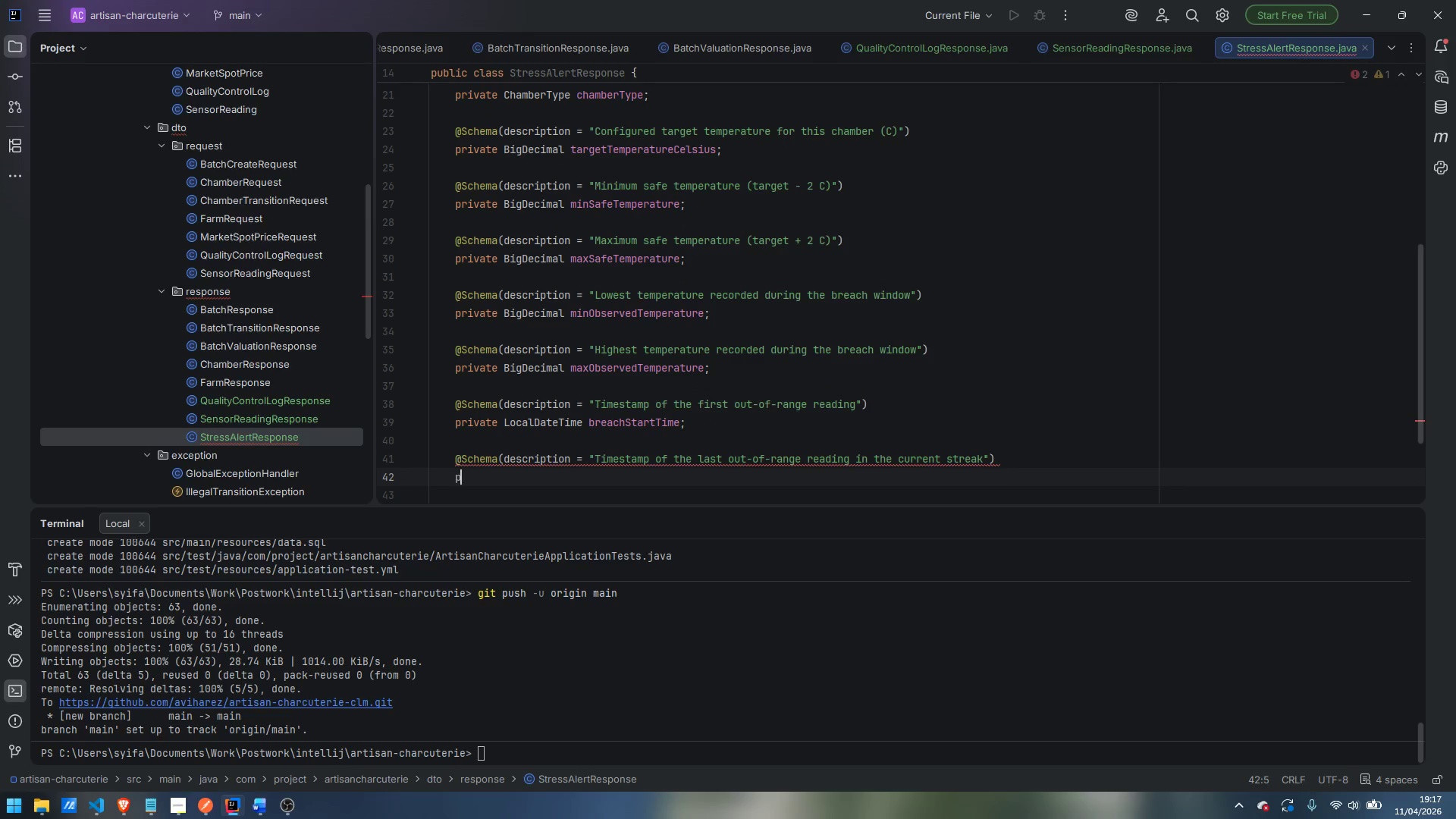 
type(private LocalDateTime)
 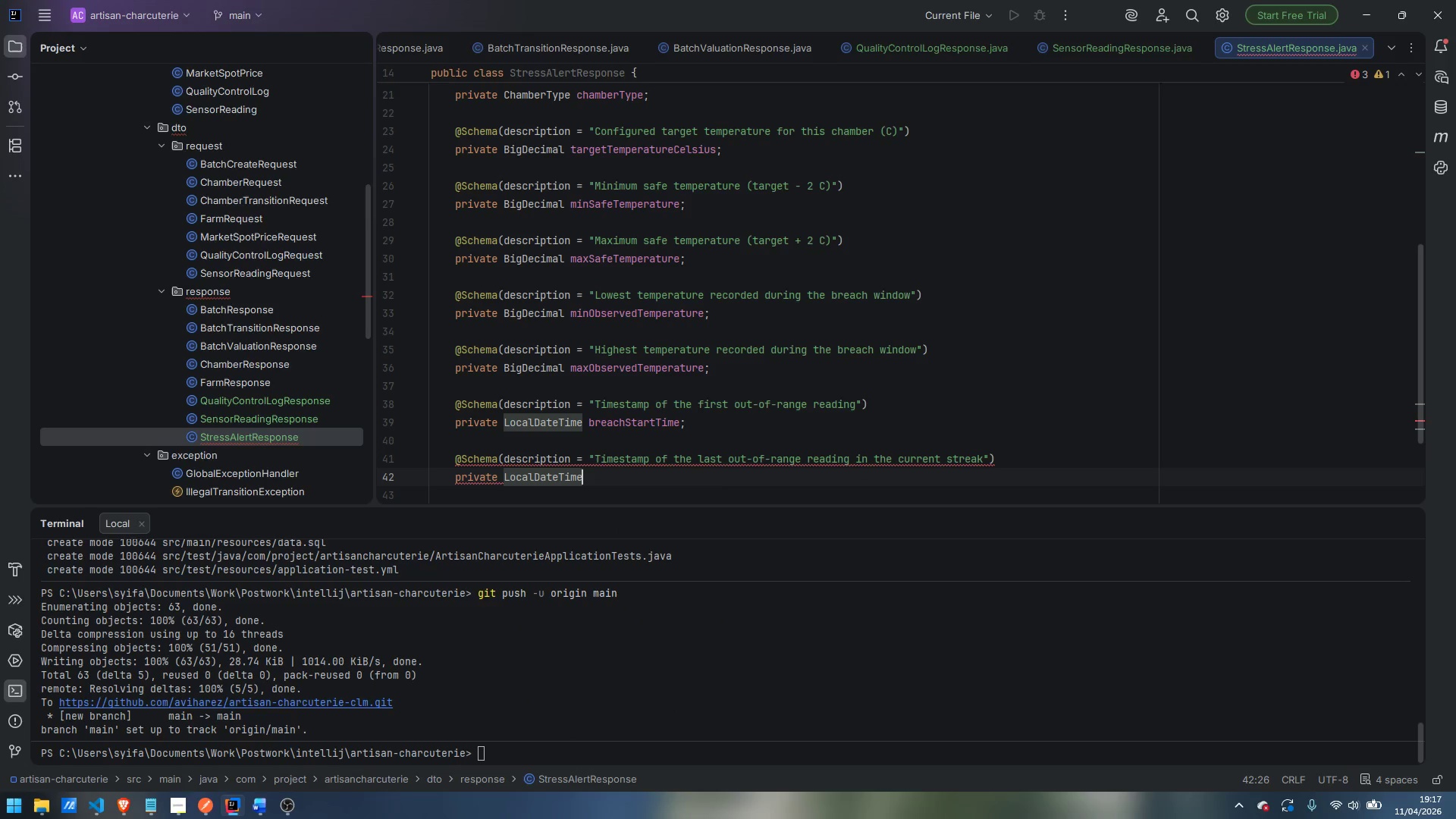 
key(Enter)
 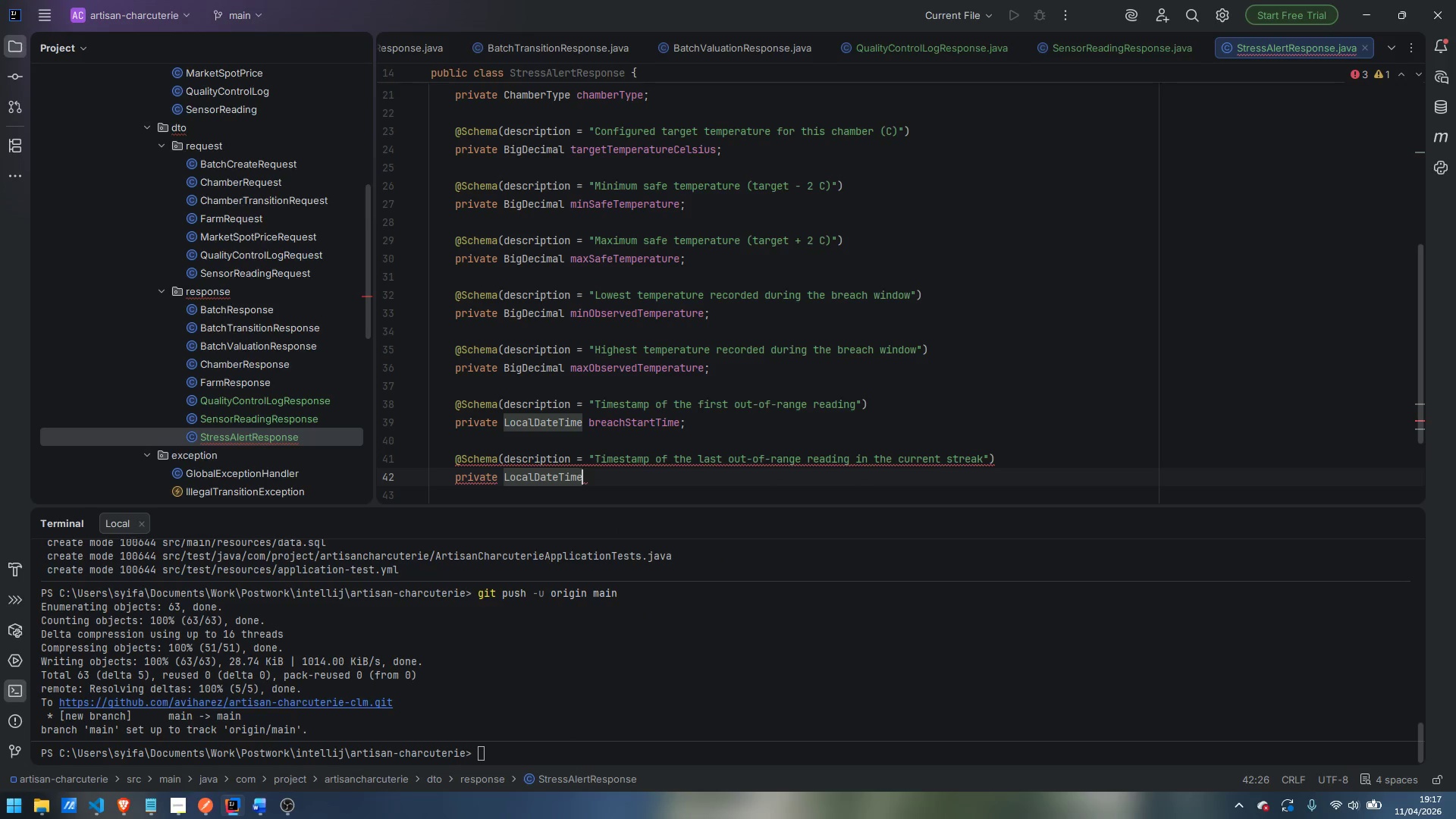 
type( breachEndTime;)
 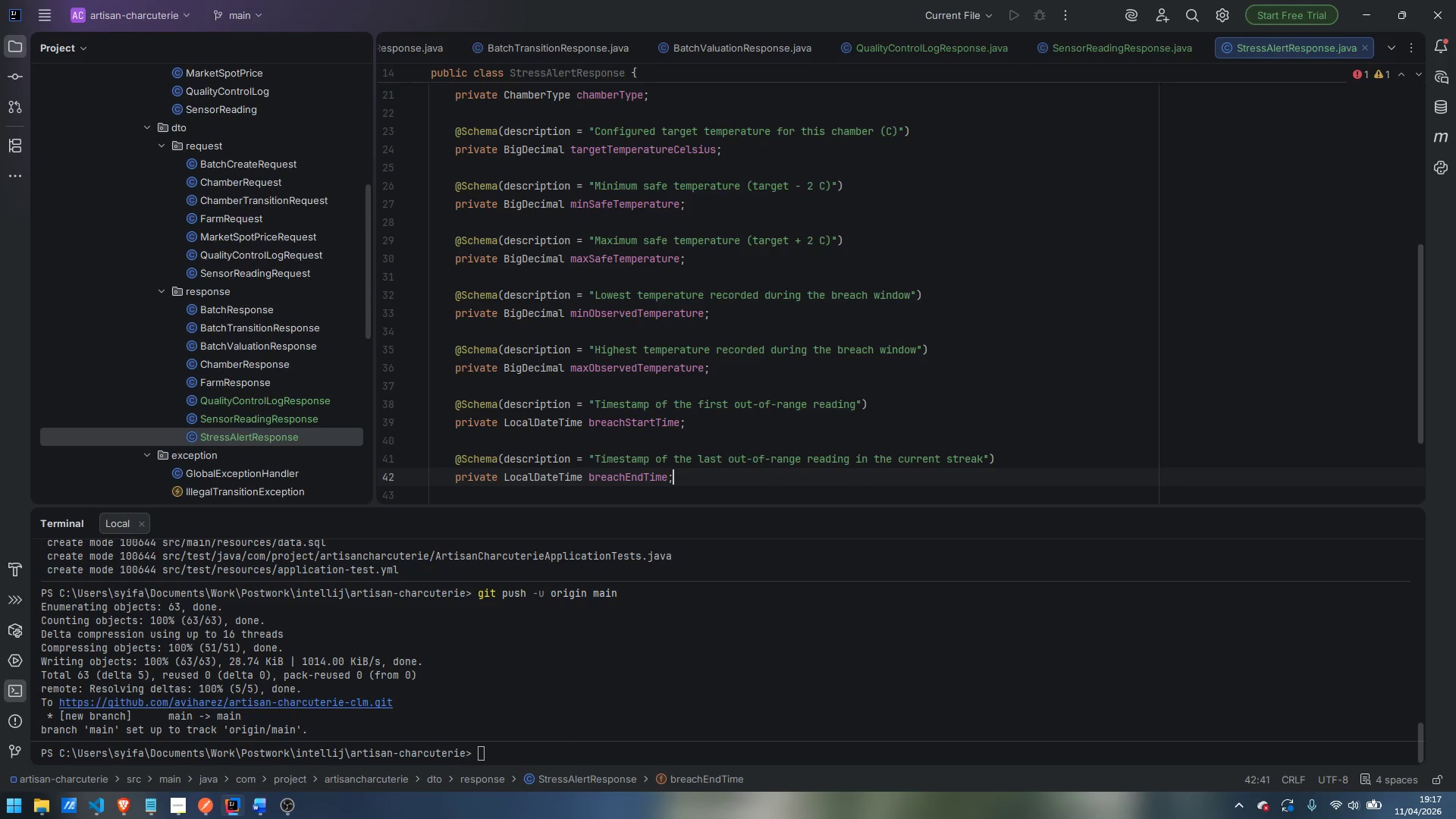 
key(Enter)
 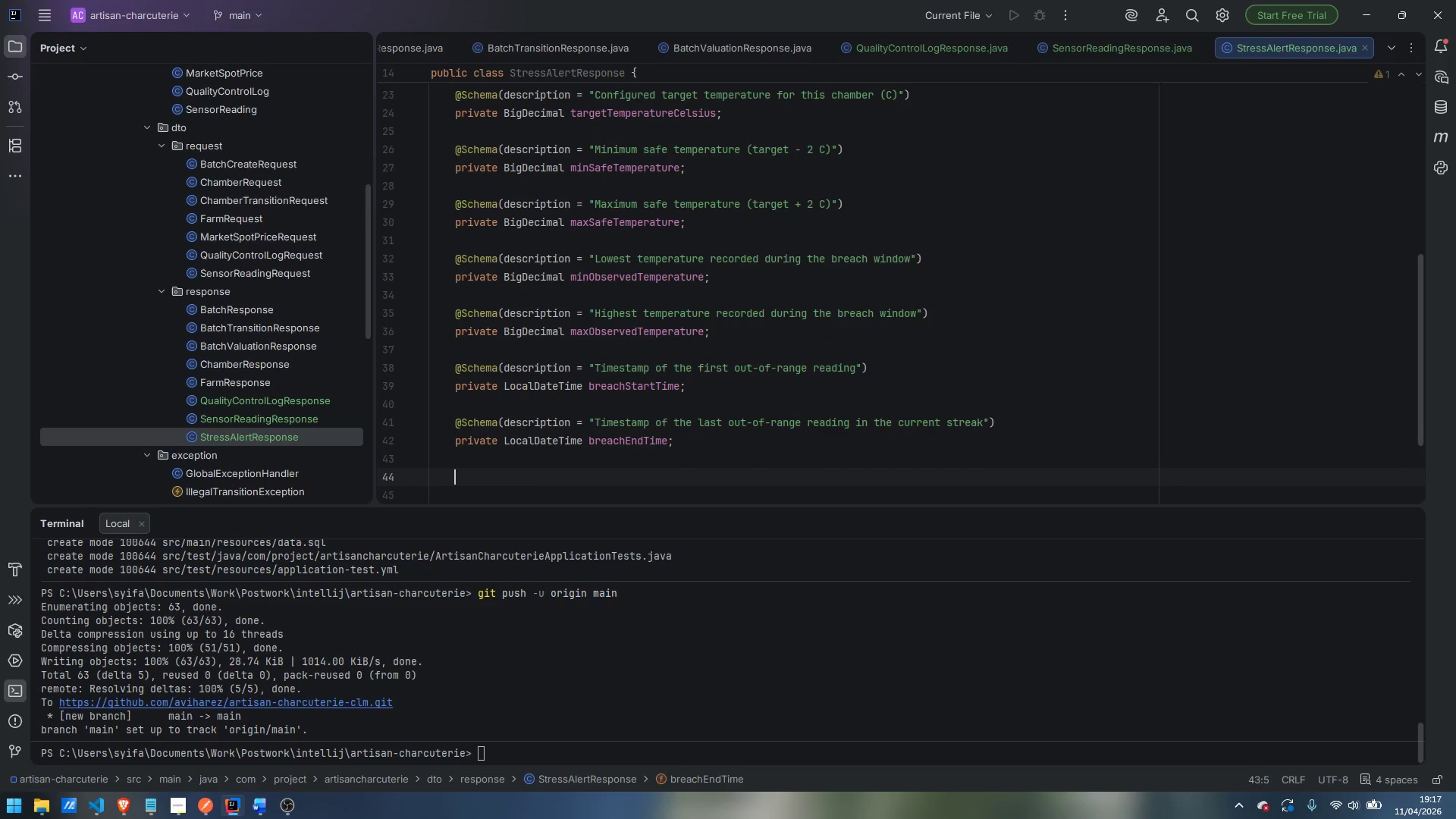 
key(Enter)
 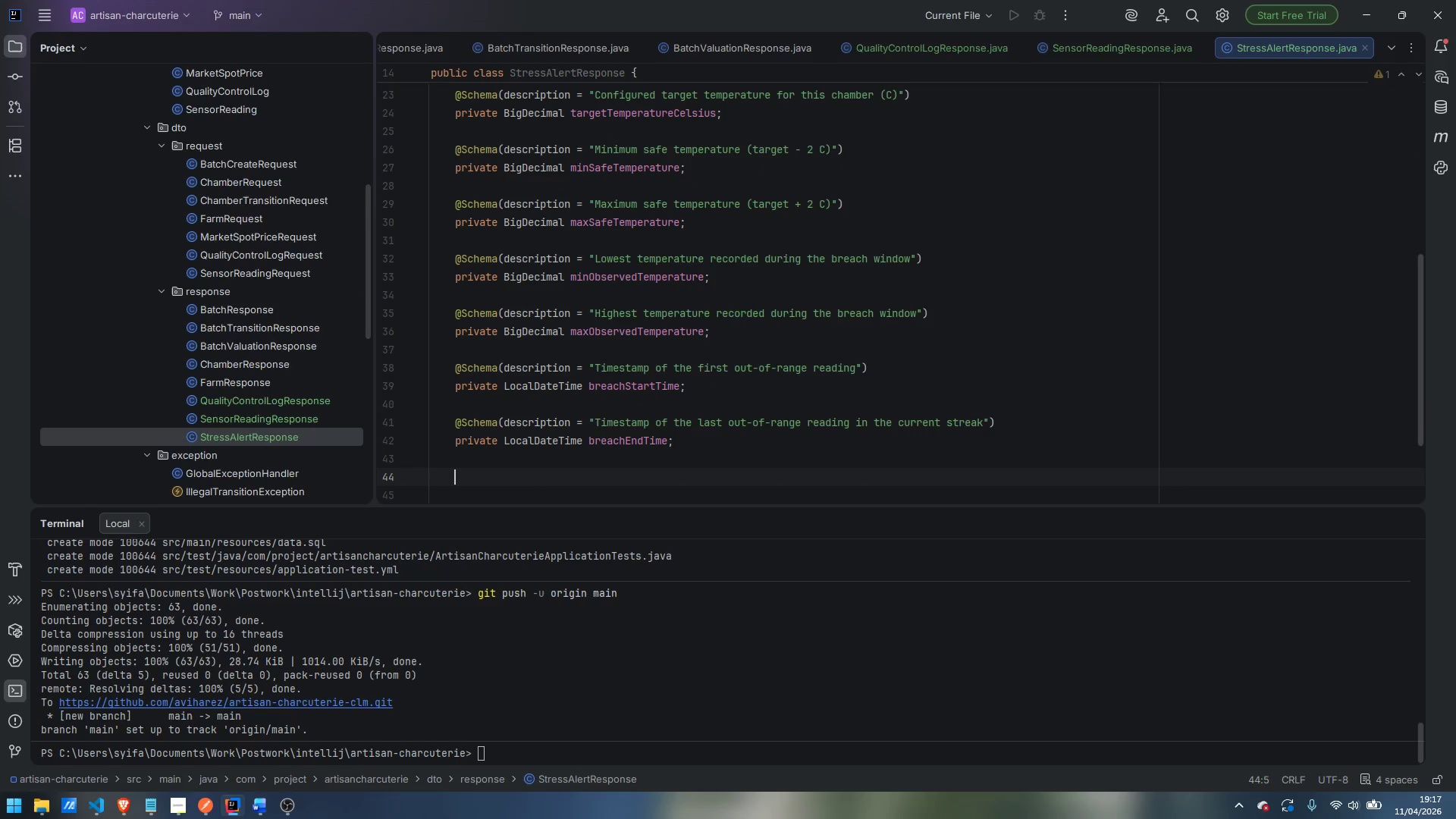 
type(@Schema(descriptipon)
key(Backspace)
key(Backspace)
key(Backspace)
type(on = "Continuous hours the temperature has been out of range )
key(Backspace)
 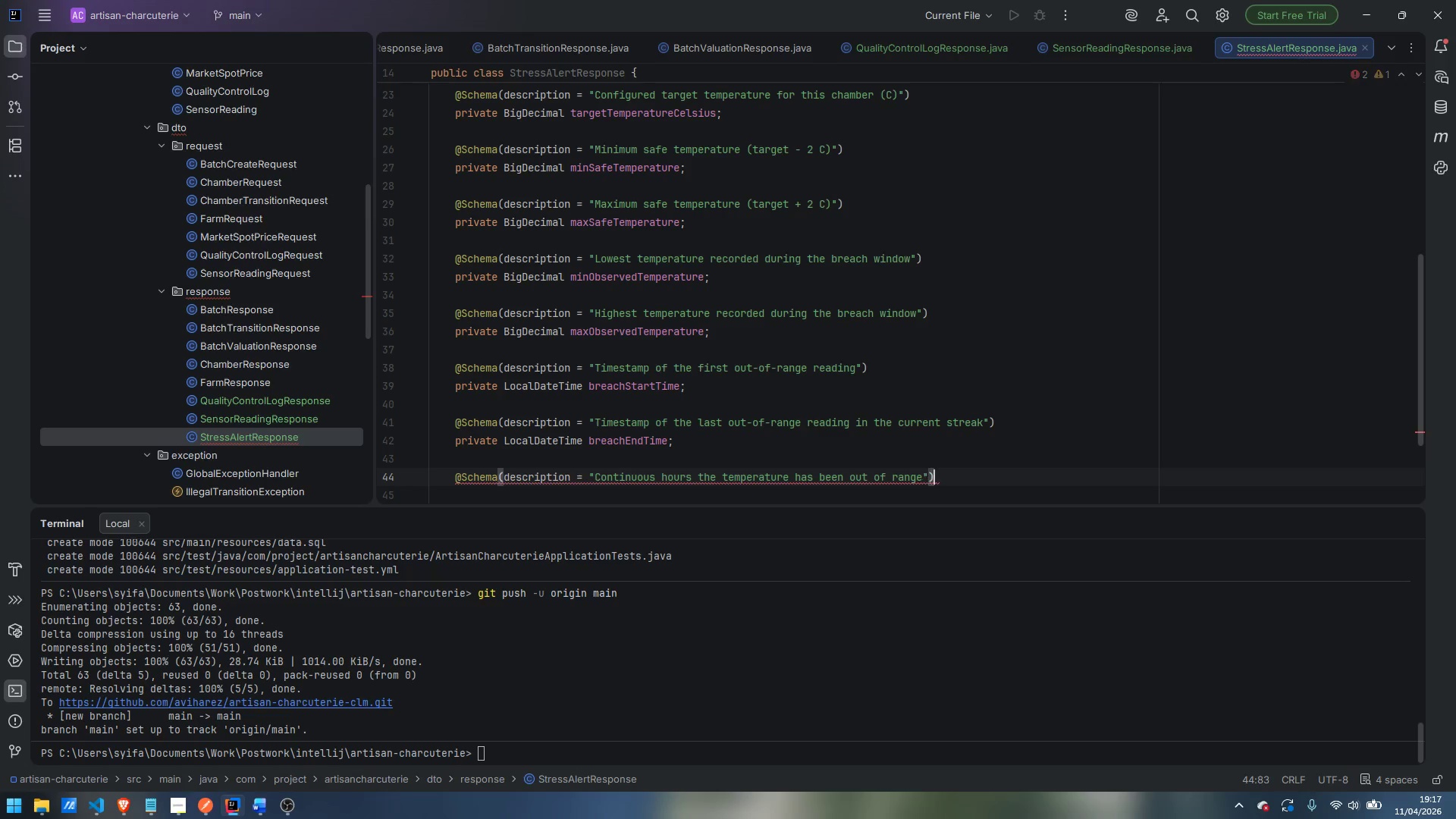 
 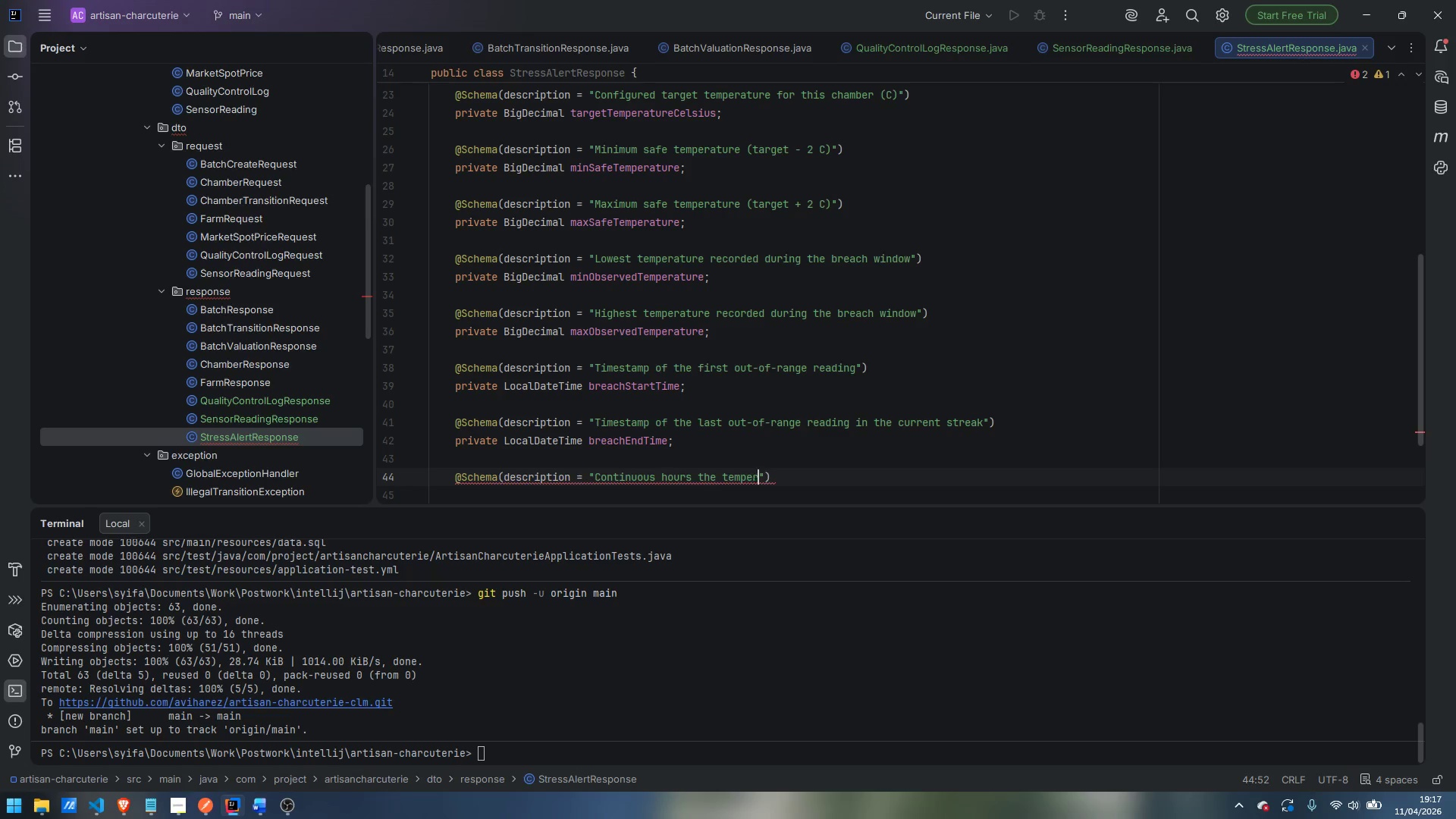 
key(ArrowRight)
 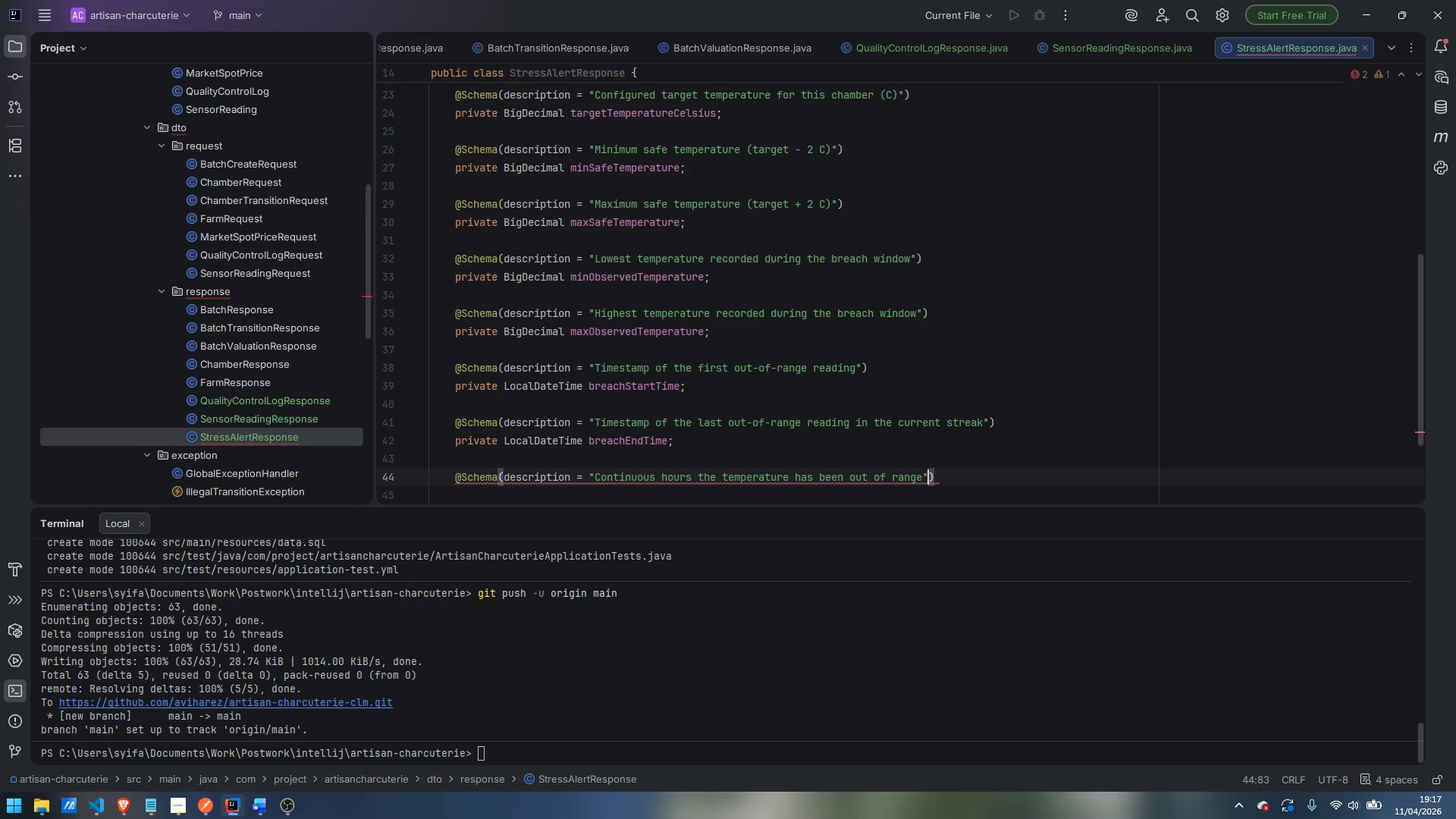 
key(ArrowRight)
 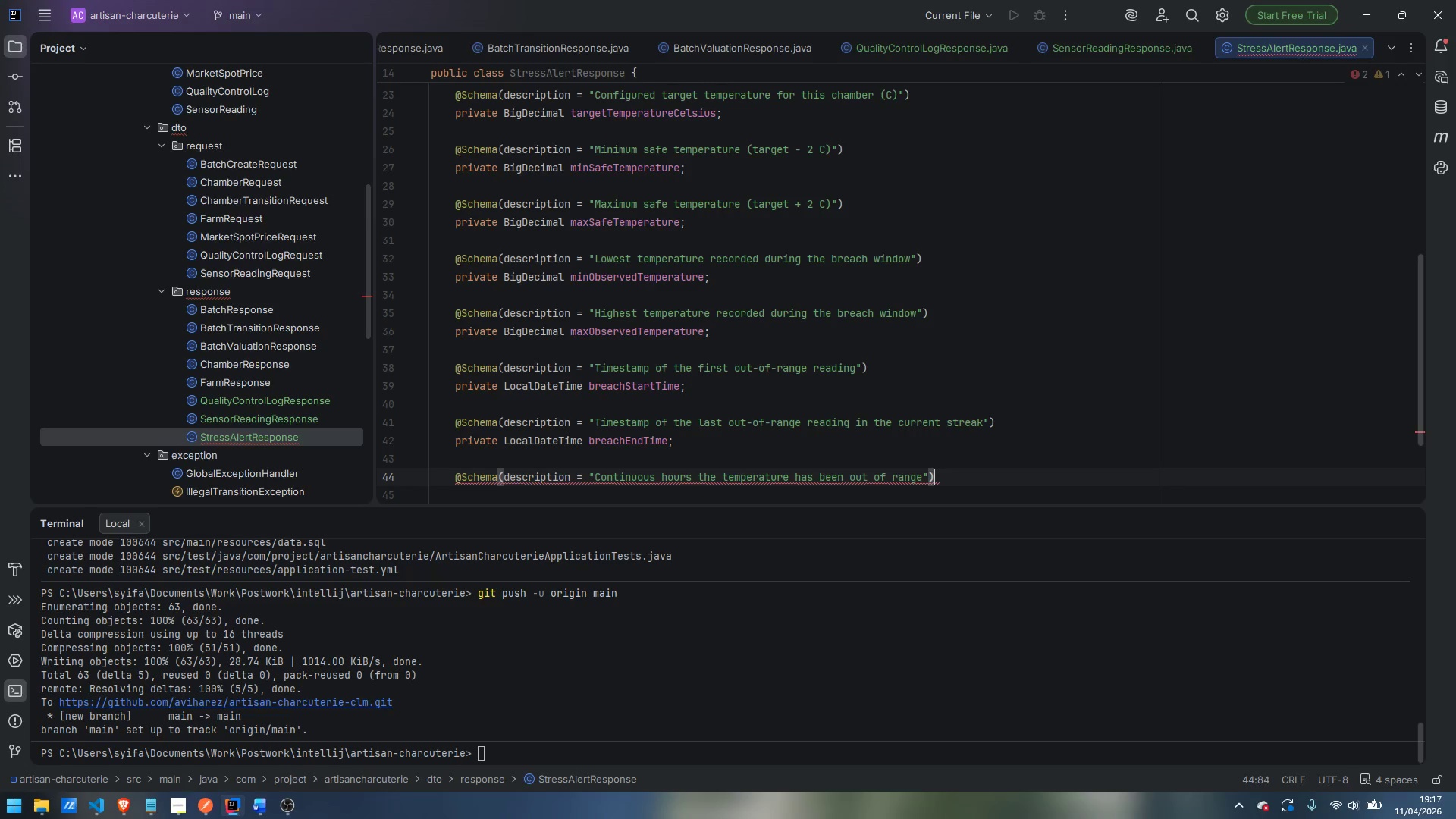 
key(Enter)
 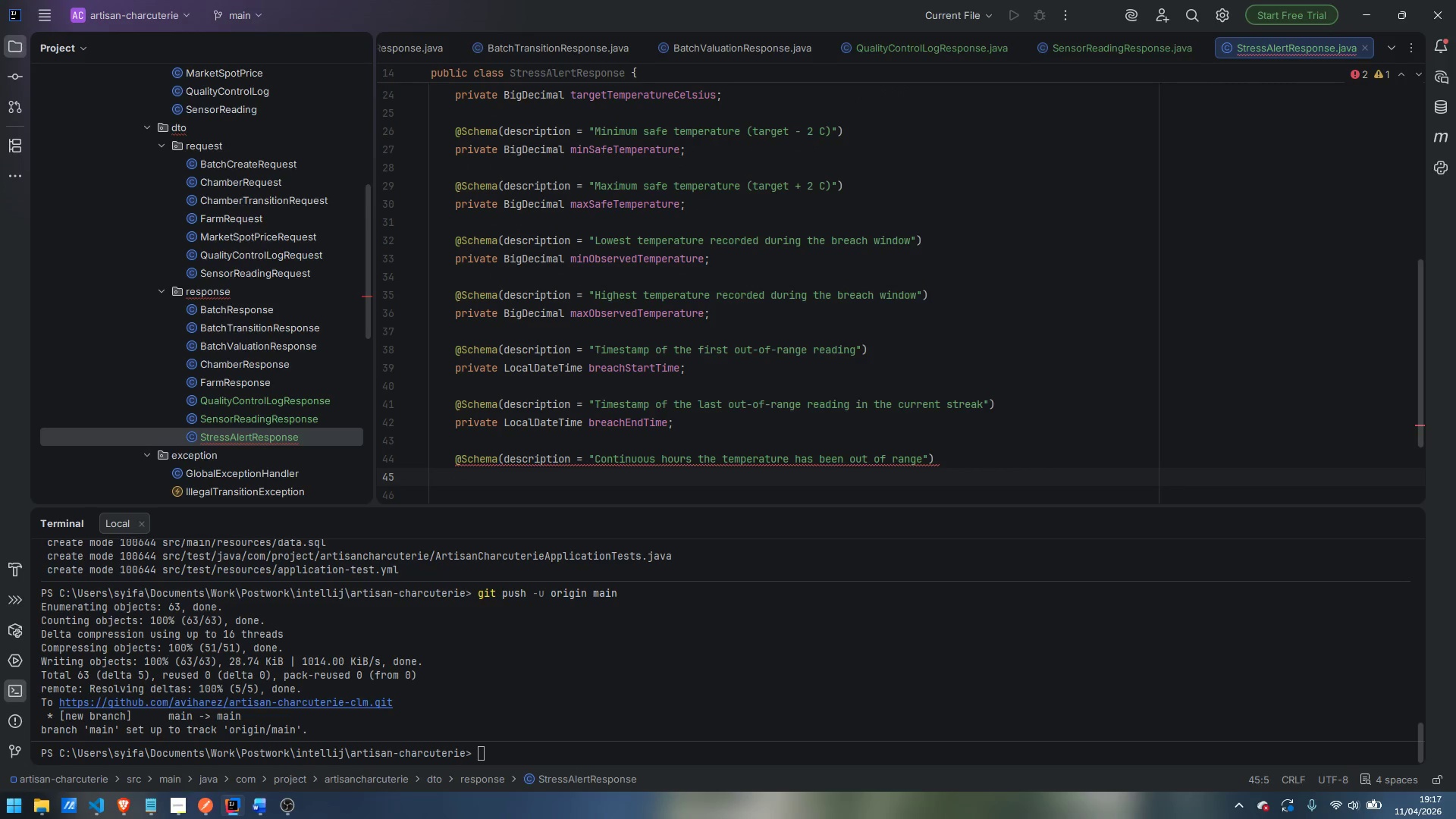 
type(private double brea)
key(Backspace)
type(achDuratoinHoues)
key(Backspace)
key(Backspace)
type(rs;)
 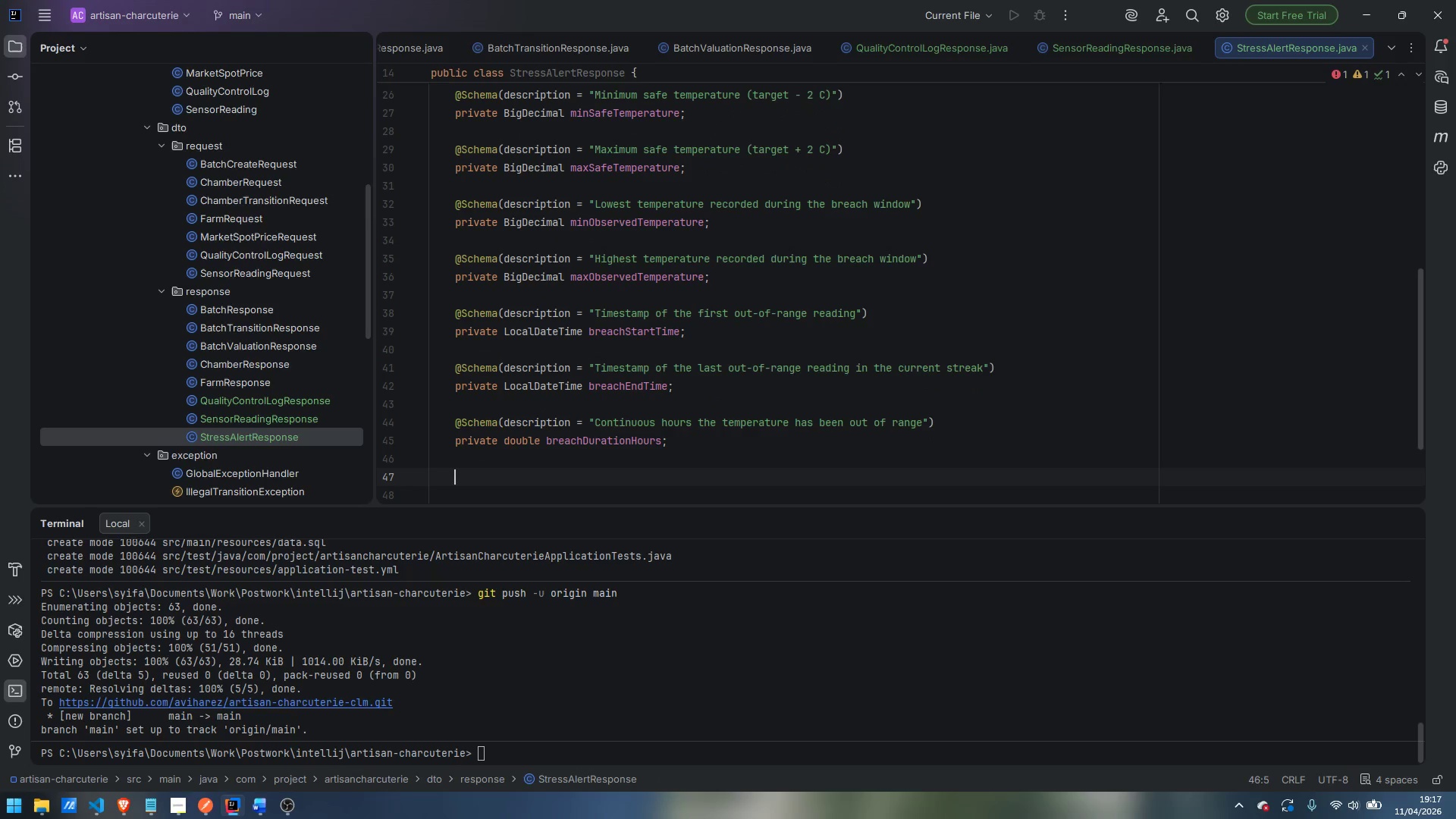 
 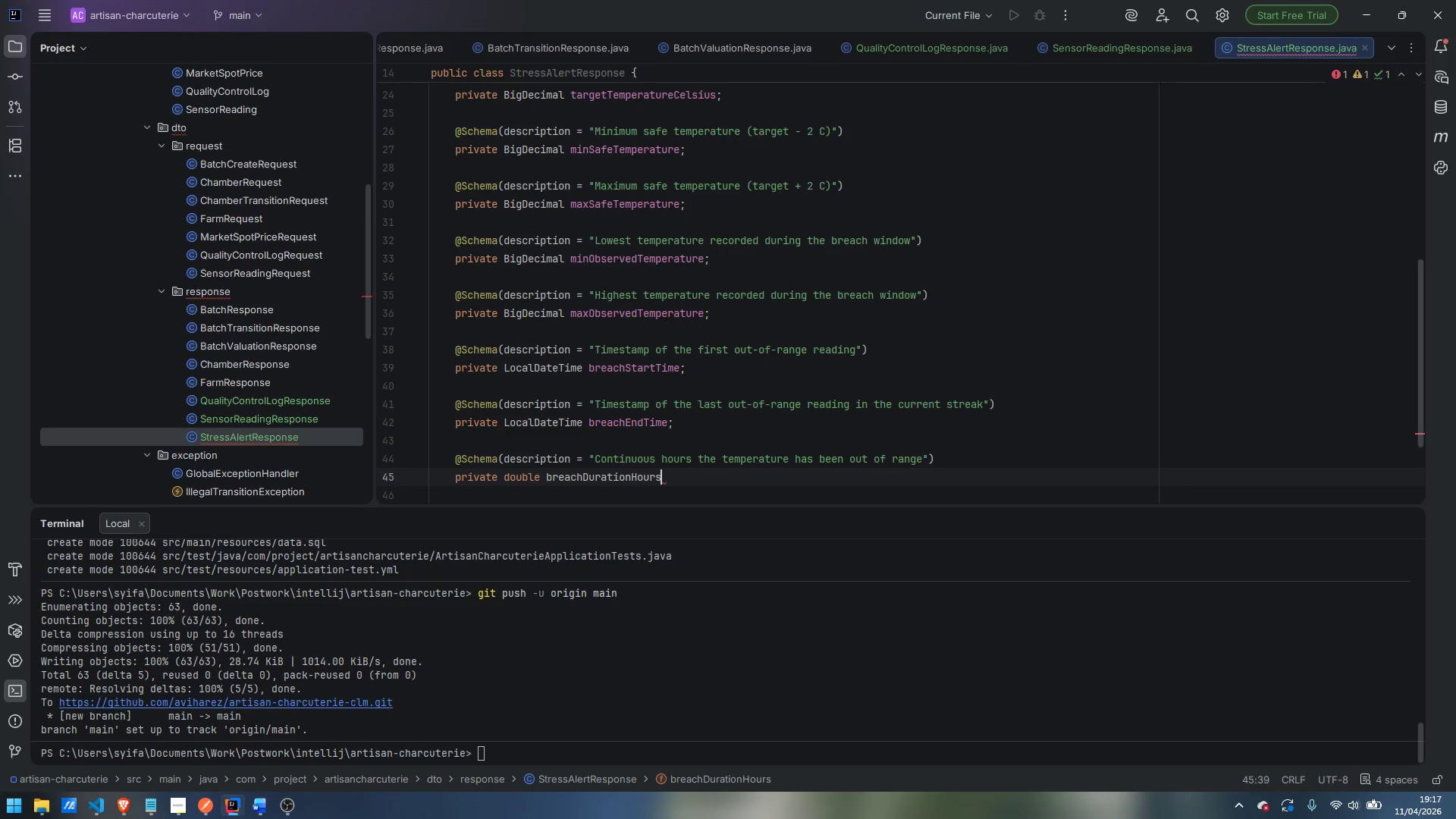 
key(Enter)
 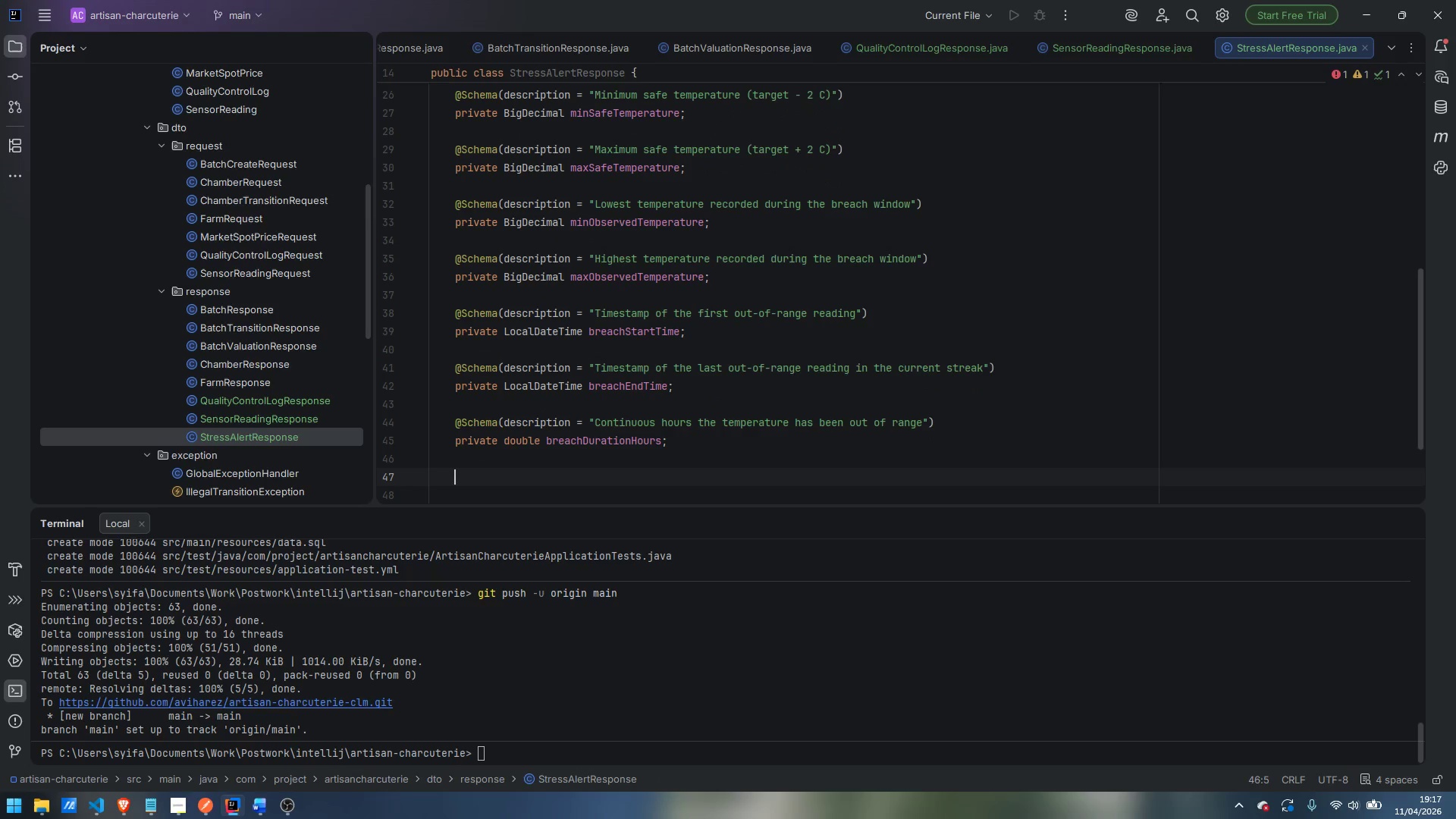 
key(Enter)
 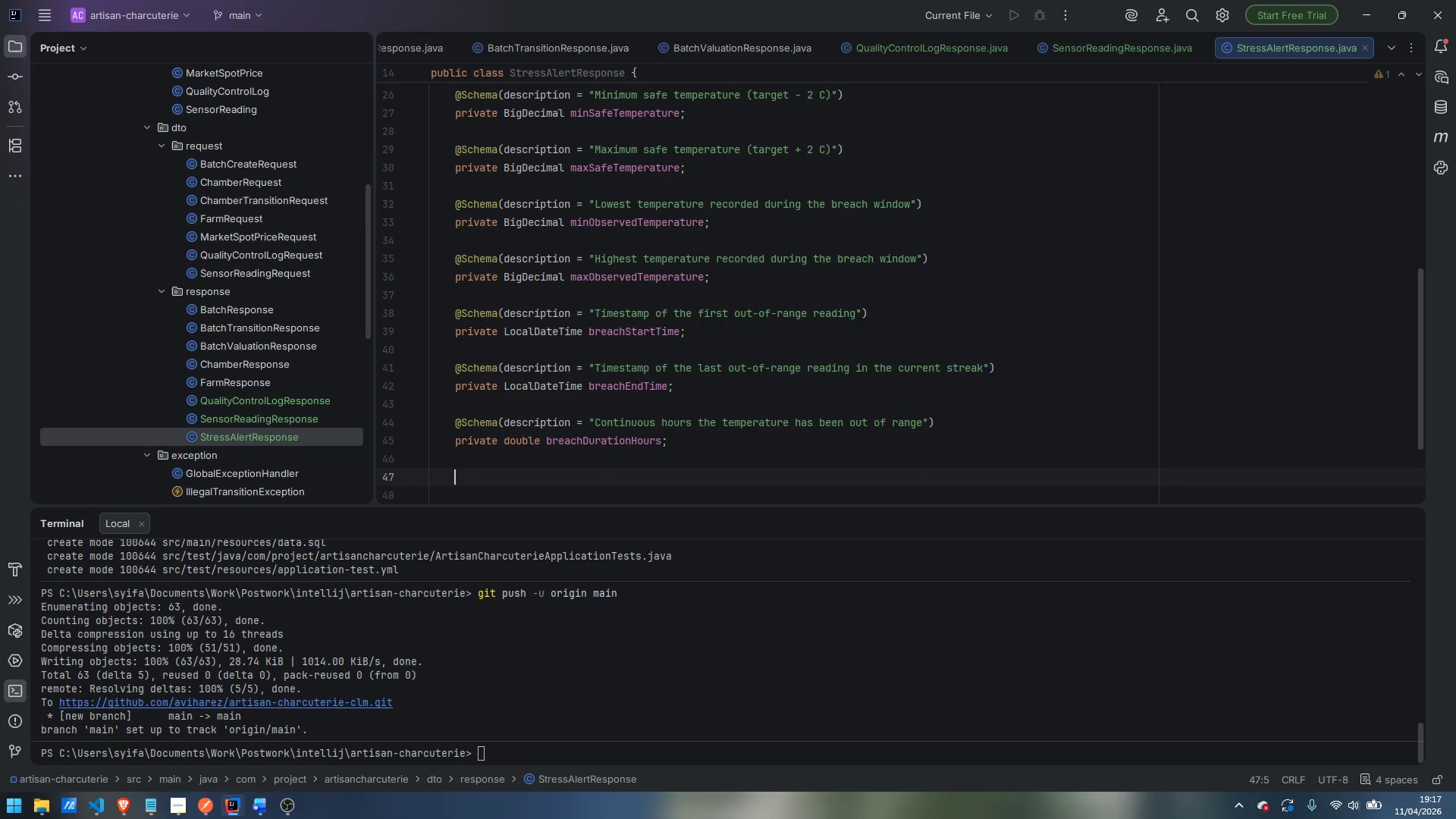 
type(@Schema()
 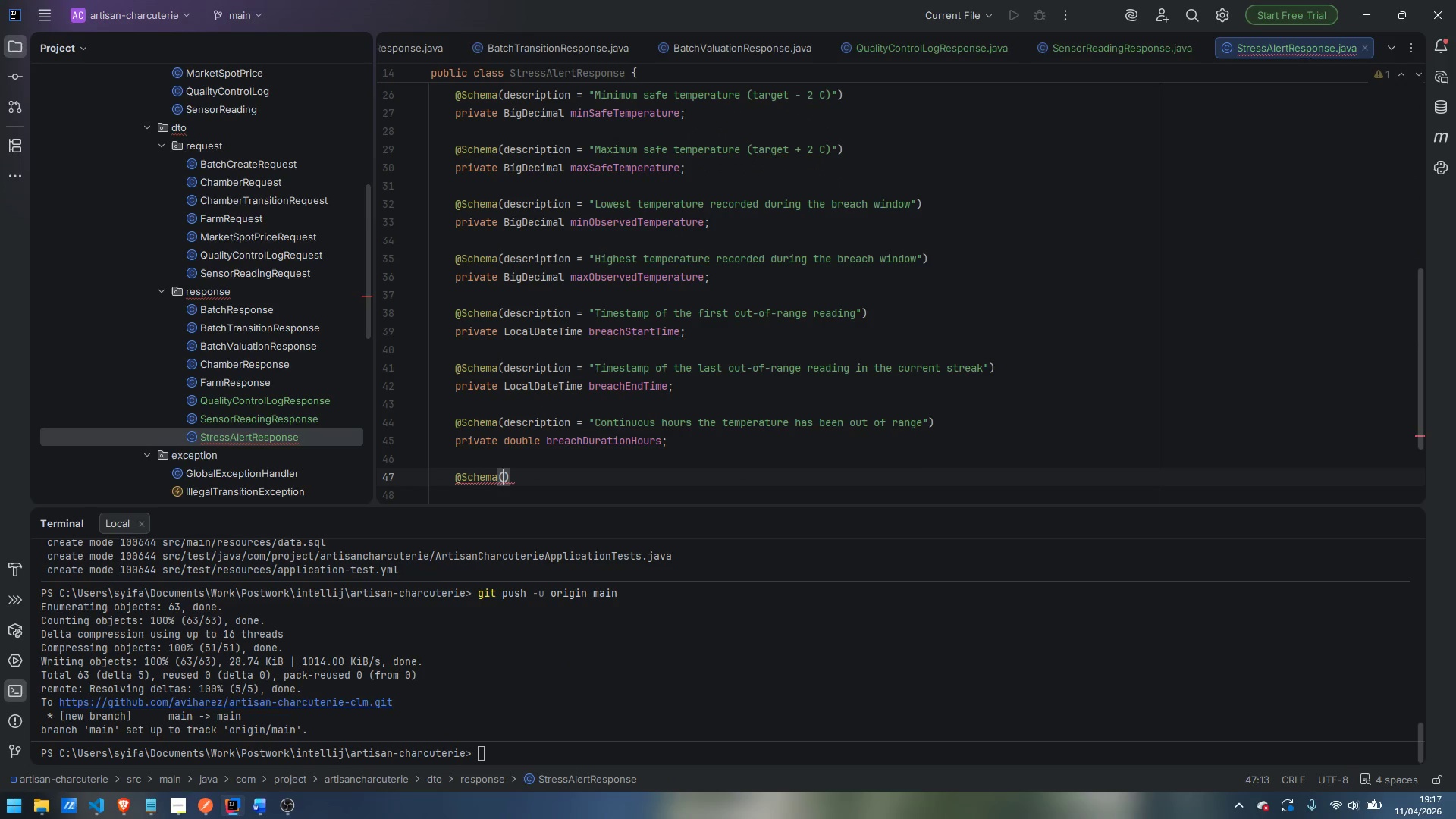 
wait(5.05)
 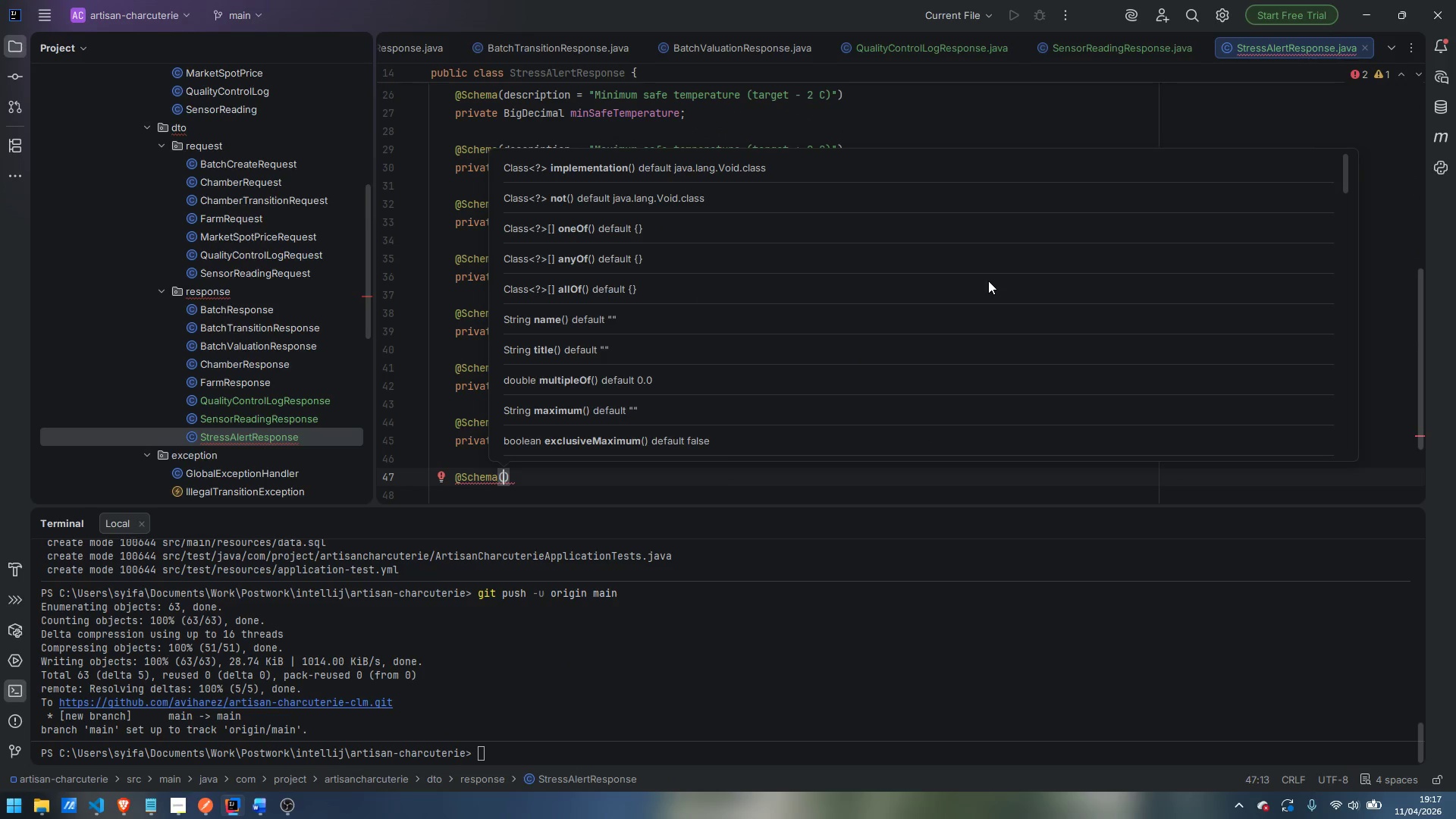 
type(descriup)
key(Backspace)
key(Backspace)
type(ption)
 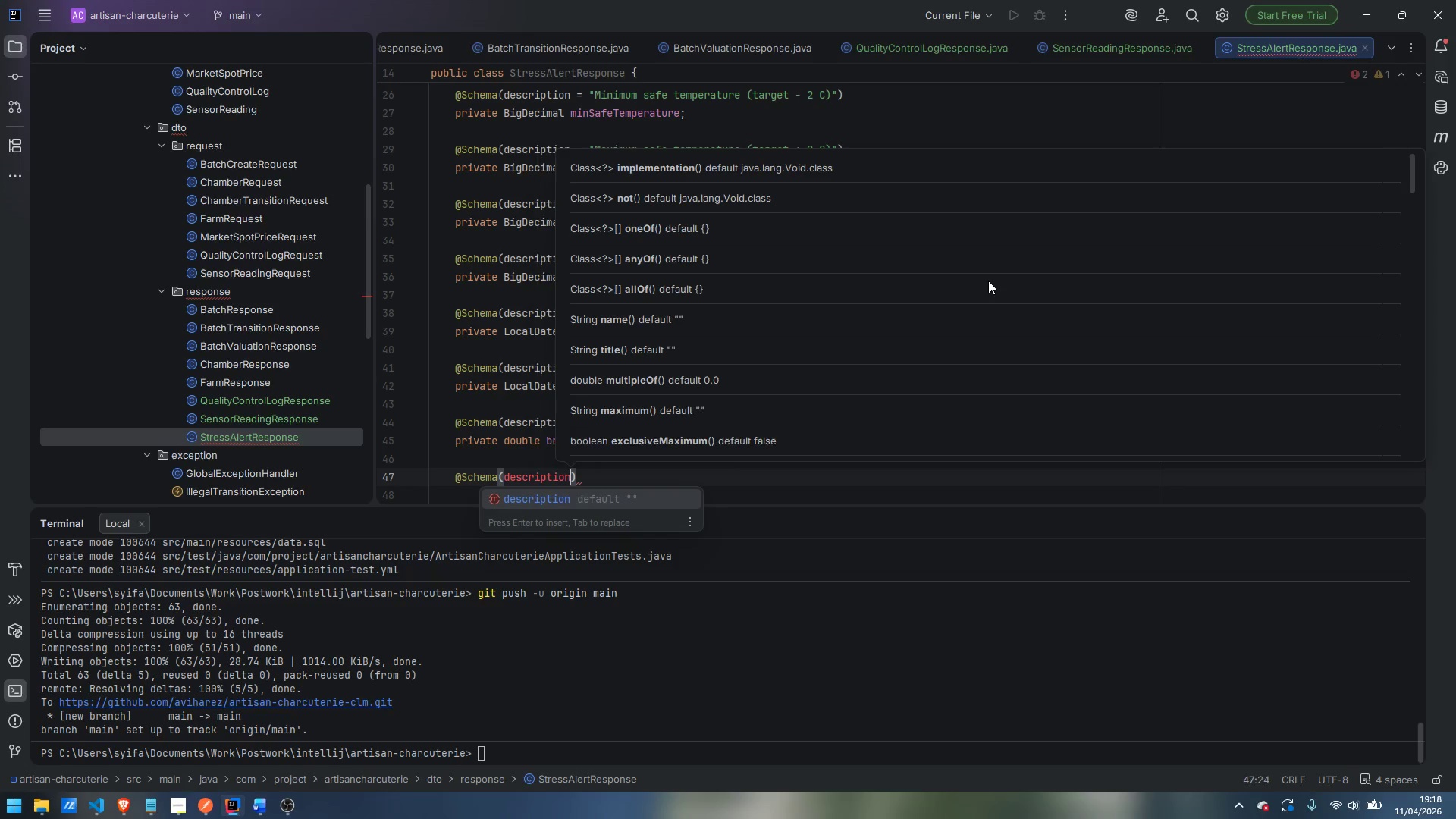 
key(Enter)
 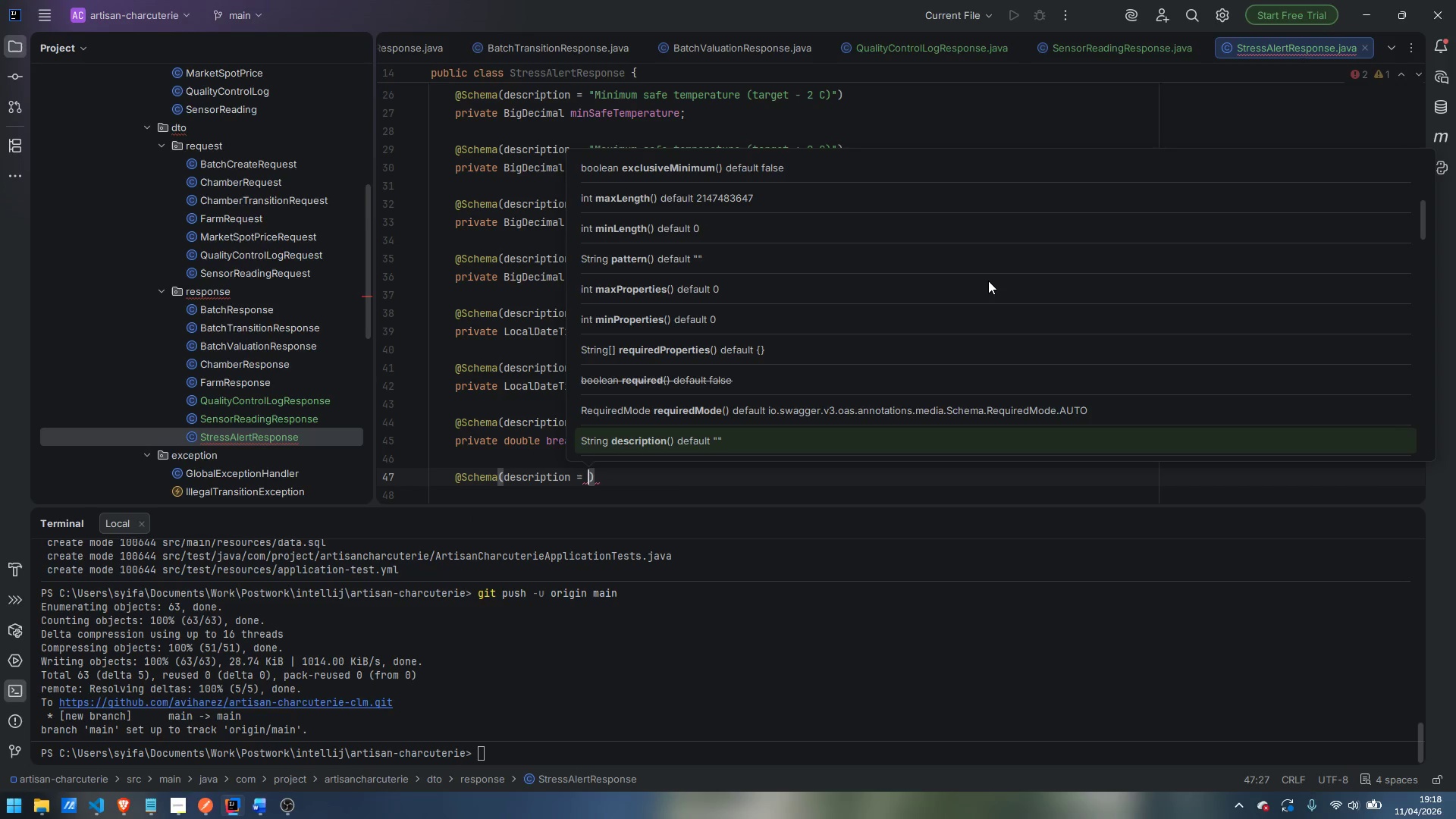 
type("All bart)
key(Backspace)
key(Backspace)
type(tches currently housed in this chamber that are potentially affected)
 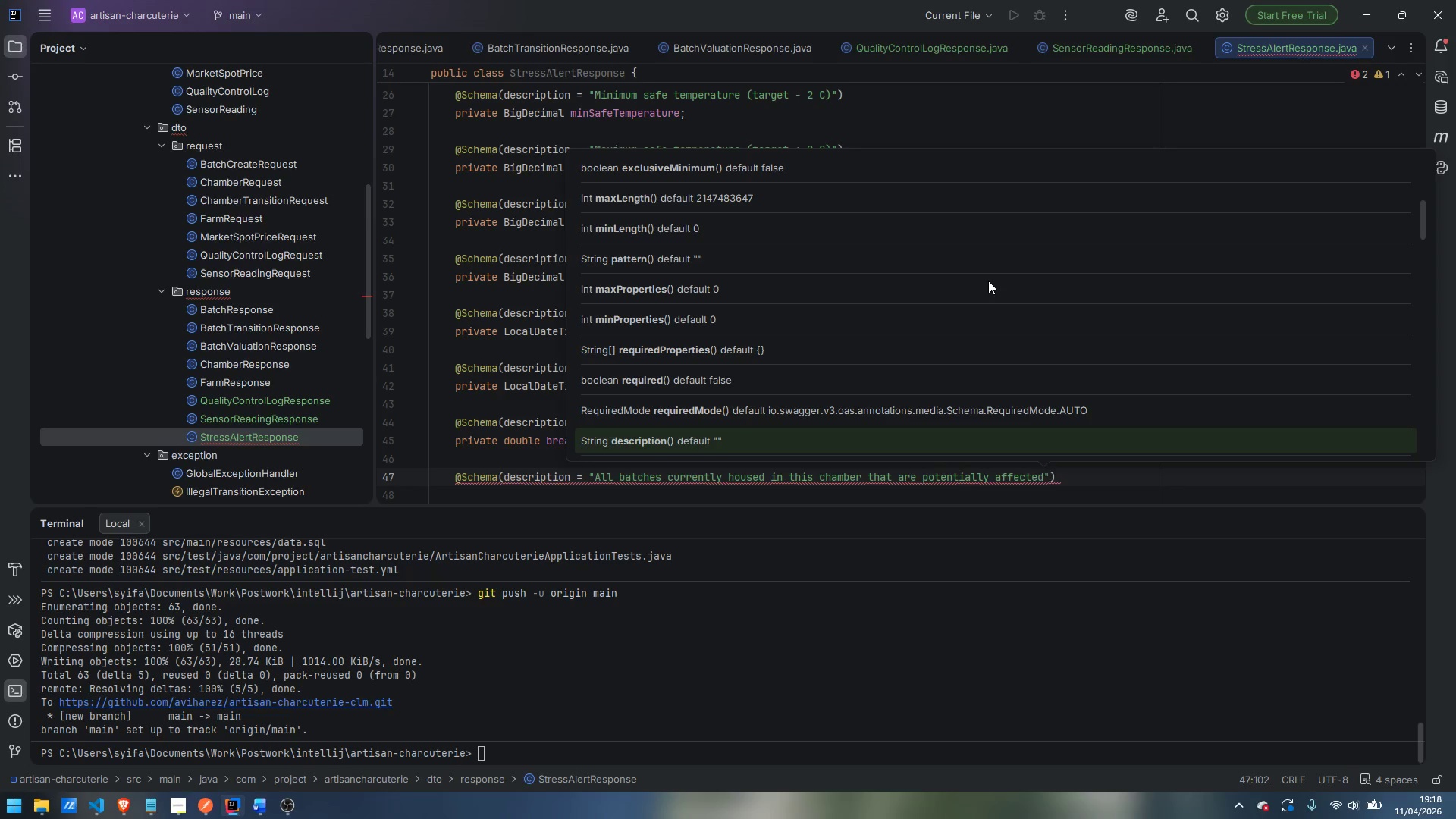 
 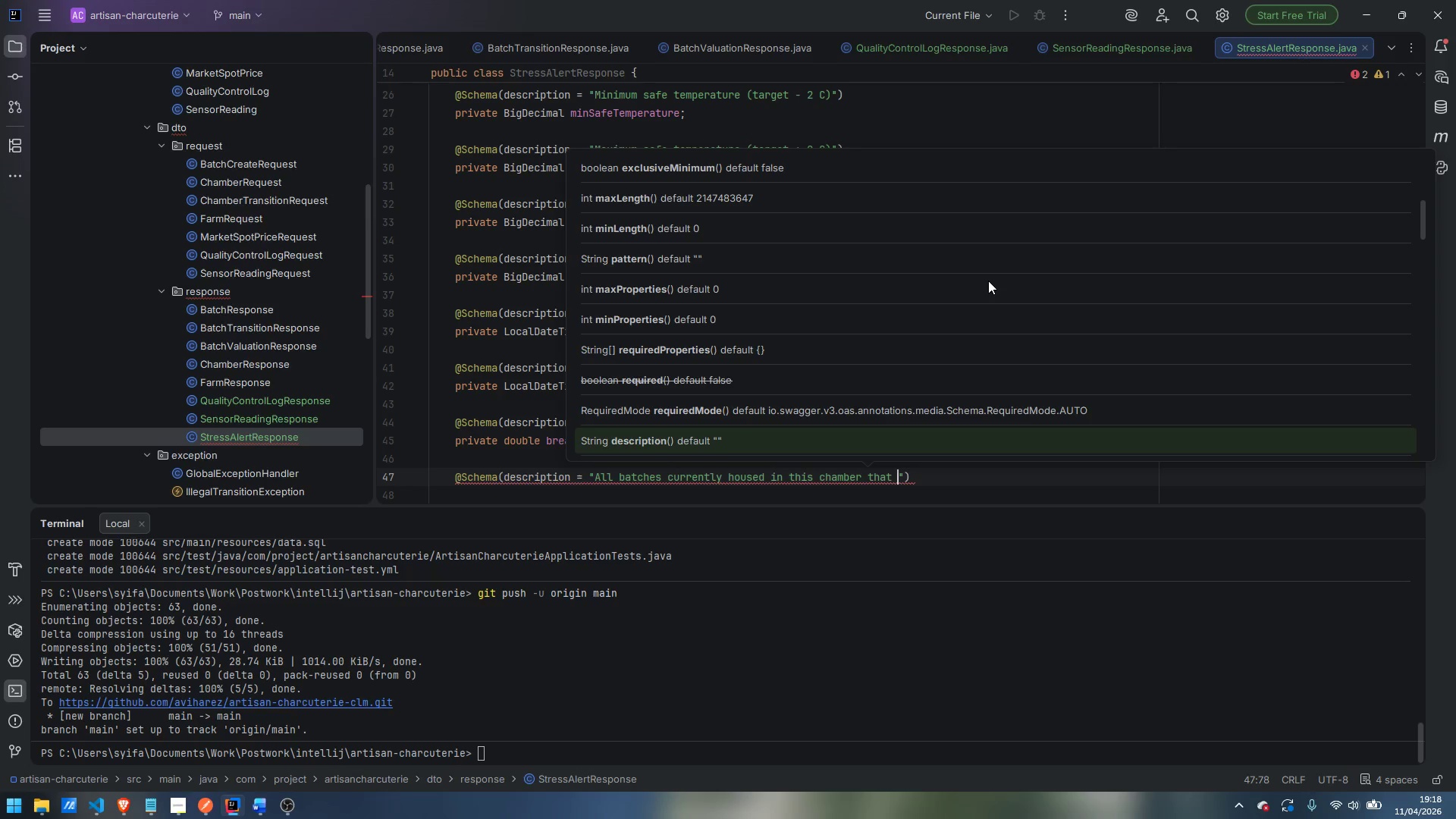 
key(ArrowRight)
 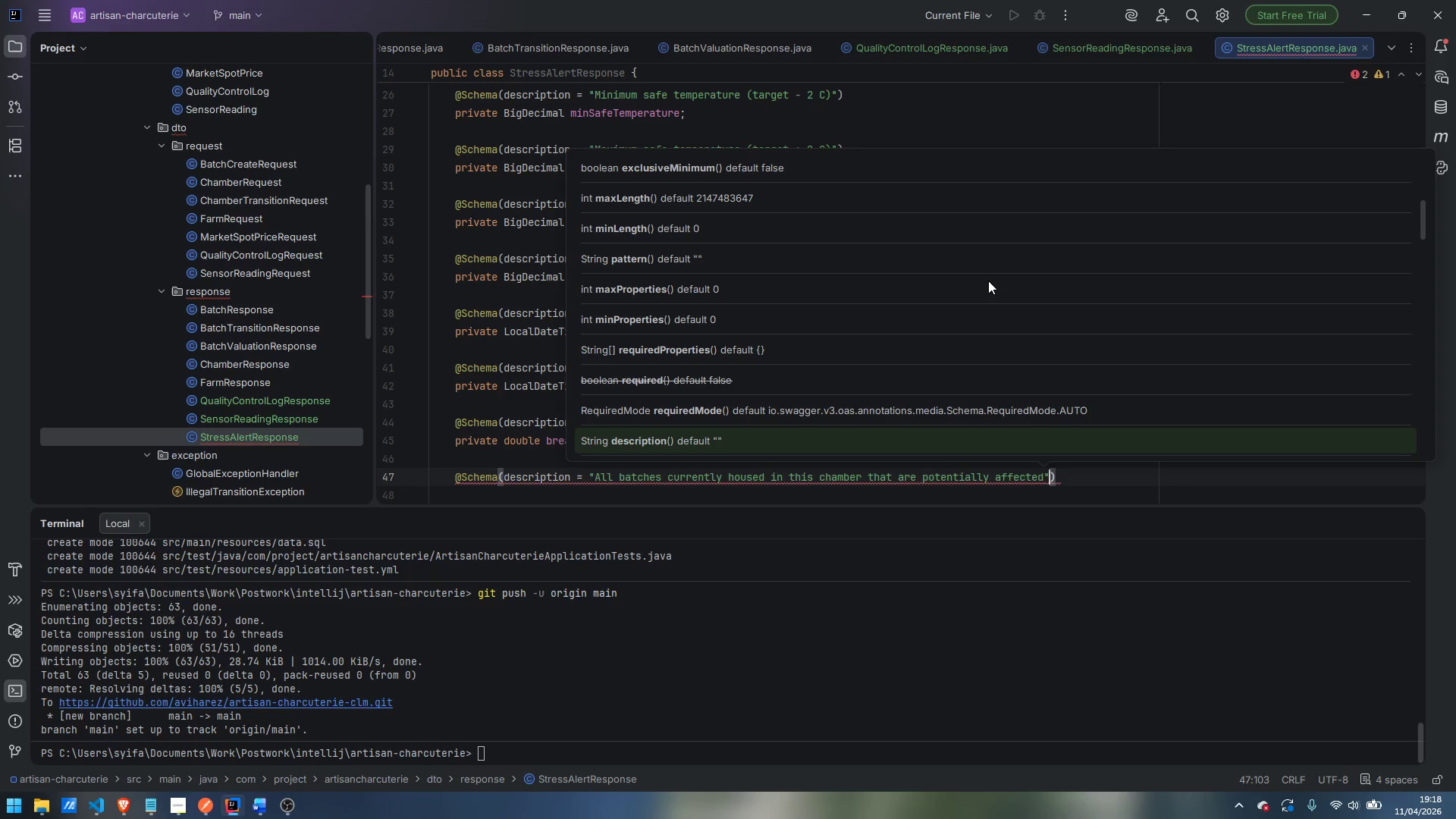 
key(ArrowRight)
 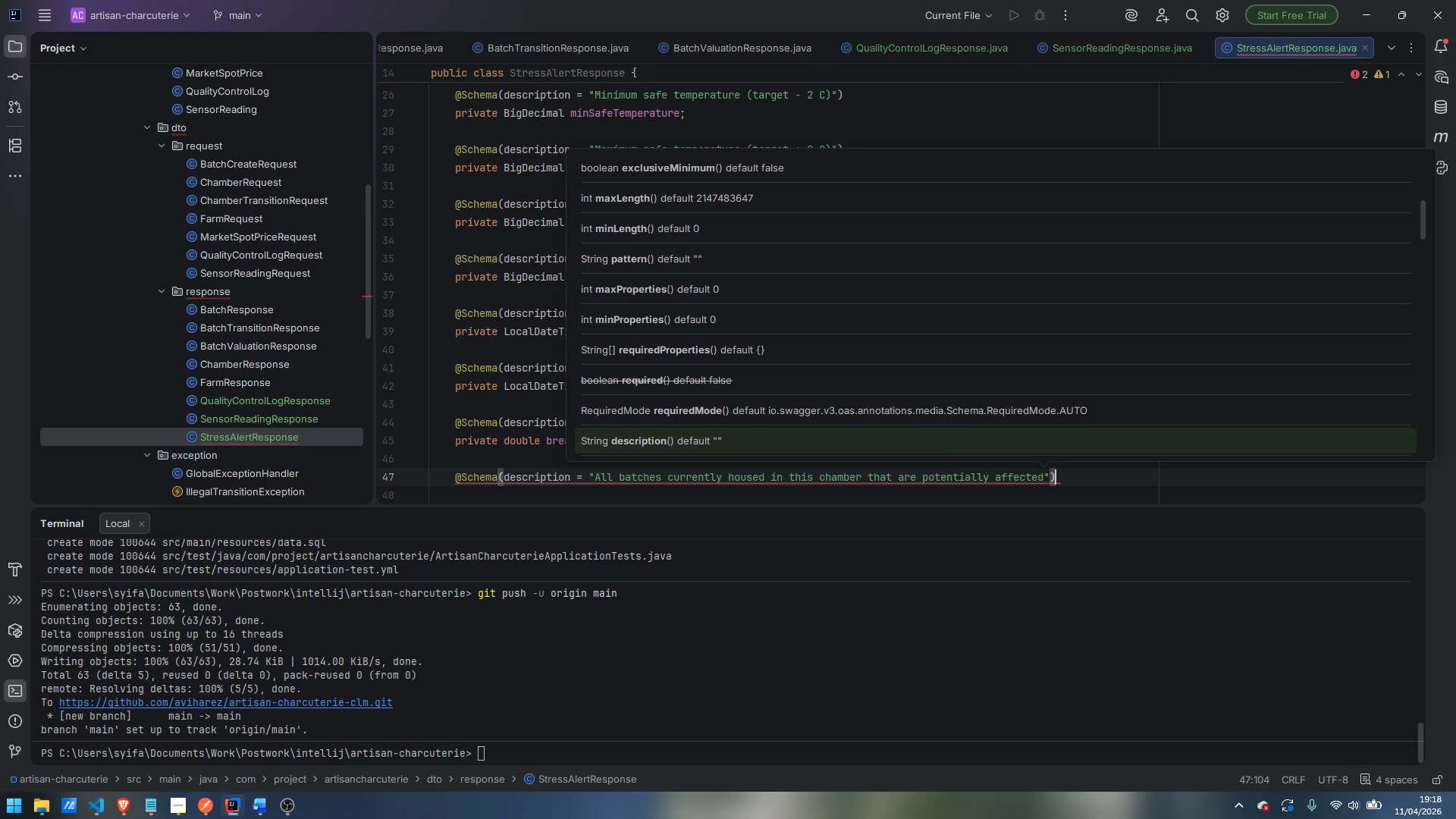 
key(Enter)
 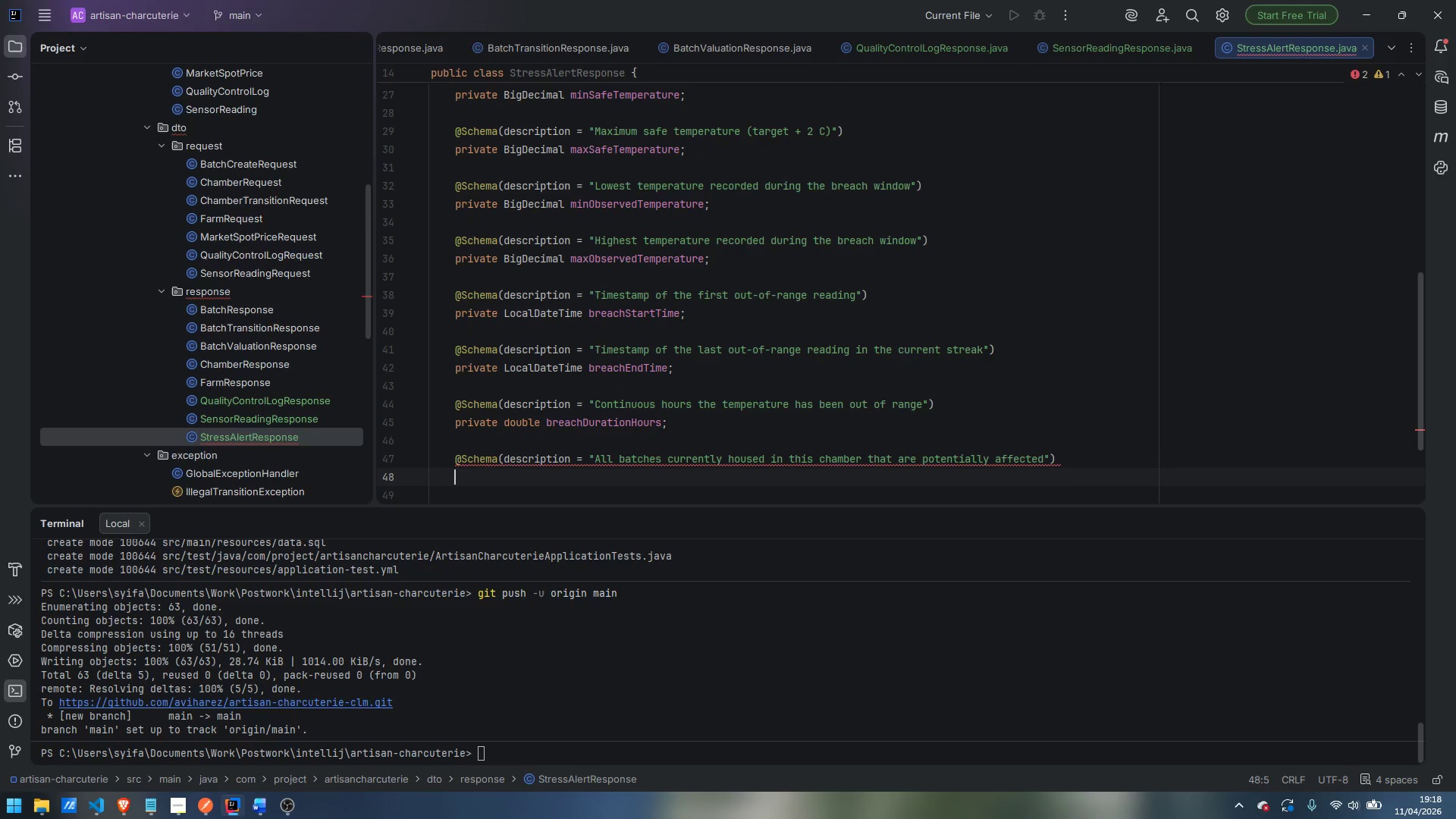 
type(privatre )
key(Backspace)
key(Backspace)
key(Backspace)
type(e List)
 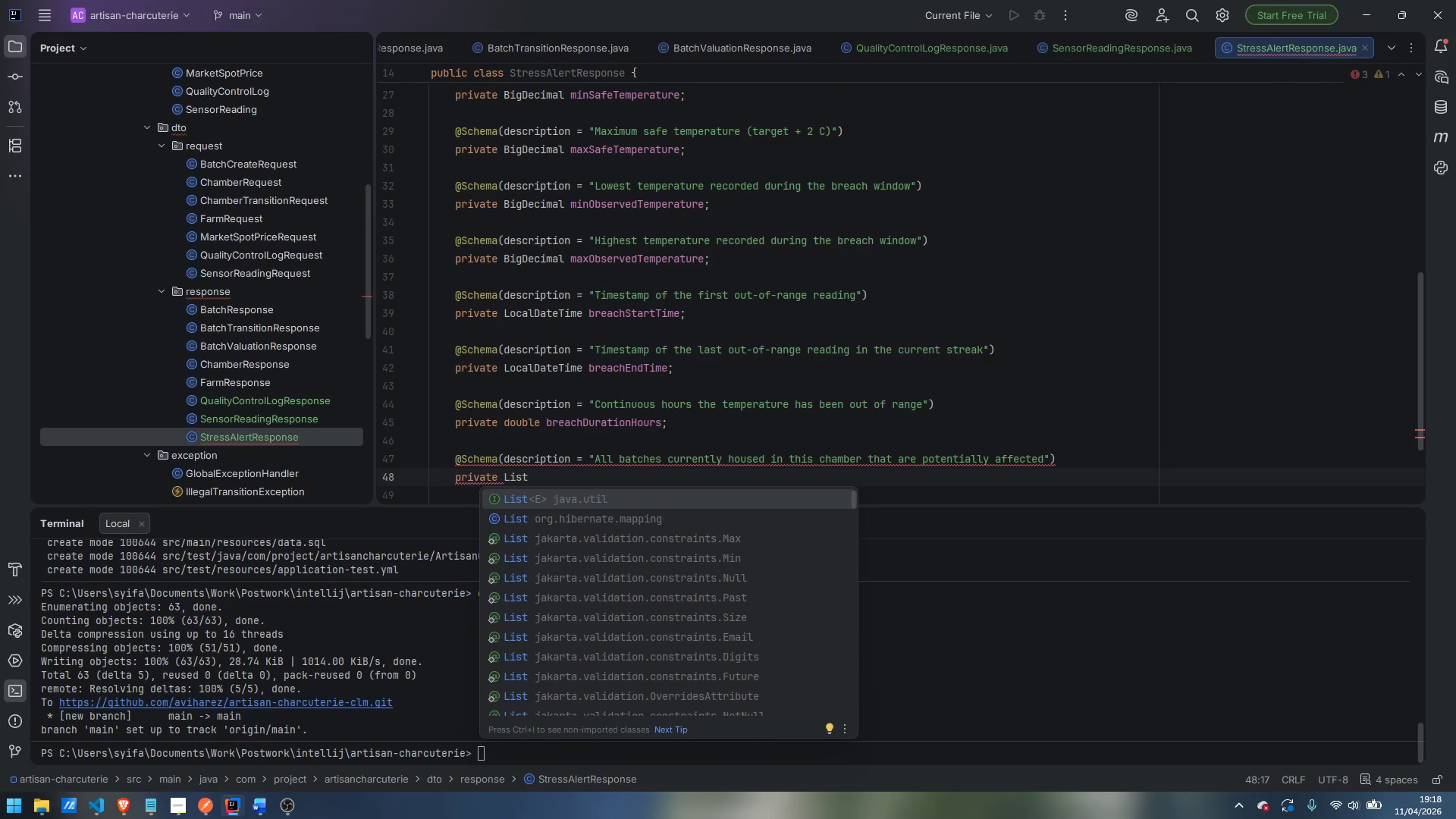 
key(Enter)
 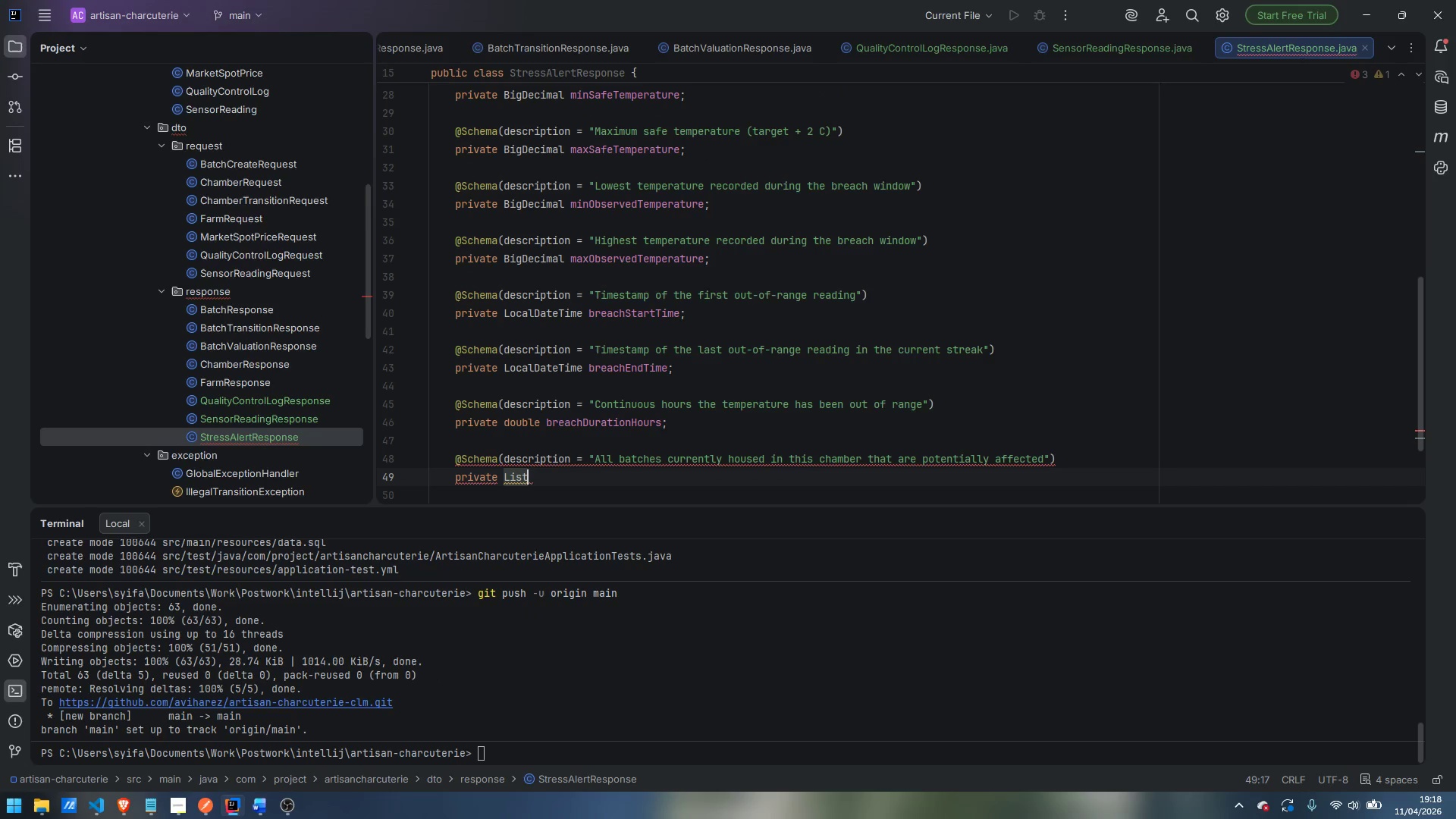 
type(<Affect)
 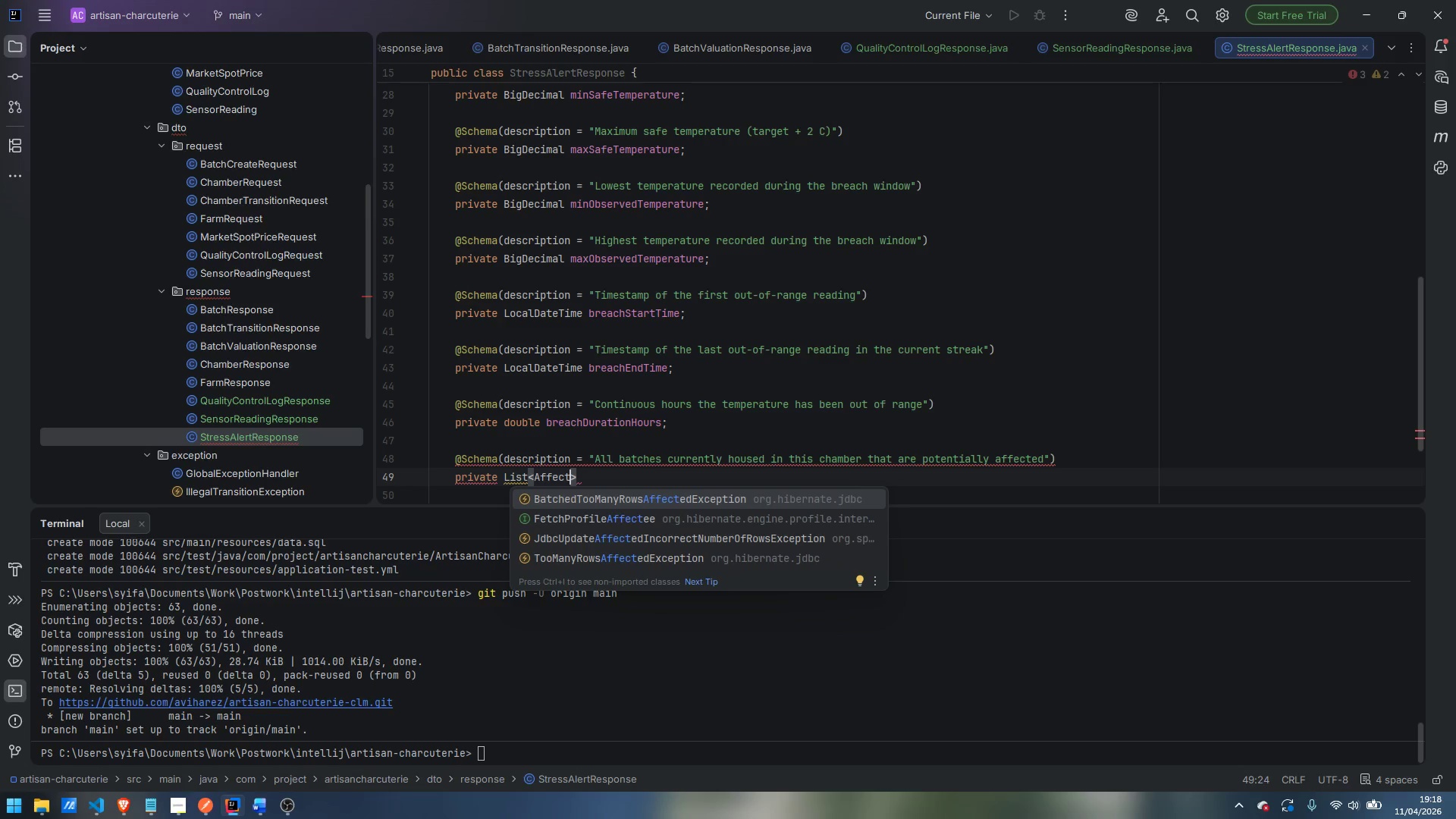 
type(edBatch)
 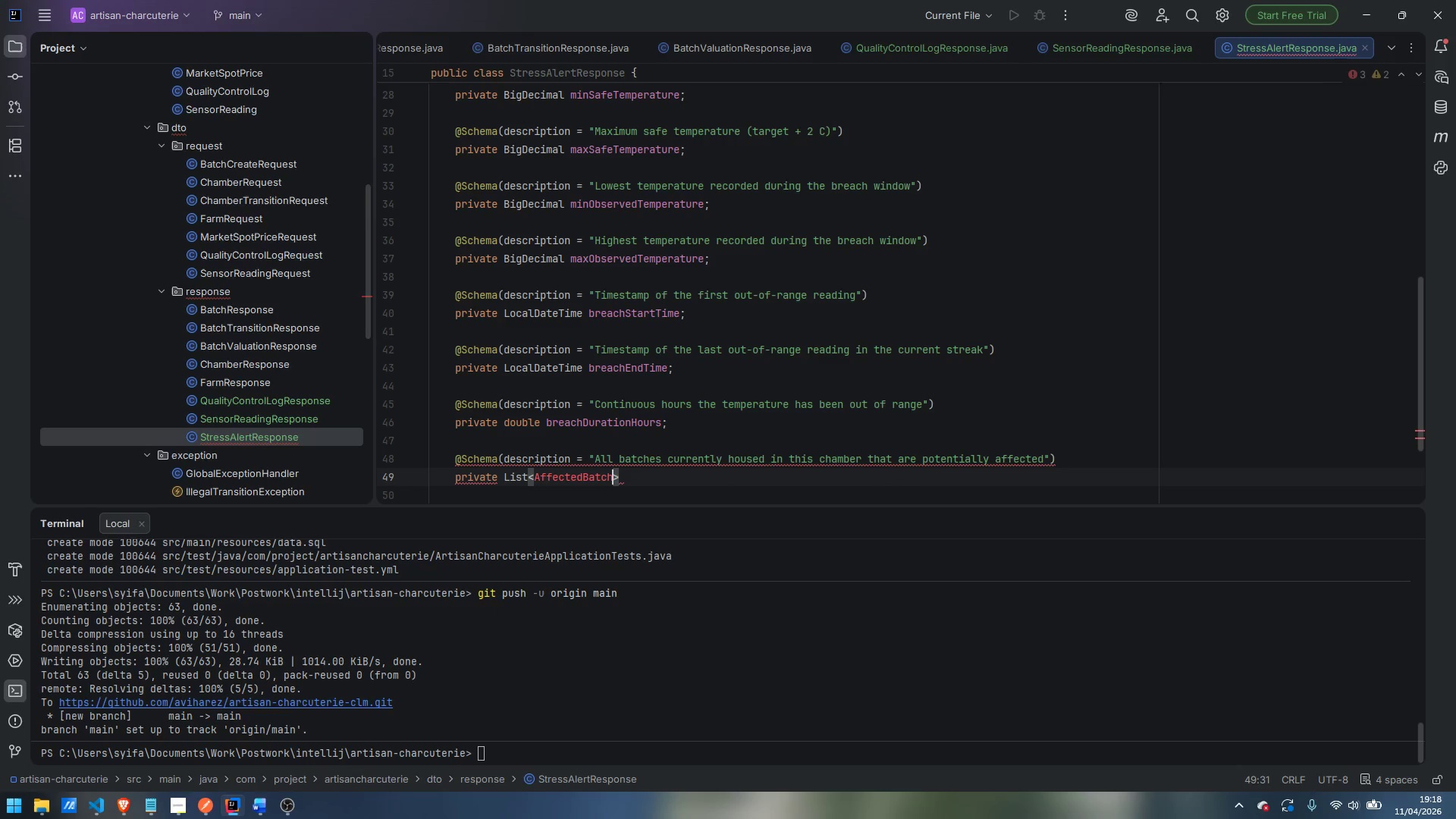 
key(ArrowRight)
 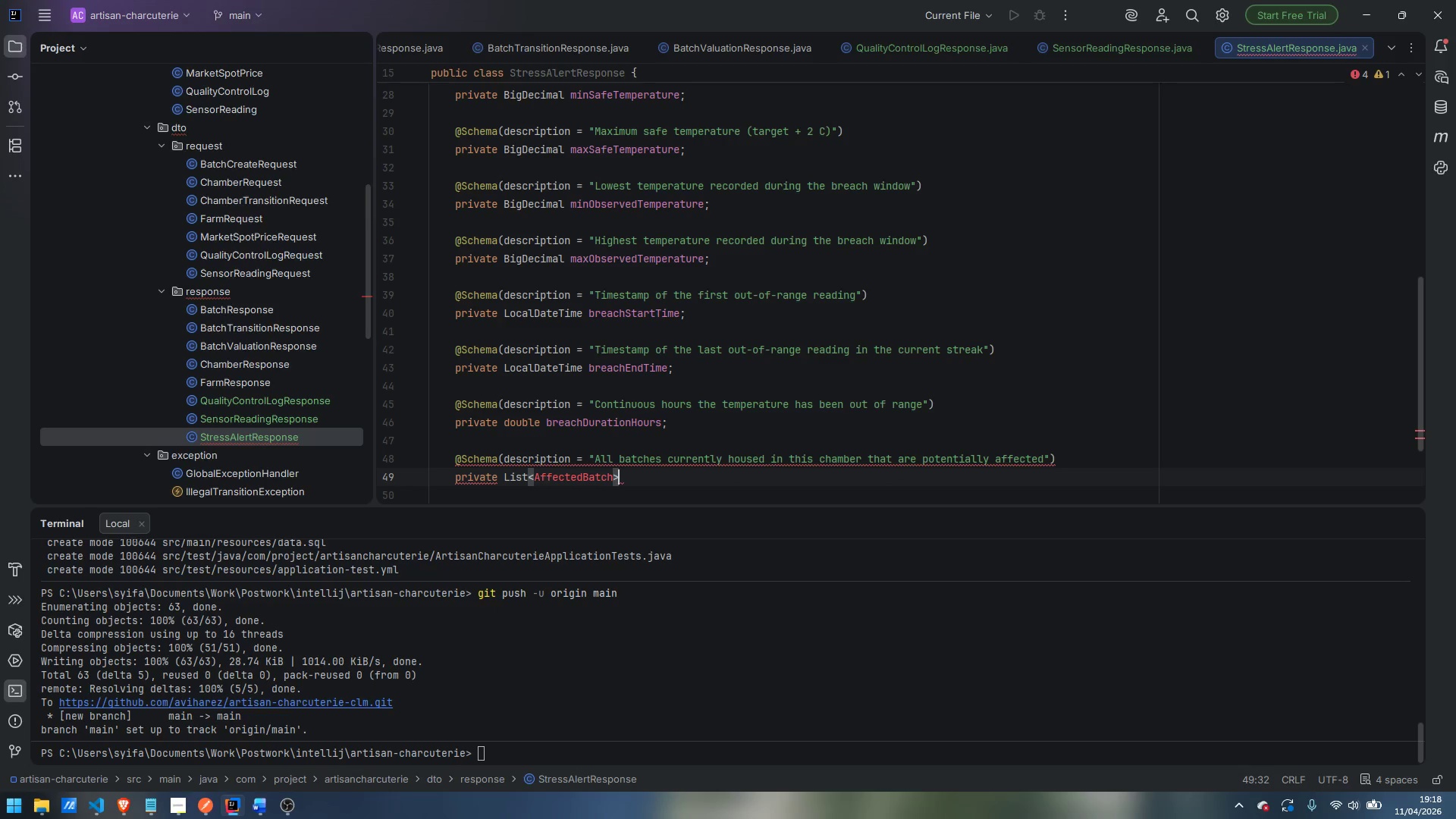 
type( afftec)
key(Backspace)
key(Backspace)
key(Backspace)
type(ectedBatches;)
 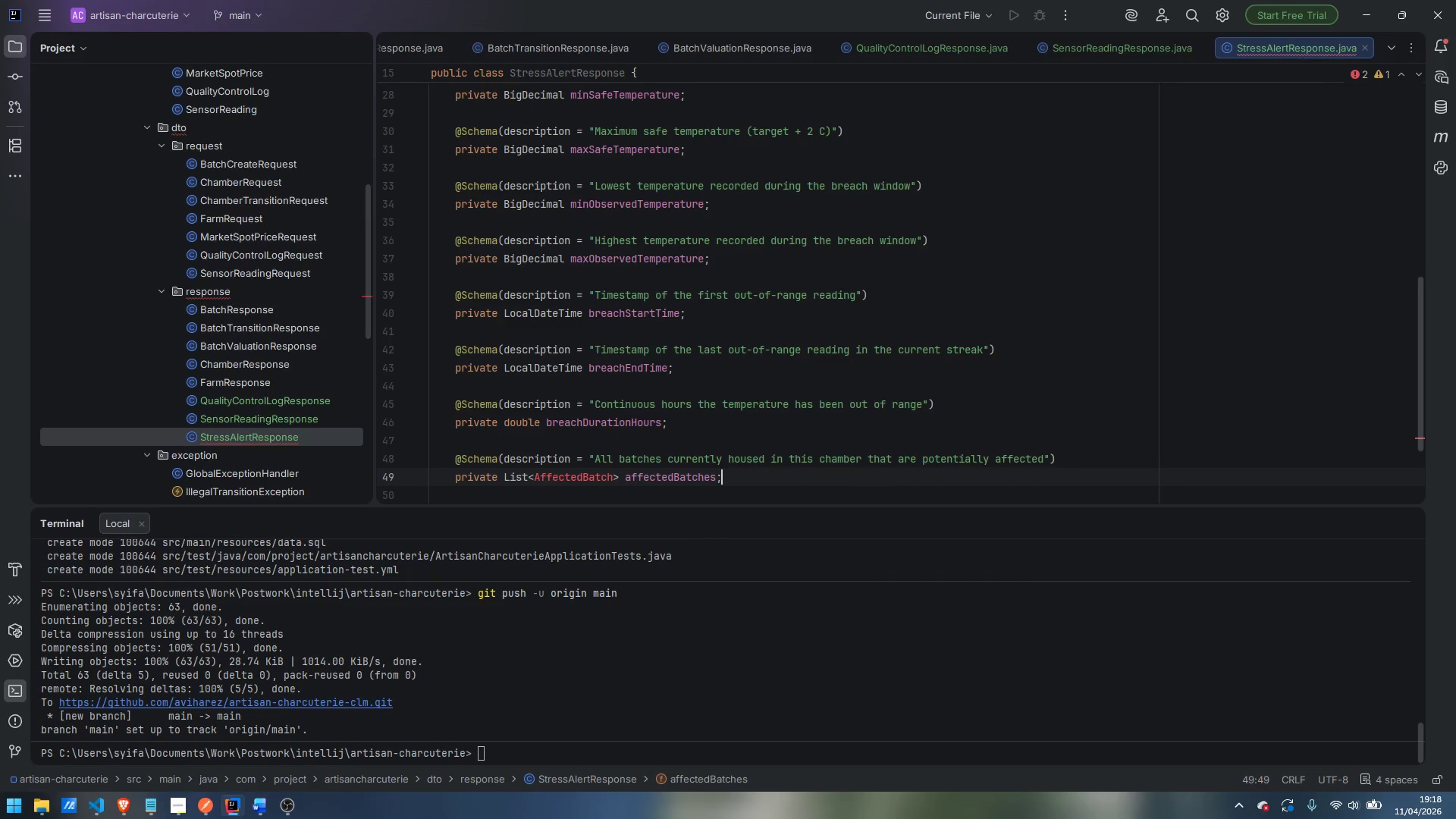 
key(ArrowDown)
 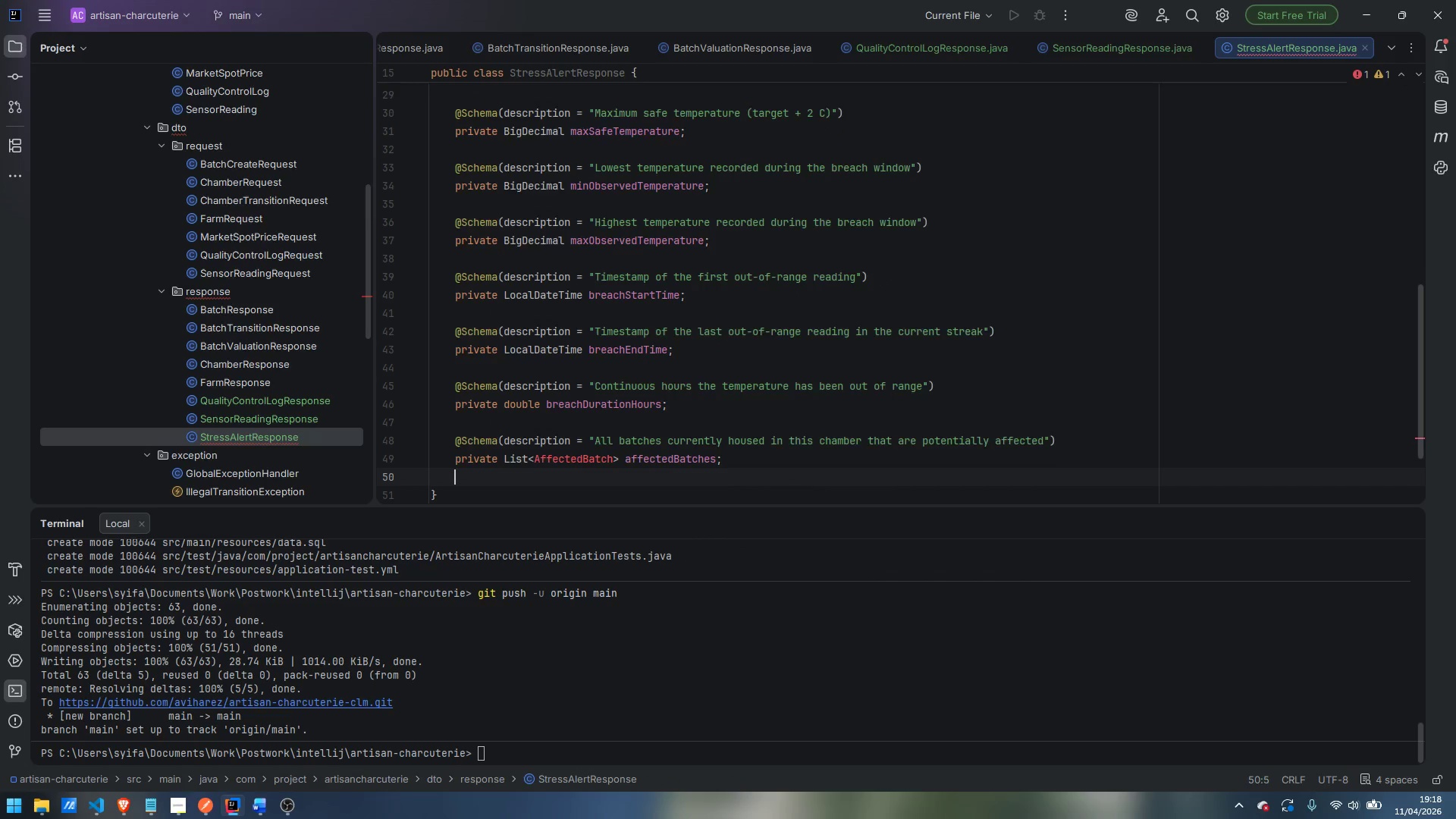 
key(Enter)
 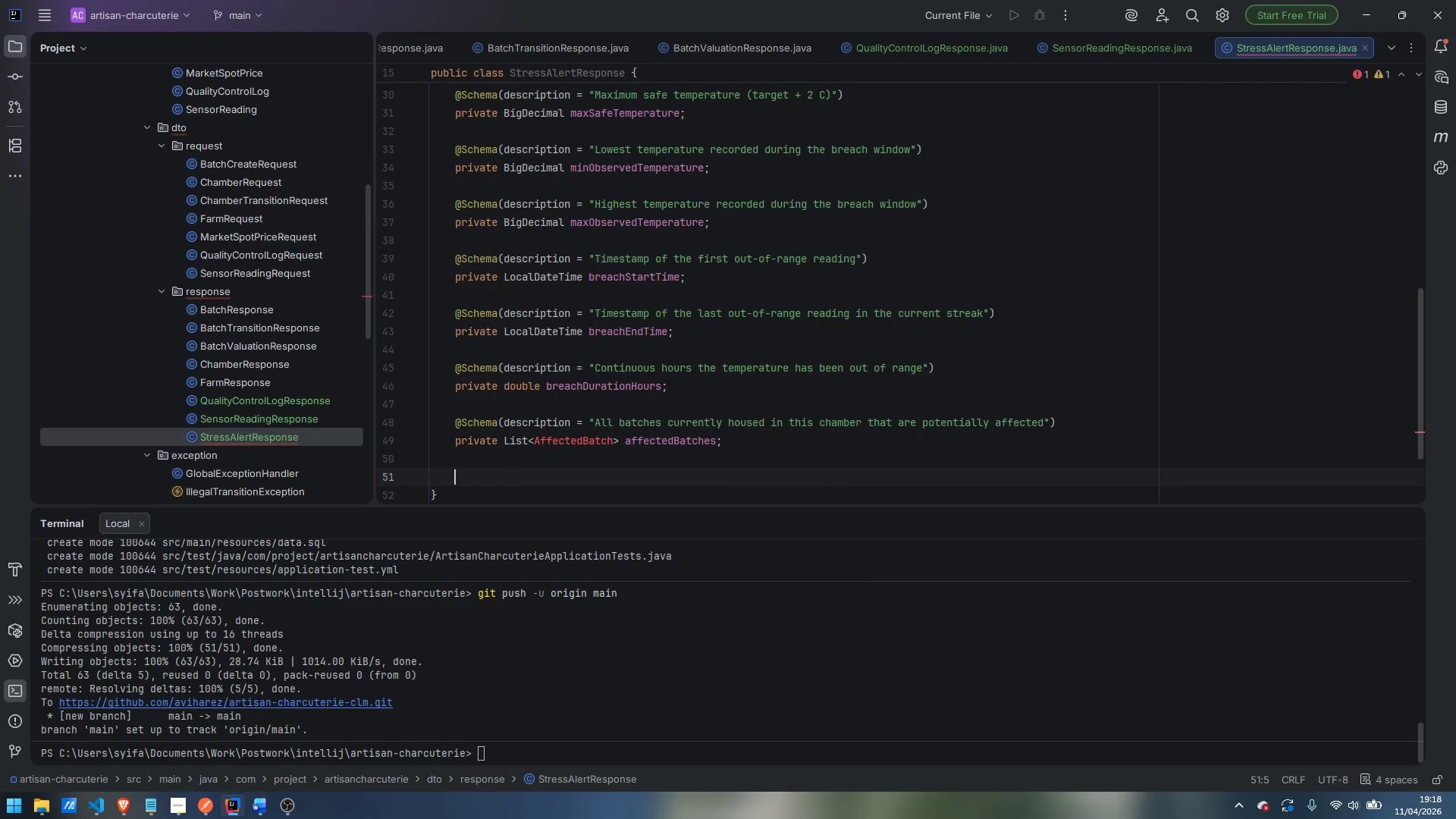 
key(Enter)
 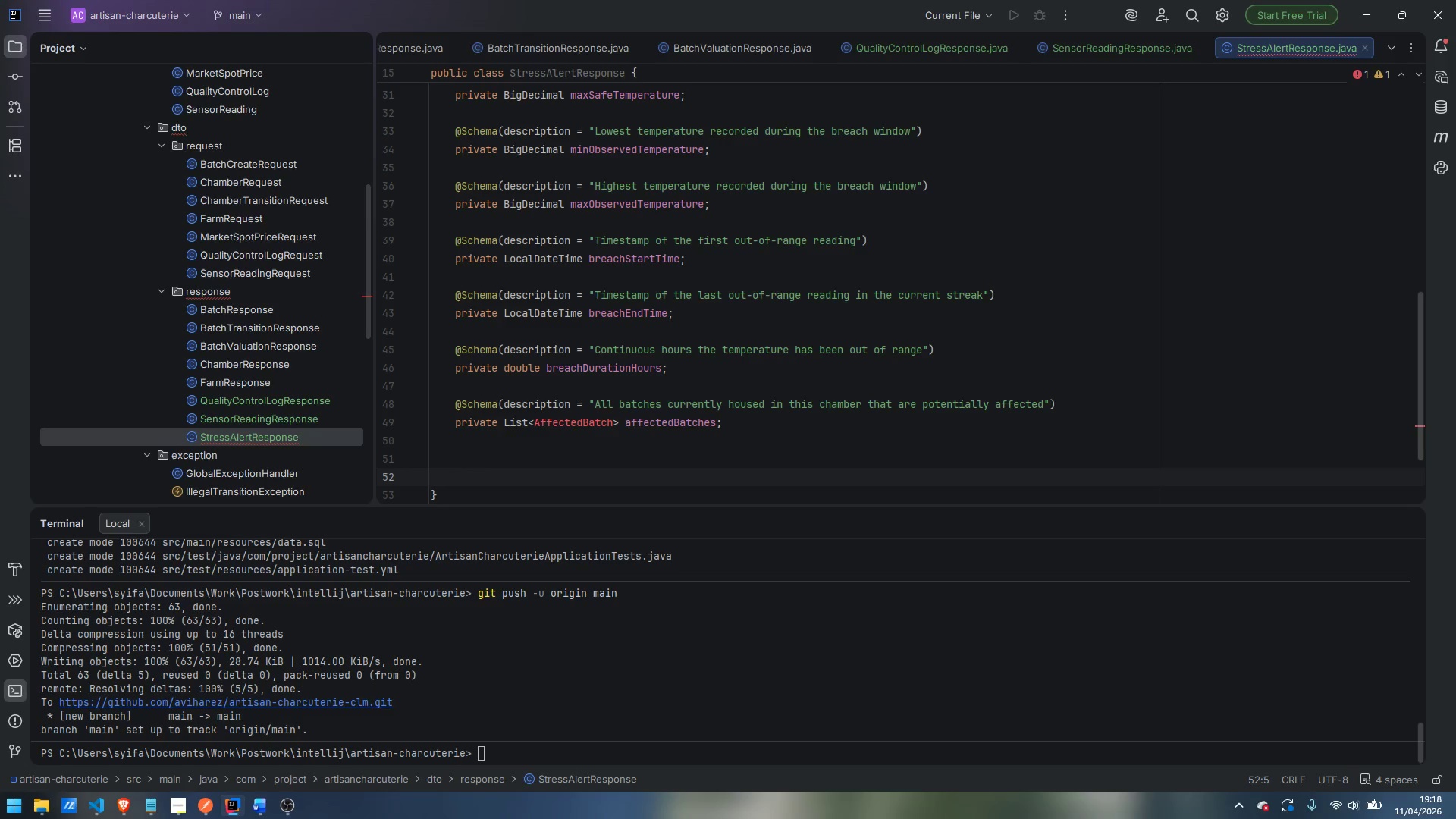 
key(Backspace)
 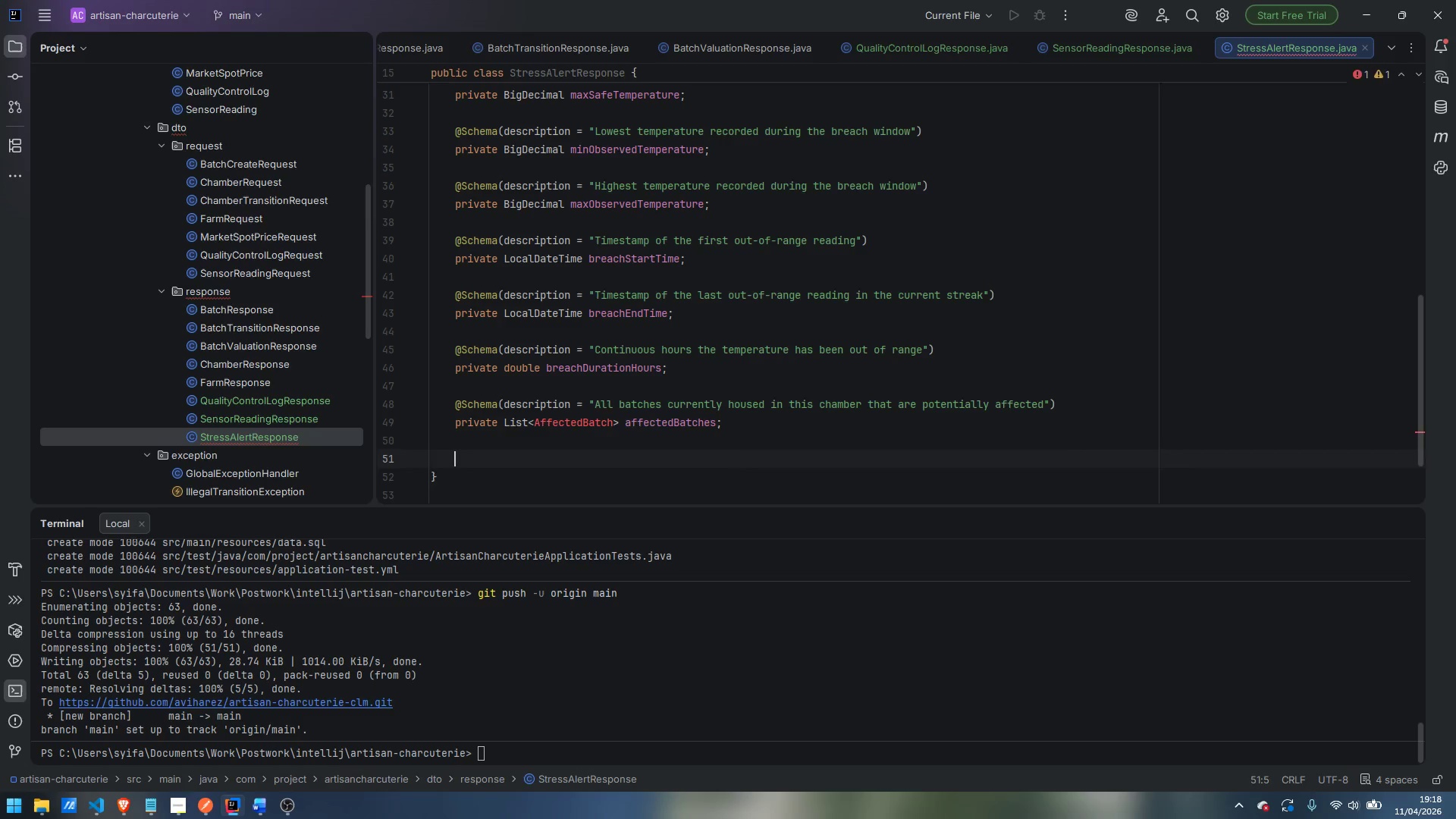 
key(Backspace)
 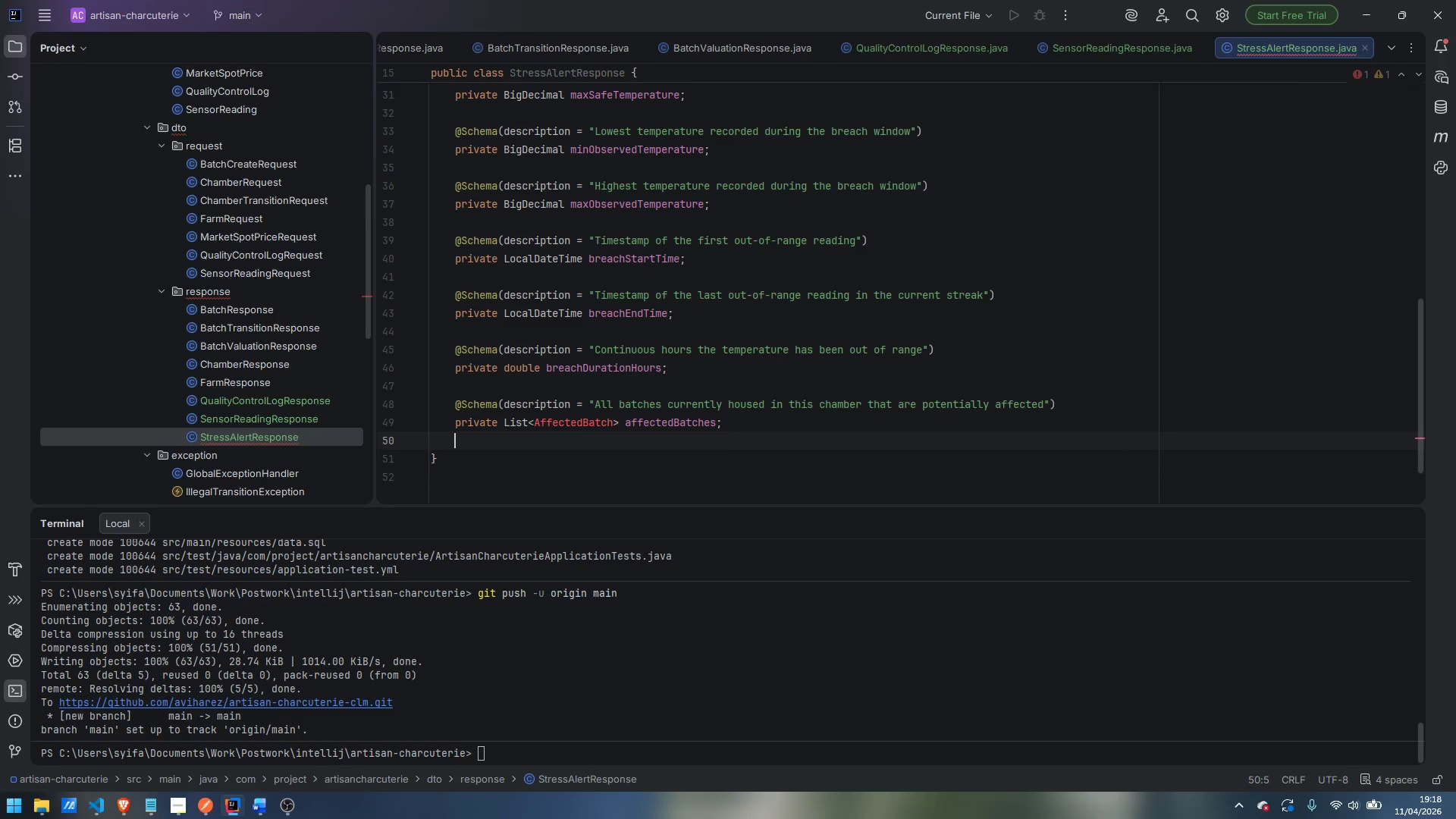 
key(Enter)
 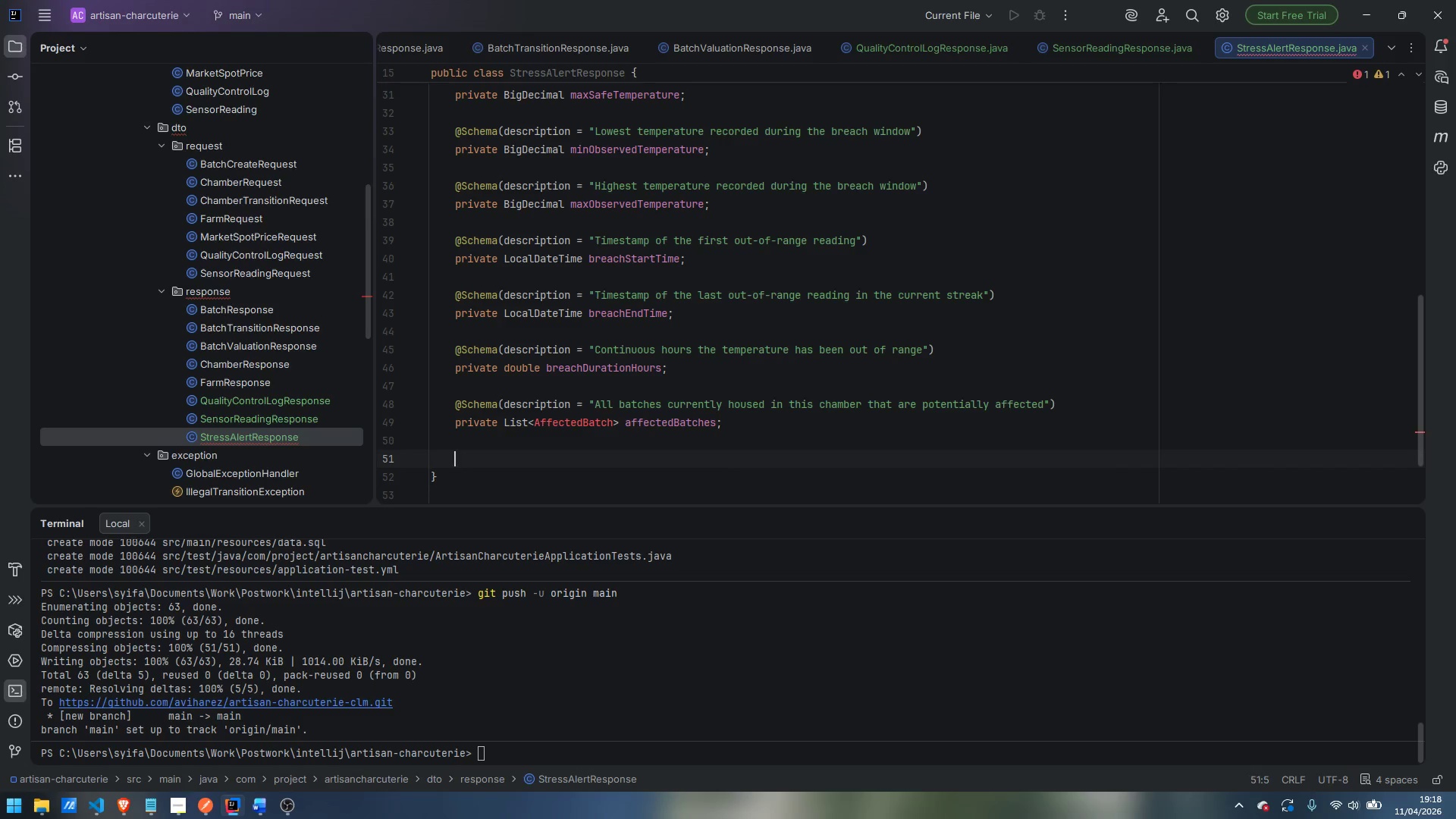 
type(@Data)
 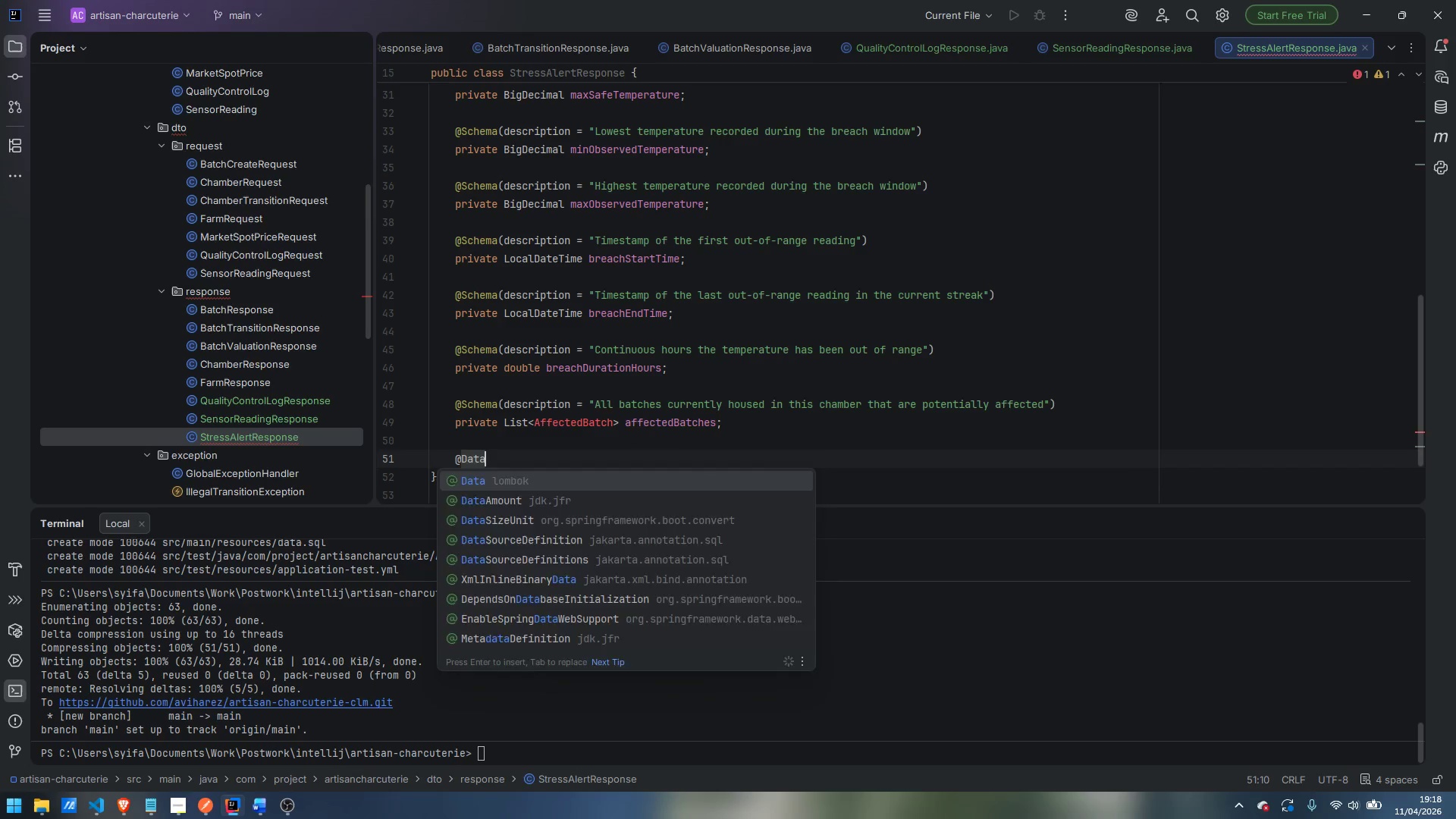 
key(Enter)
 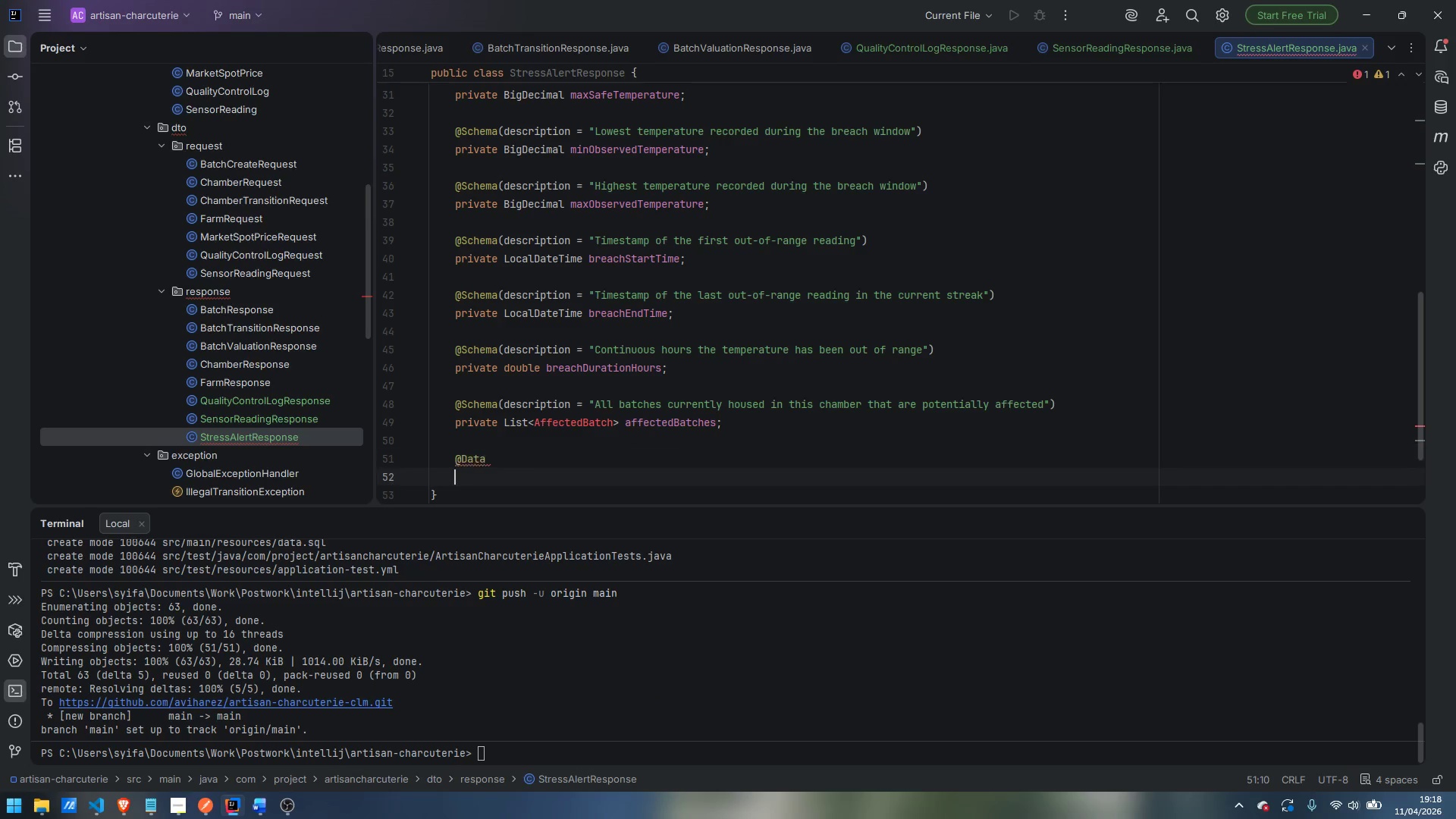 
key(Enter)
 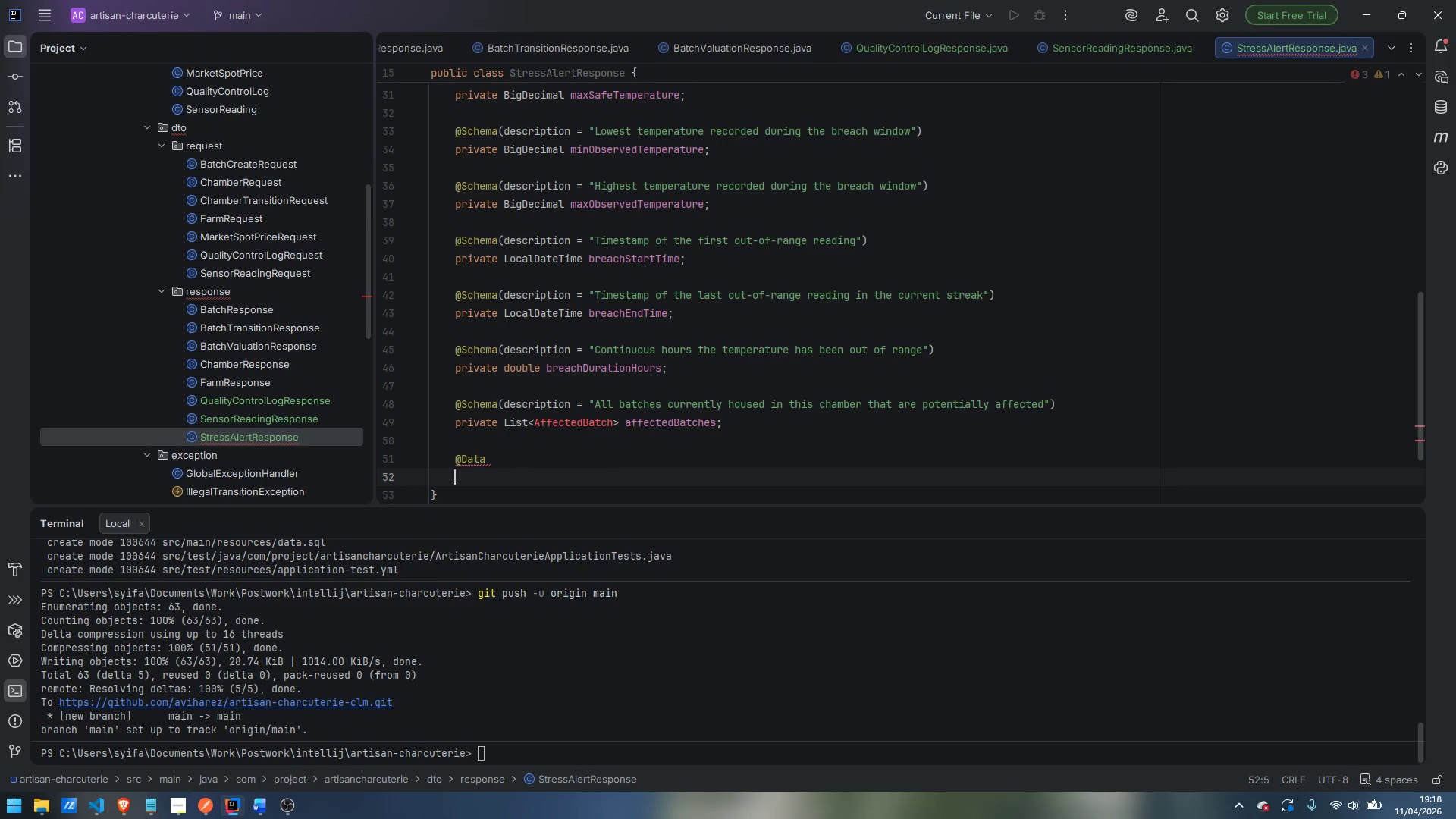 
type(@Builder)
 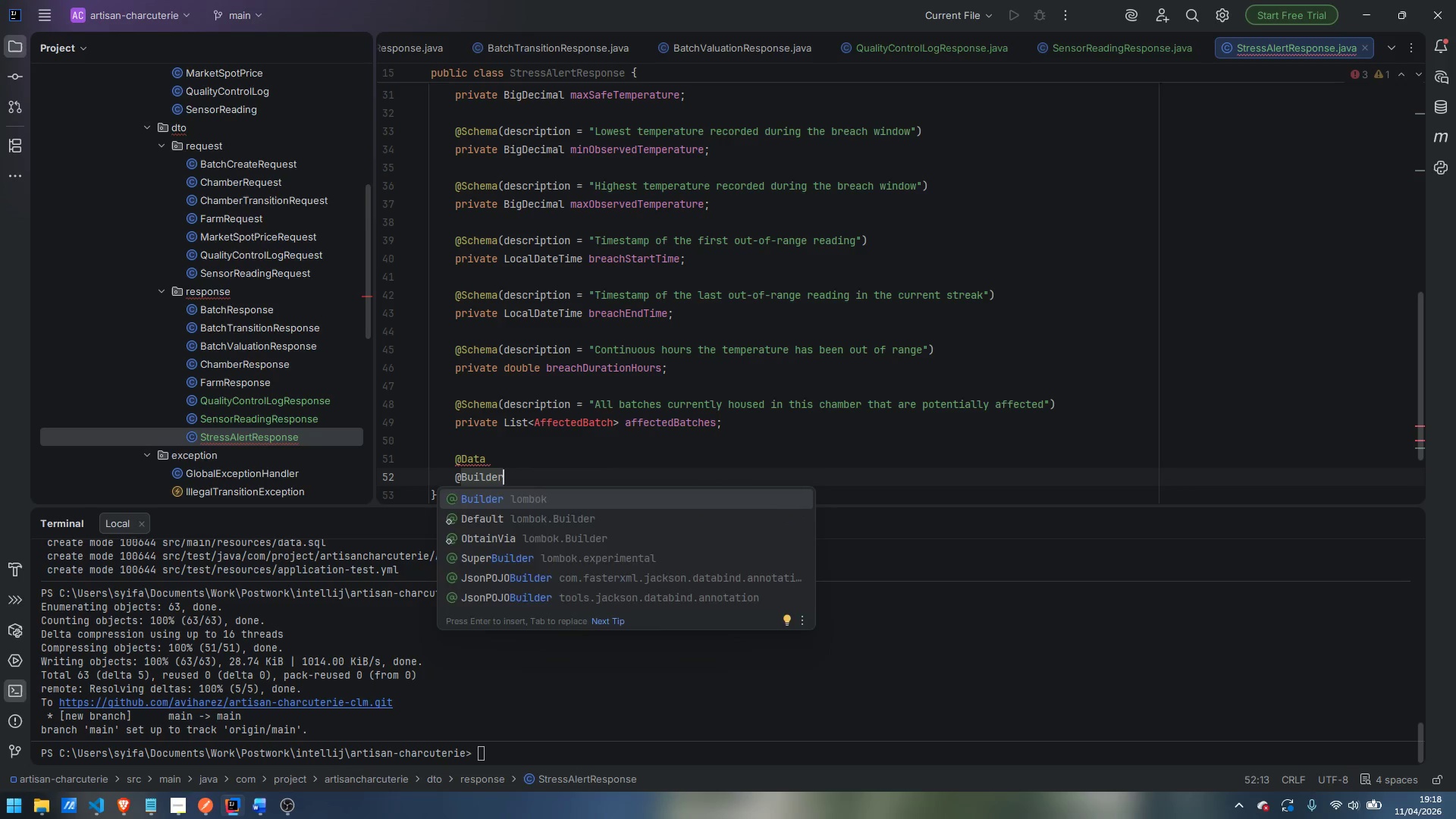 
key(Enter)
 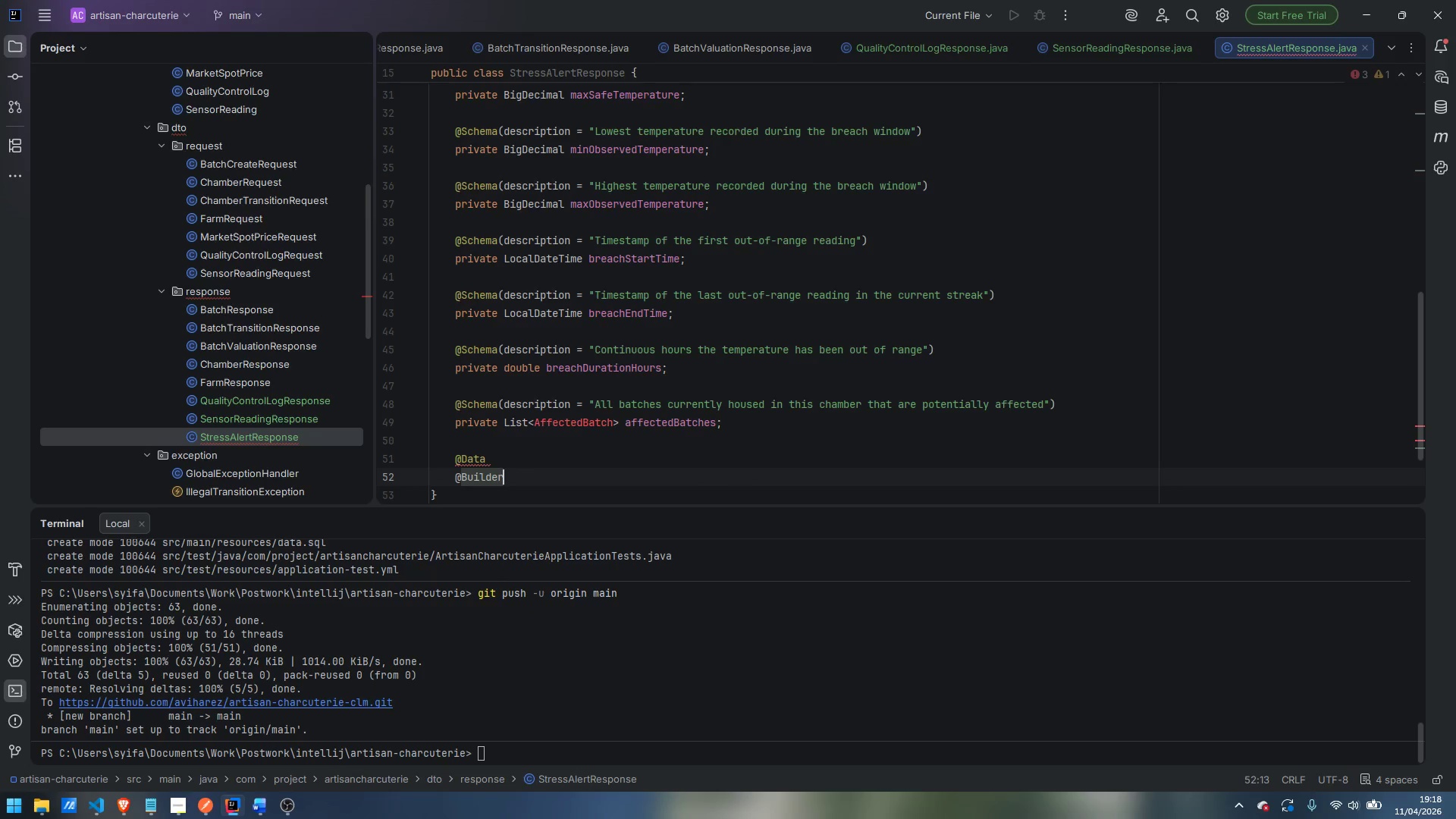 
key(Enter)
 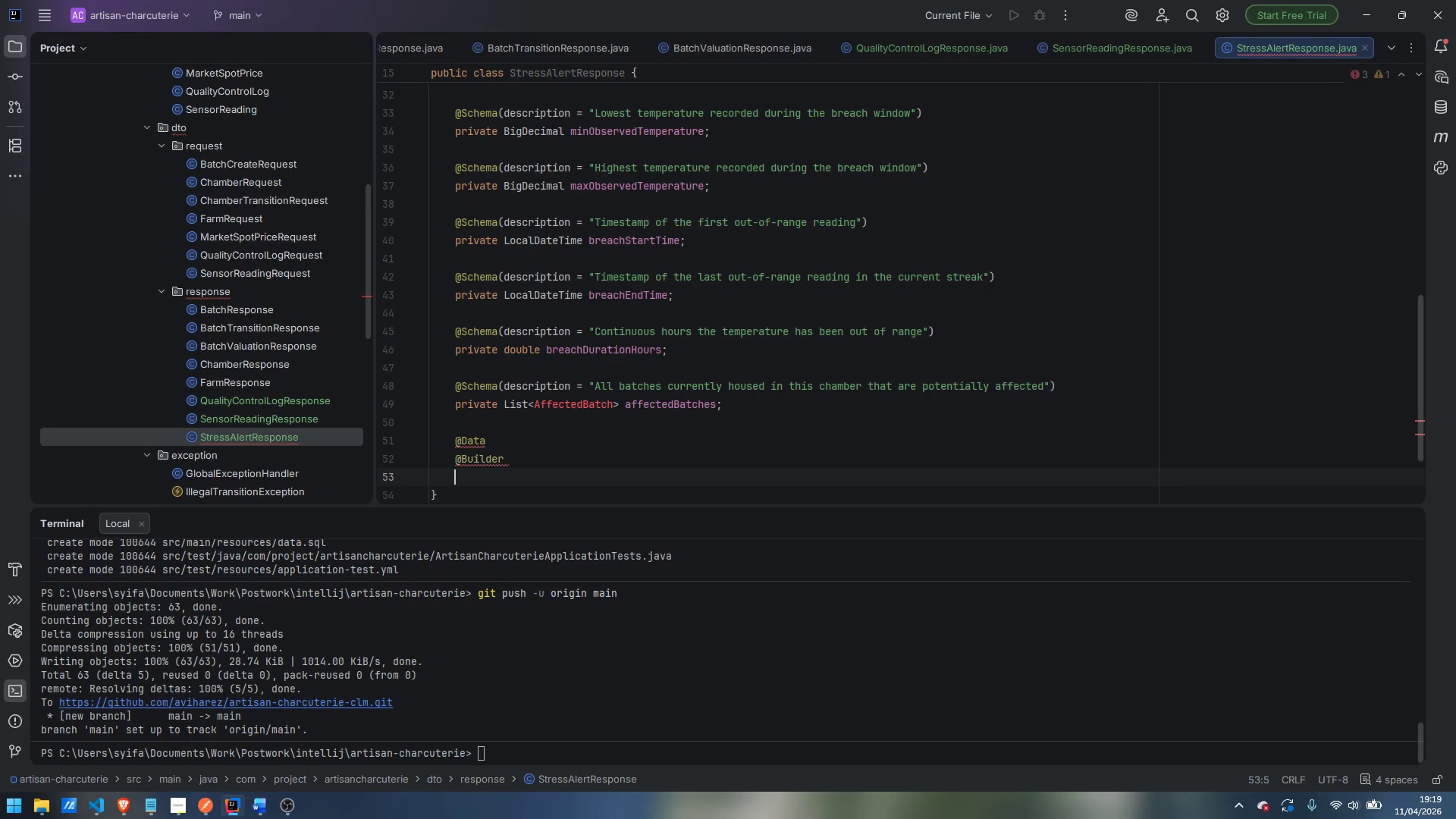 
type(@Schema)
 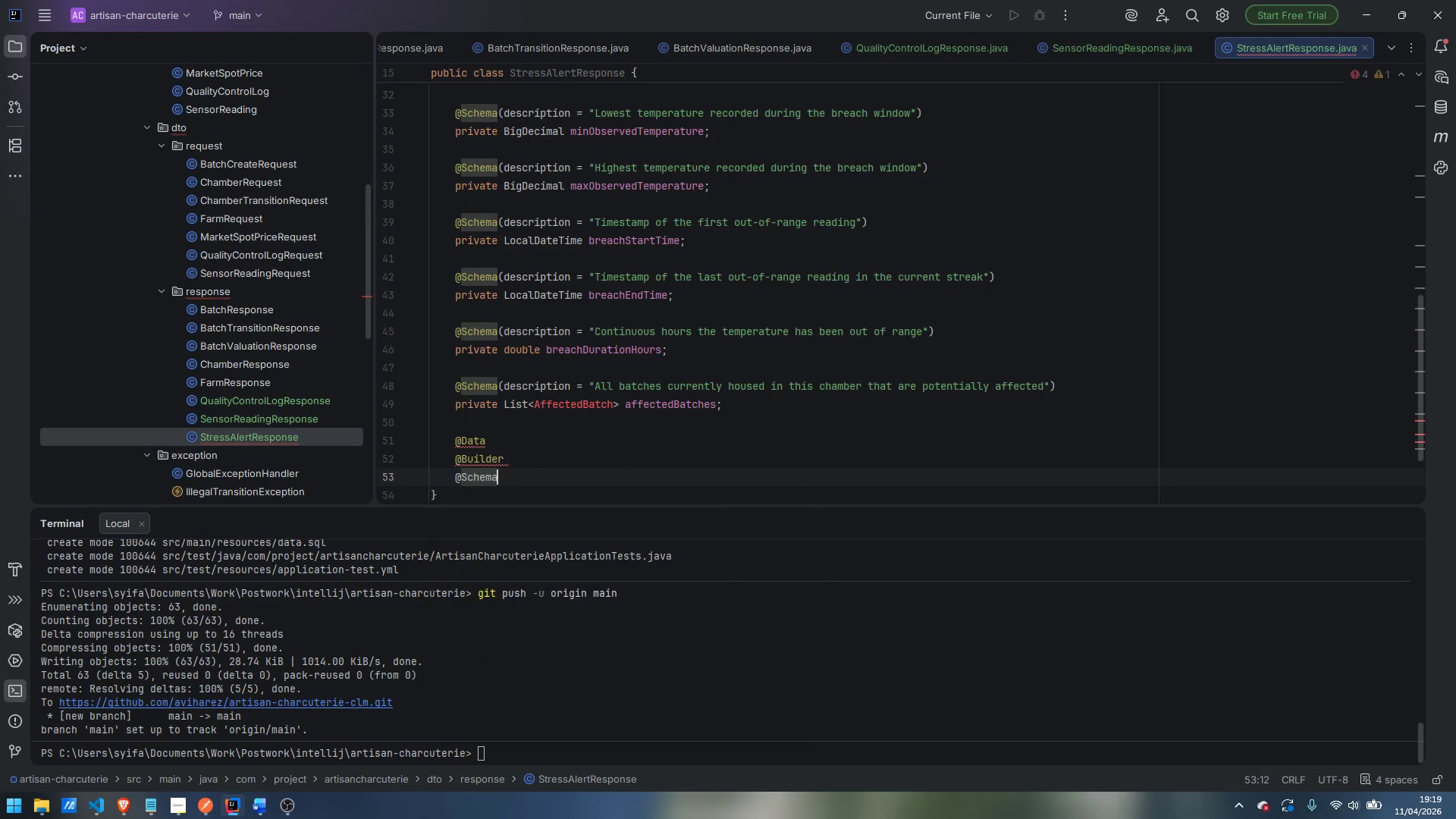 
key(Enter)
 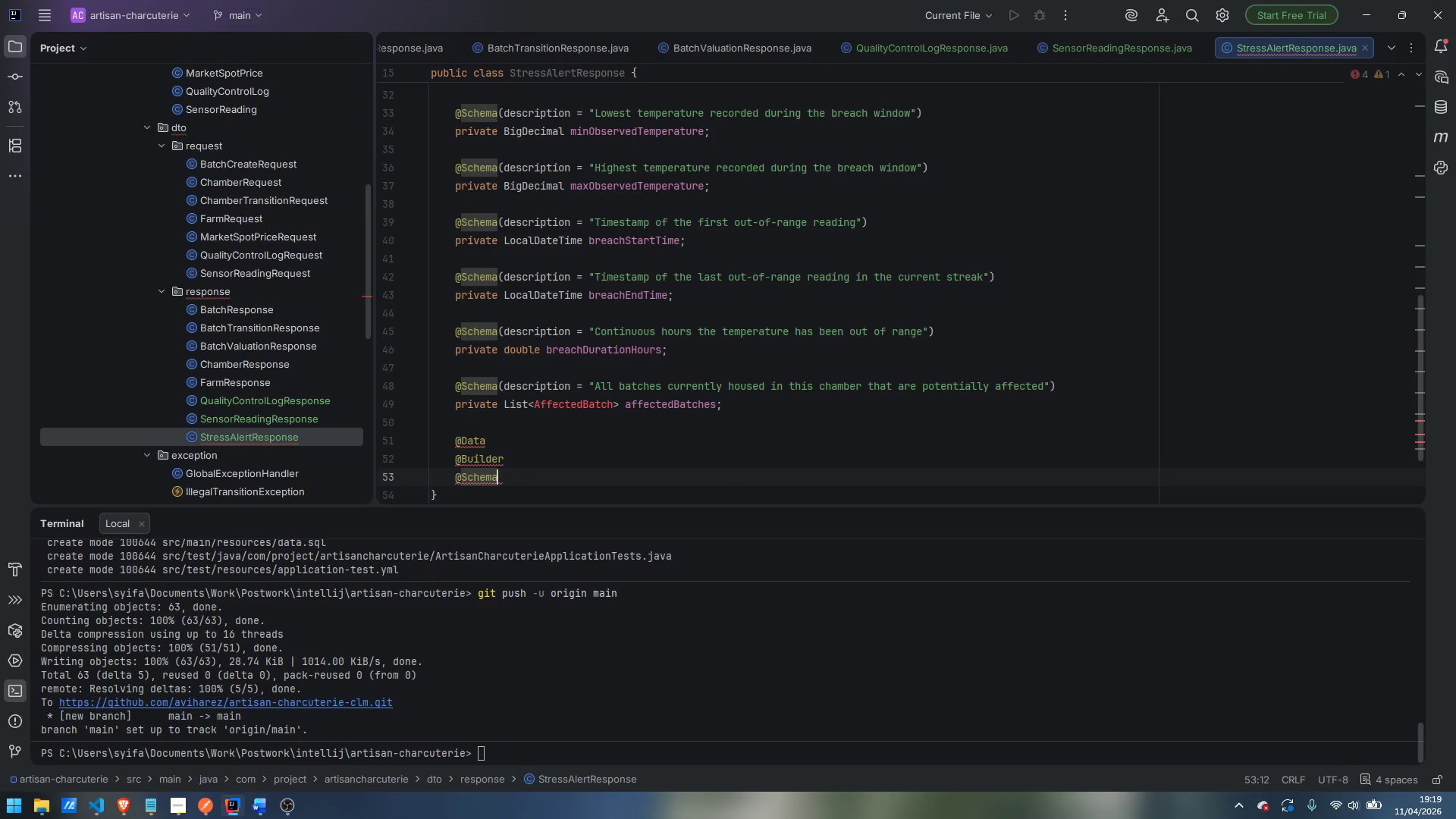 
type((description)
 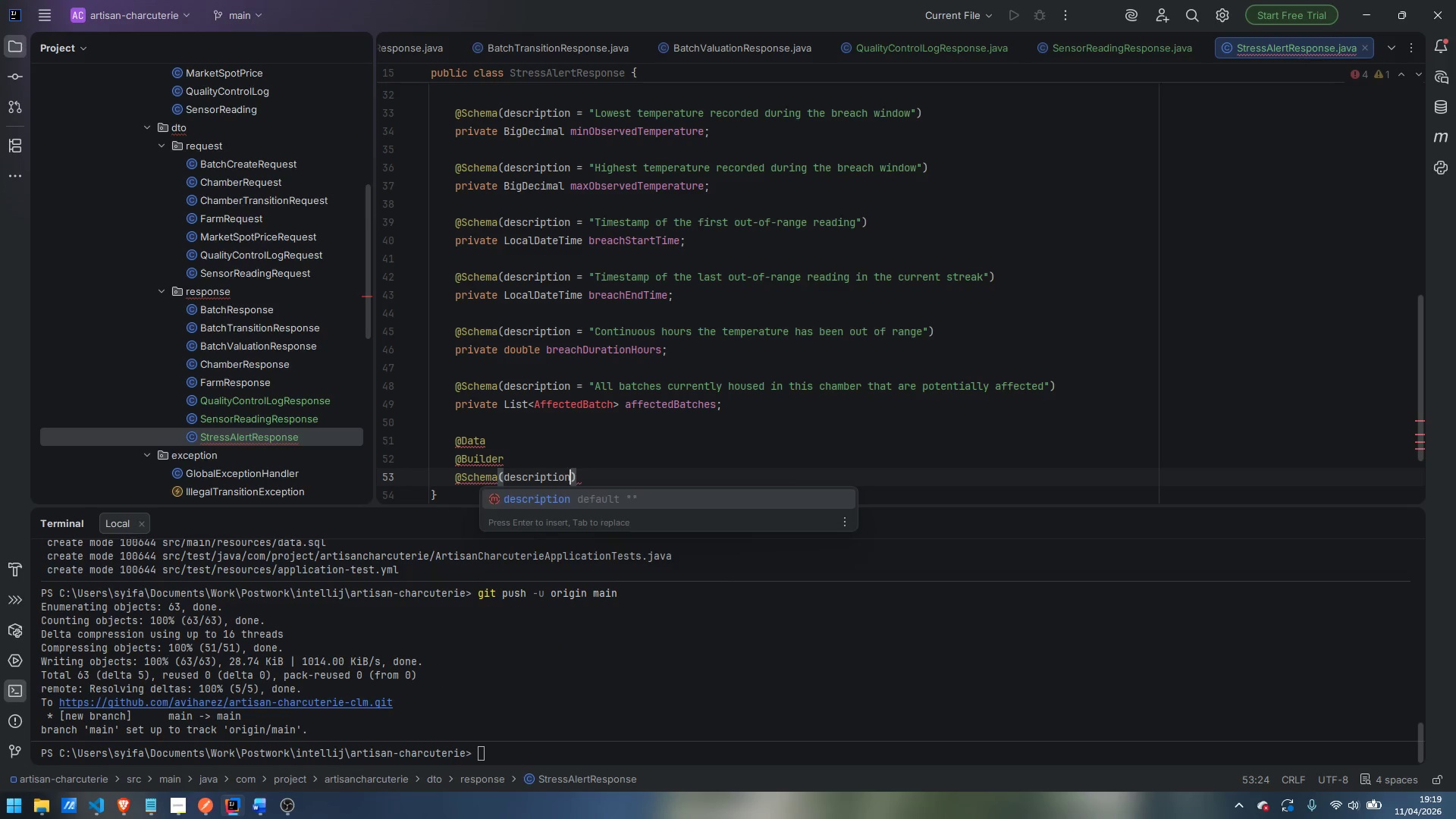 
key(Enter)
 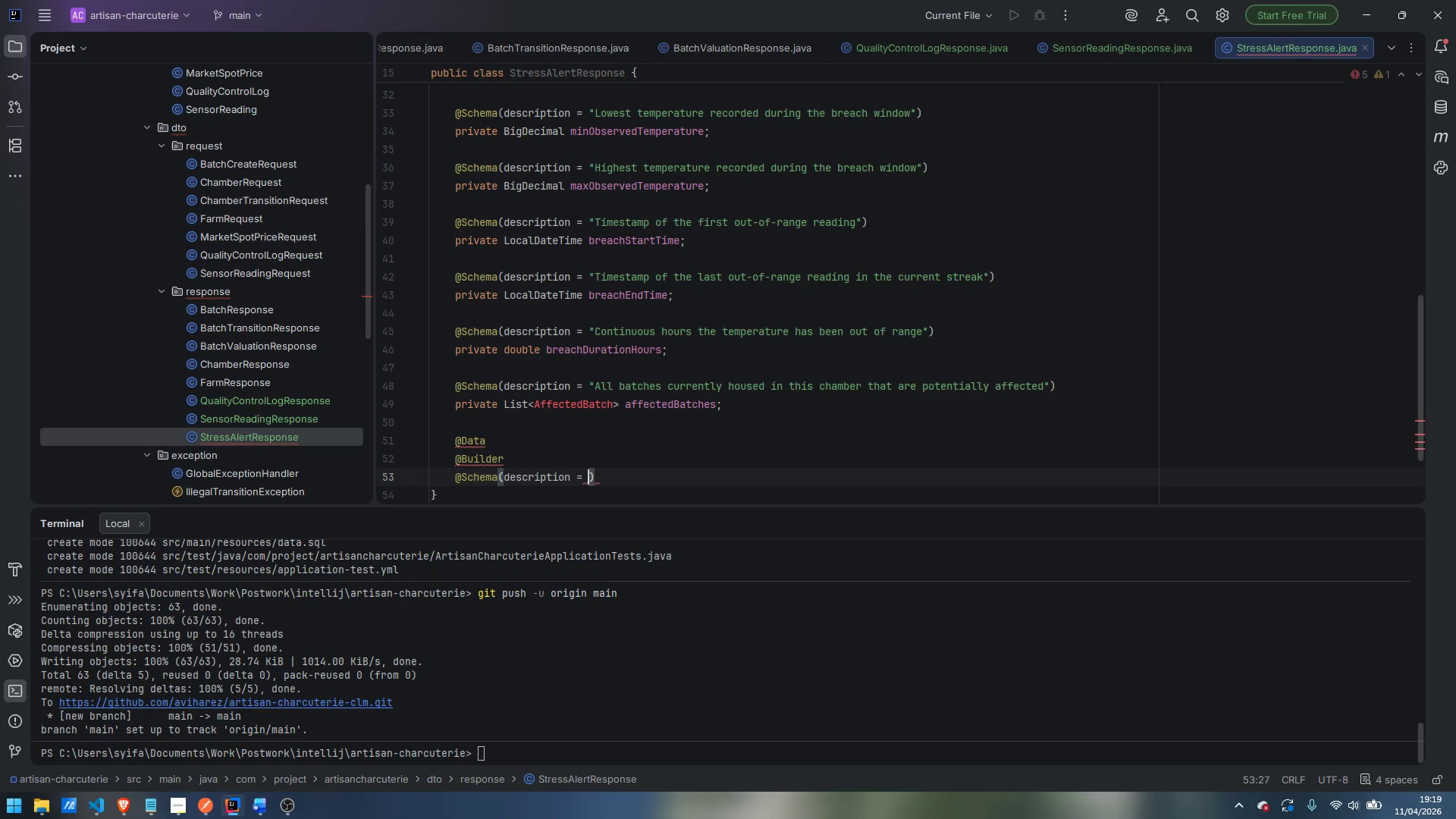 
type("Summary of an affected batch within a stress alert)
 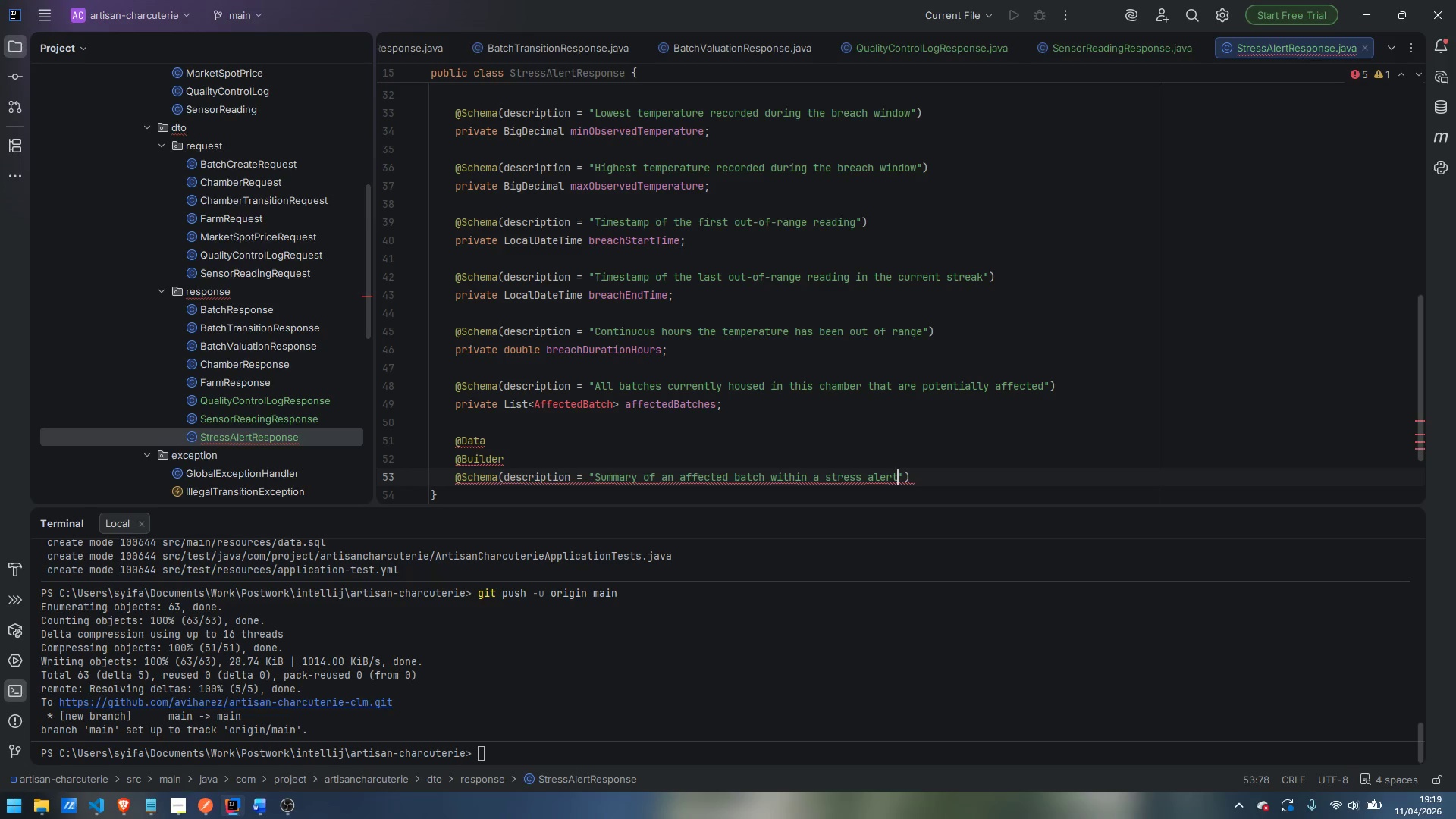 
key(ArrowRight)
 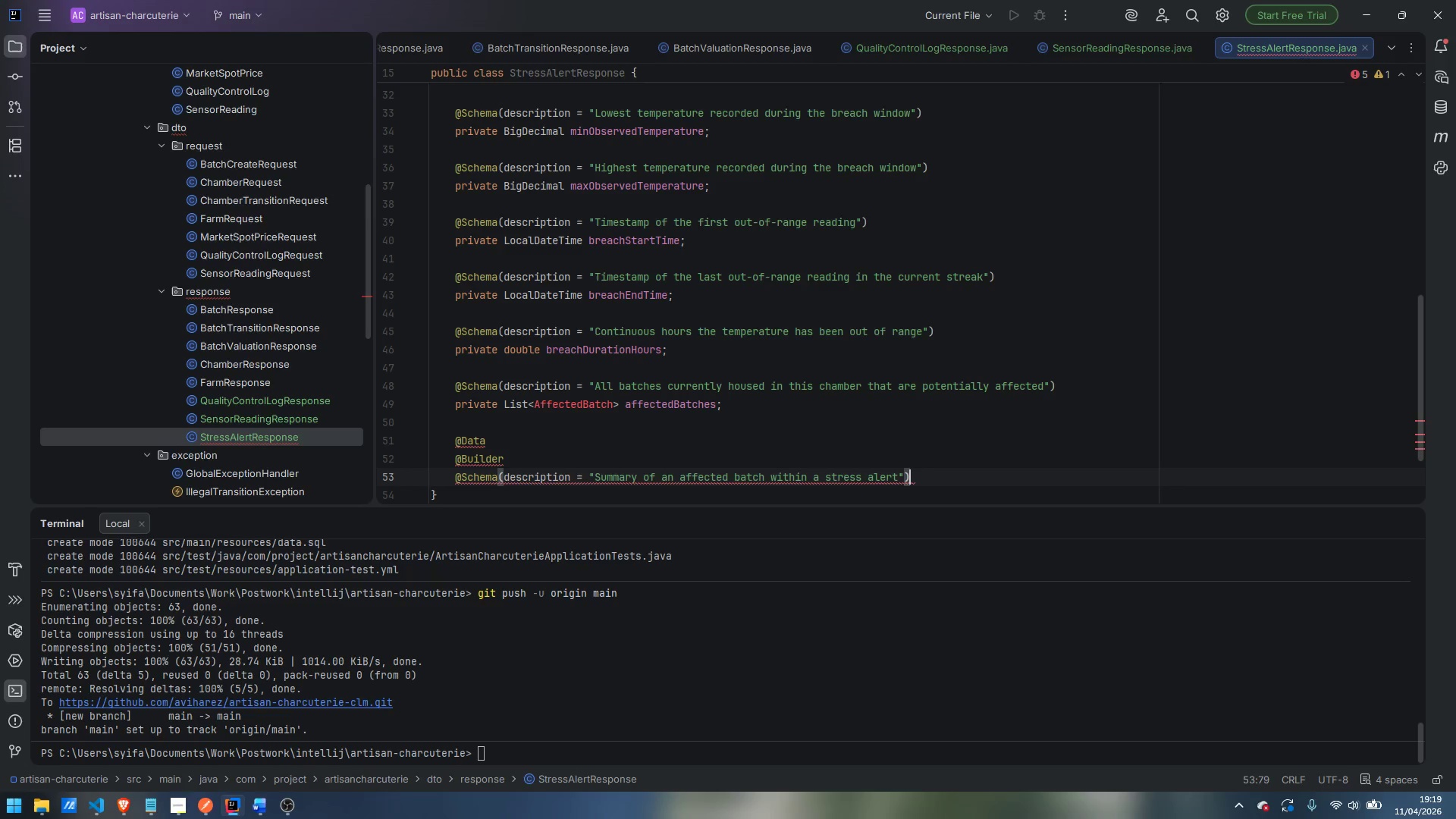 
key(ArrowRight)
 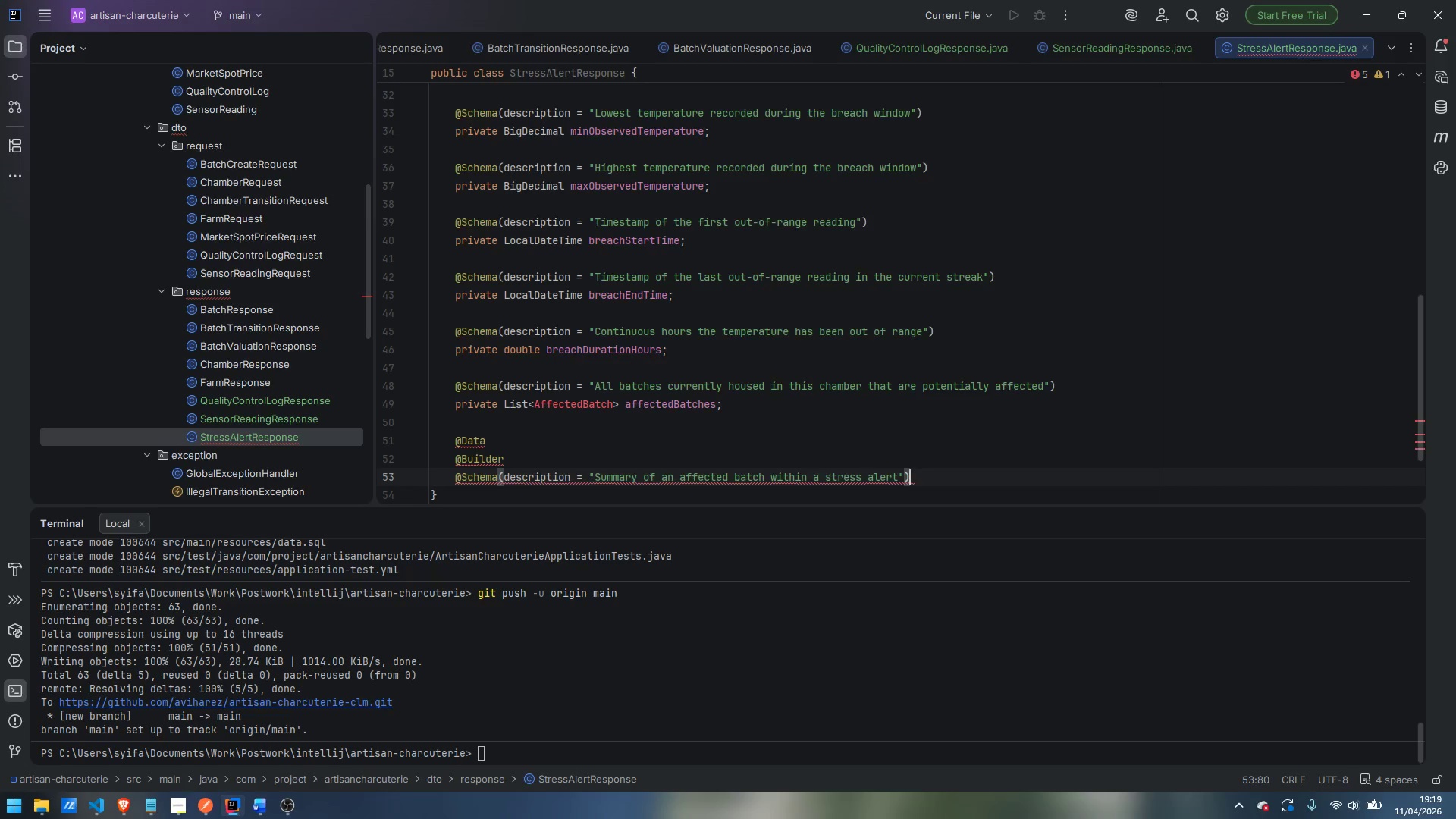 
key(Enter)
 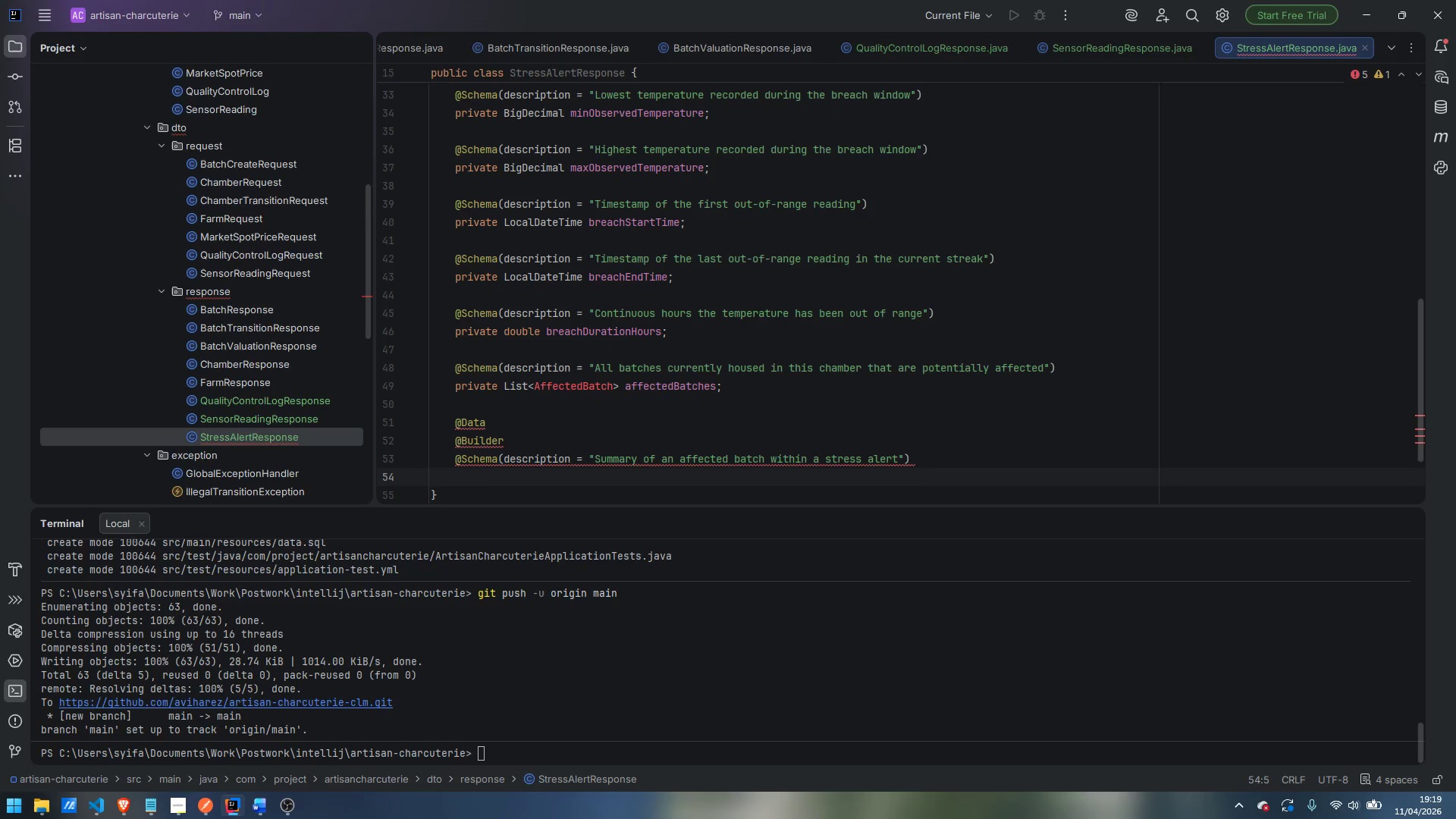 
type(public static ca)
key(Backspace)
type(lass Affed)
key(Backspace)
type(ctedBatch {)
 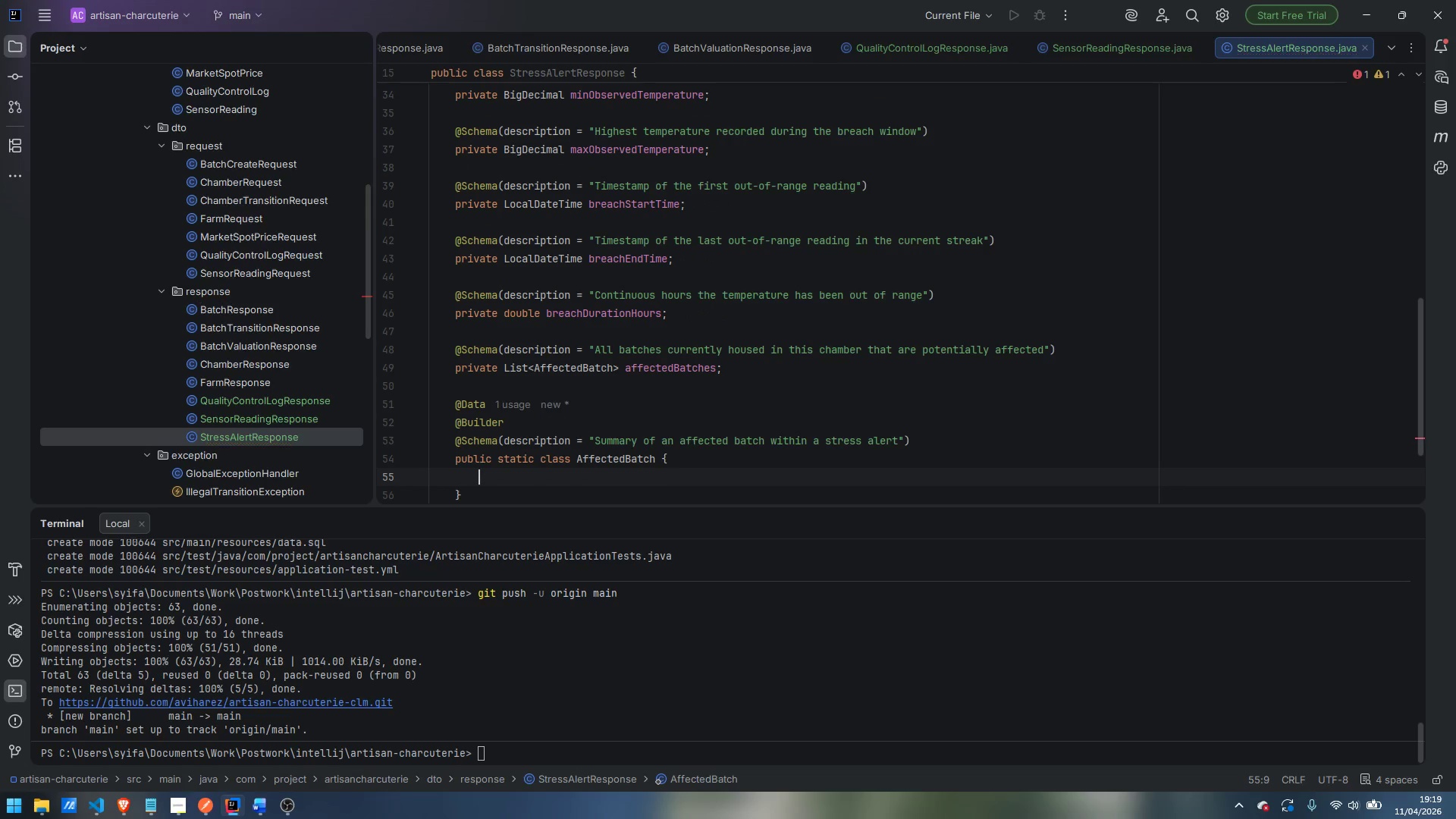 
 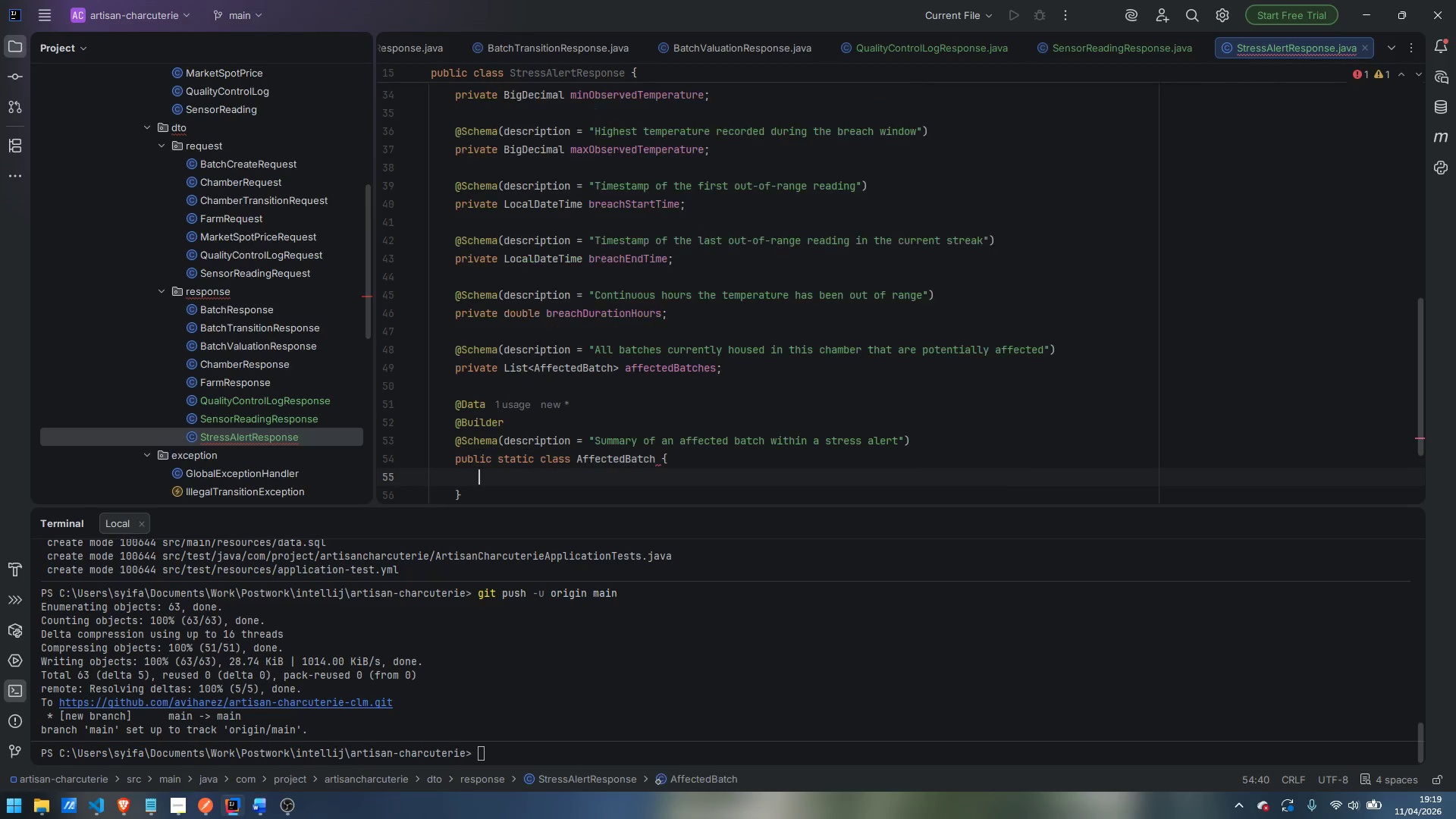 
key(Enter)
 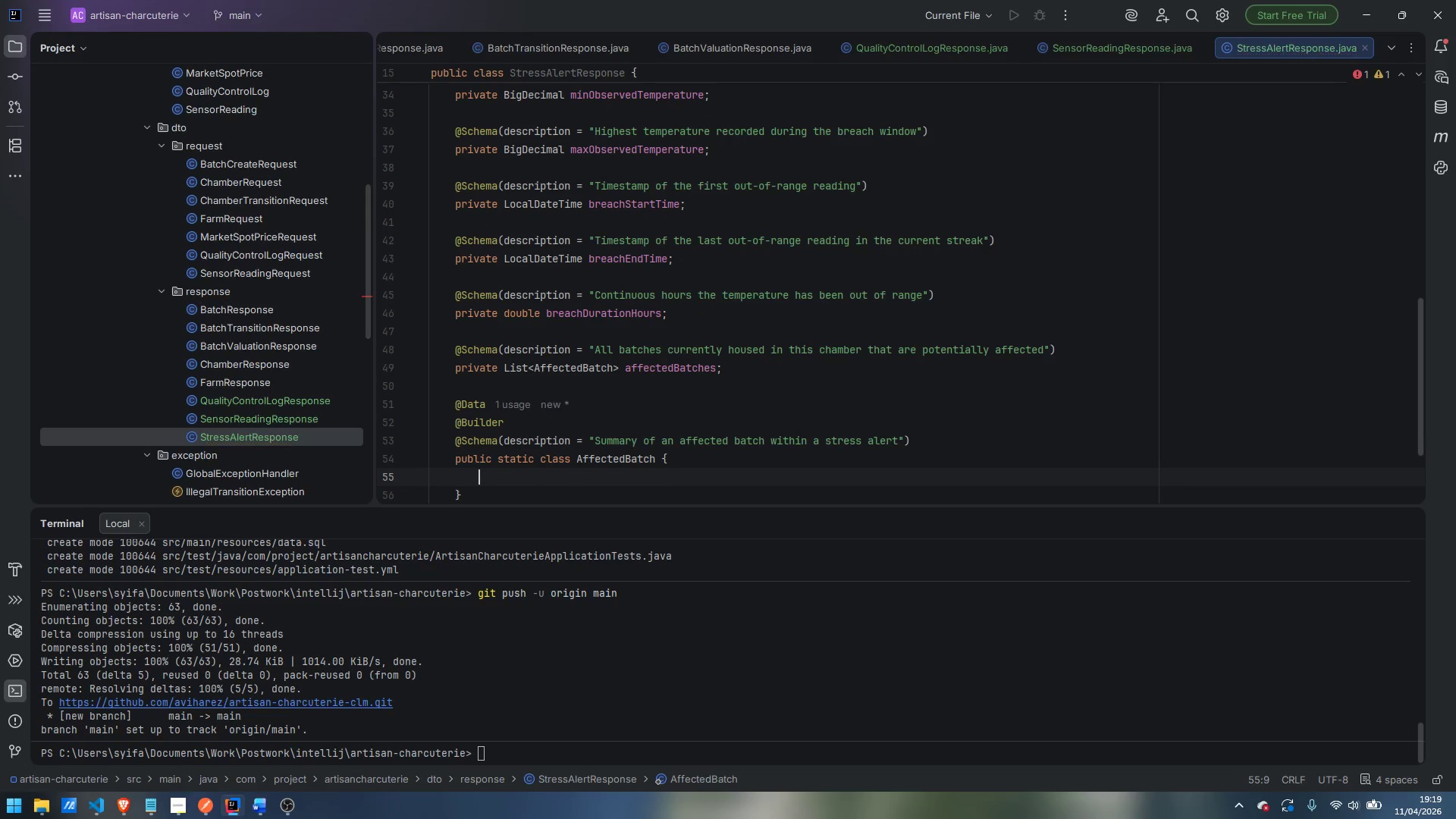 
type(proiva)
 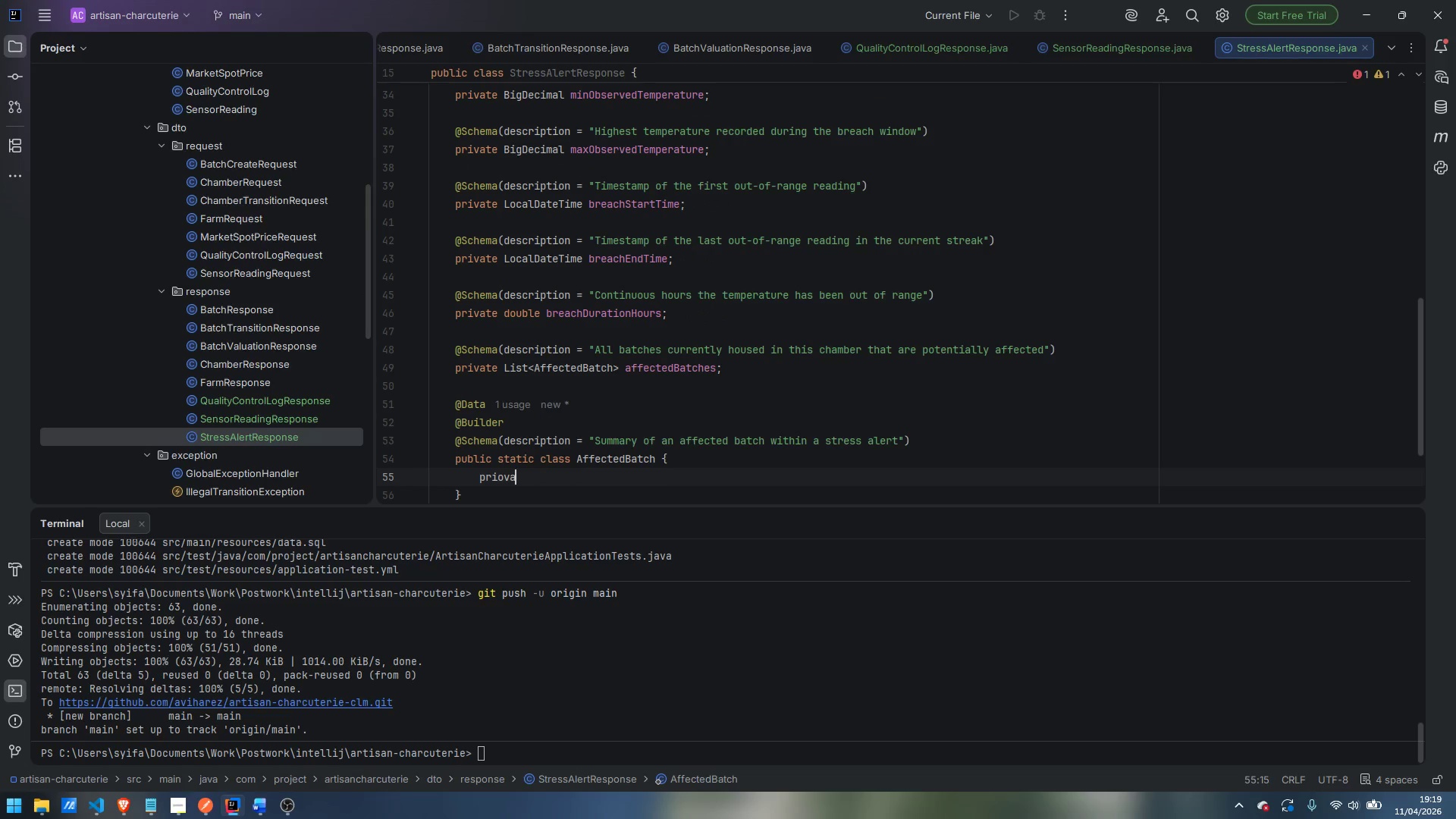 
key(Control+ControlLeft)
 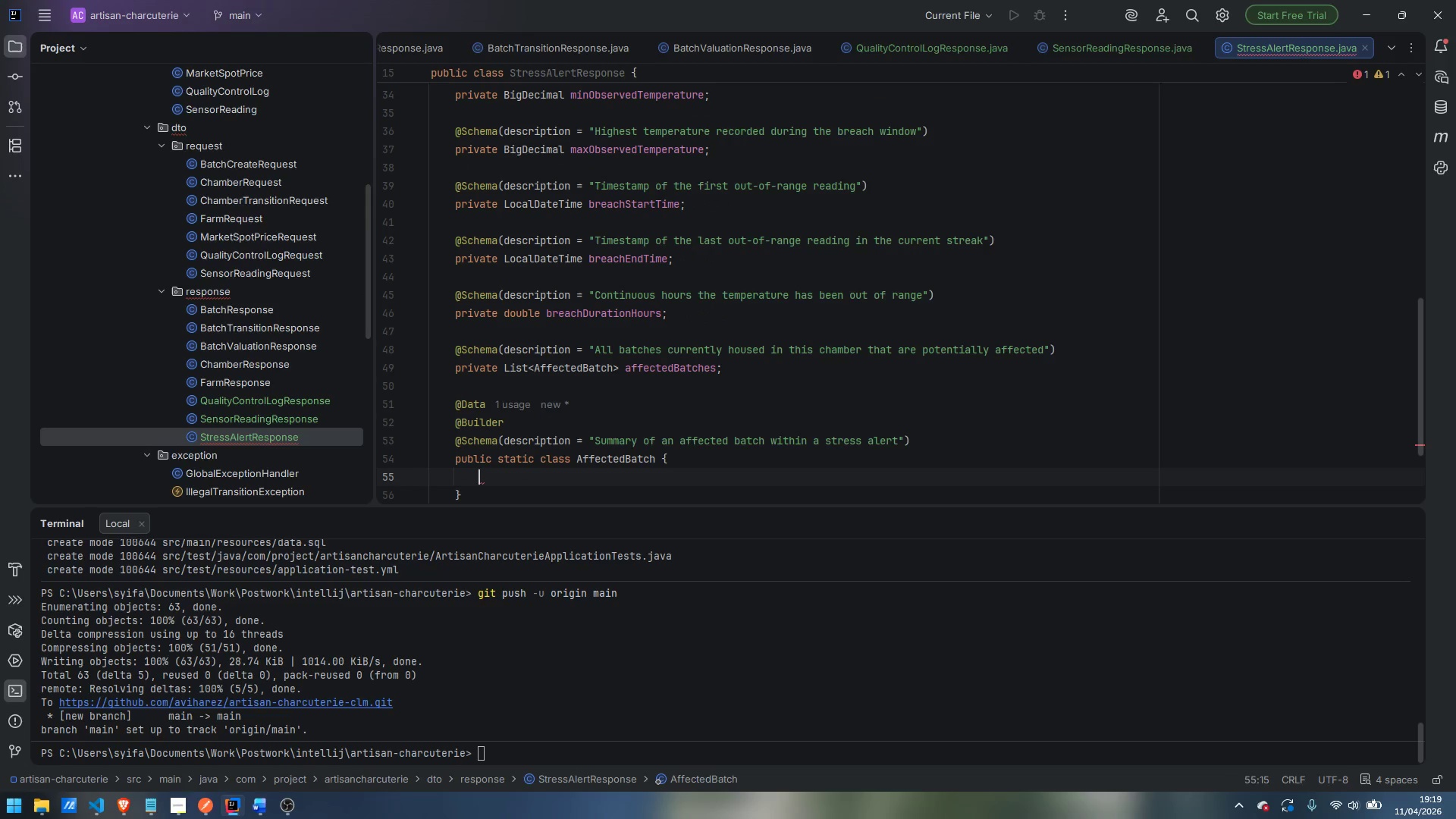 
key(Control+Backspace)
 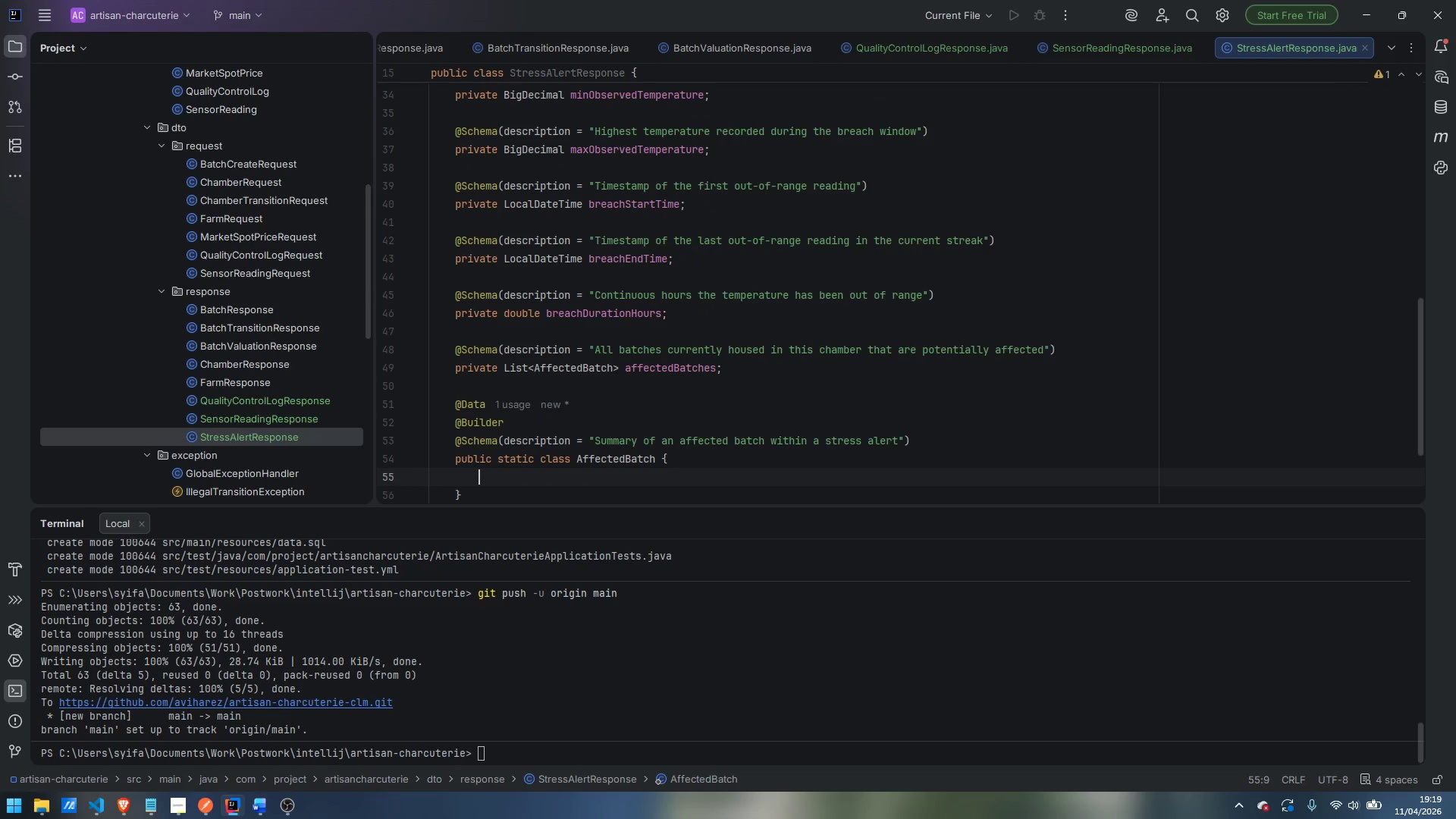 
type(private Log)
key(Backspace)
type(ng batchId;)
 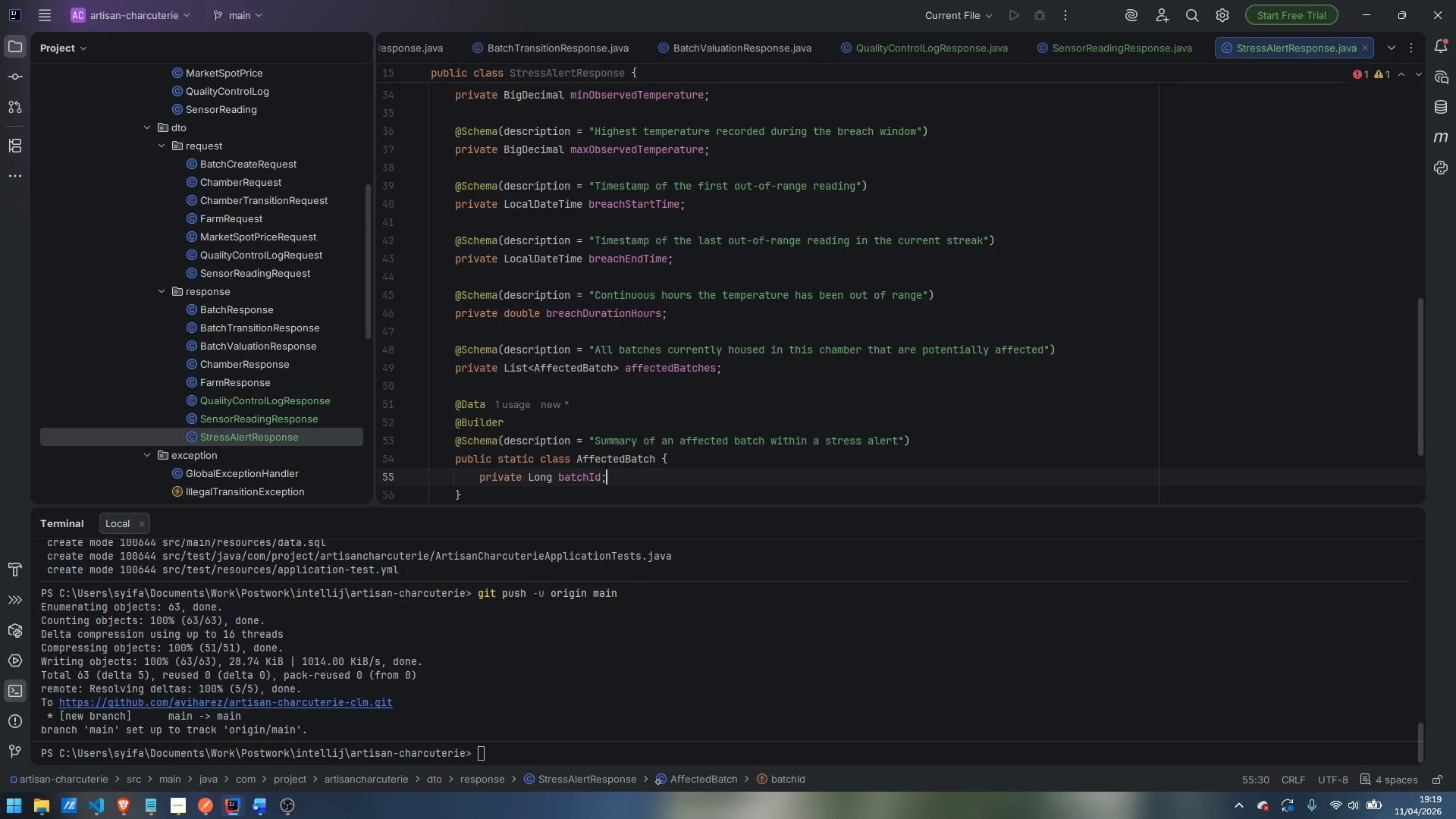 
key(Enter)
 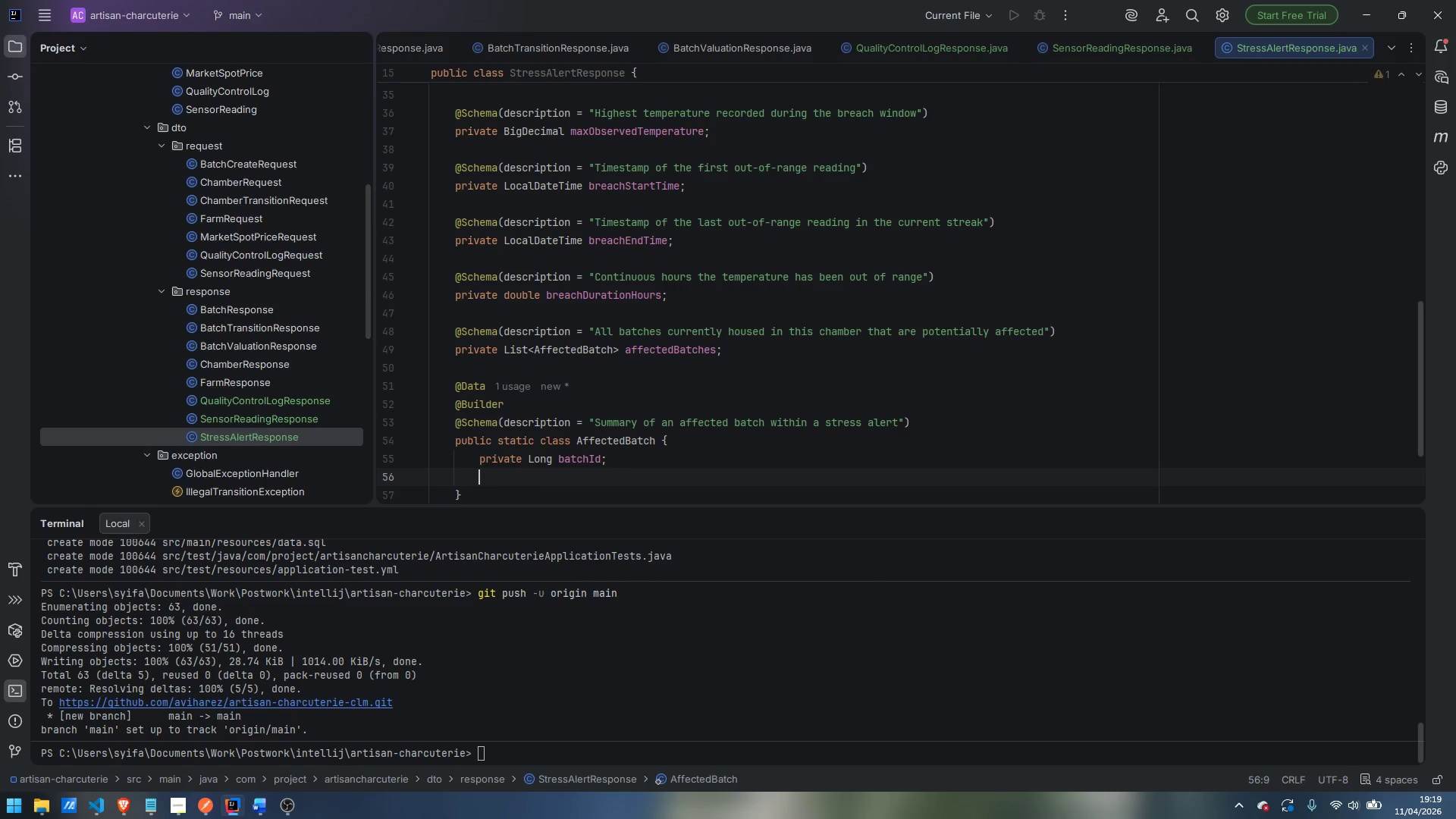 
type(private String batchCode;)
 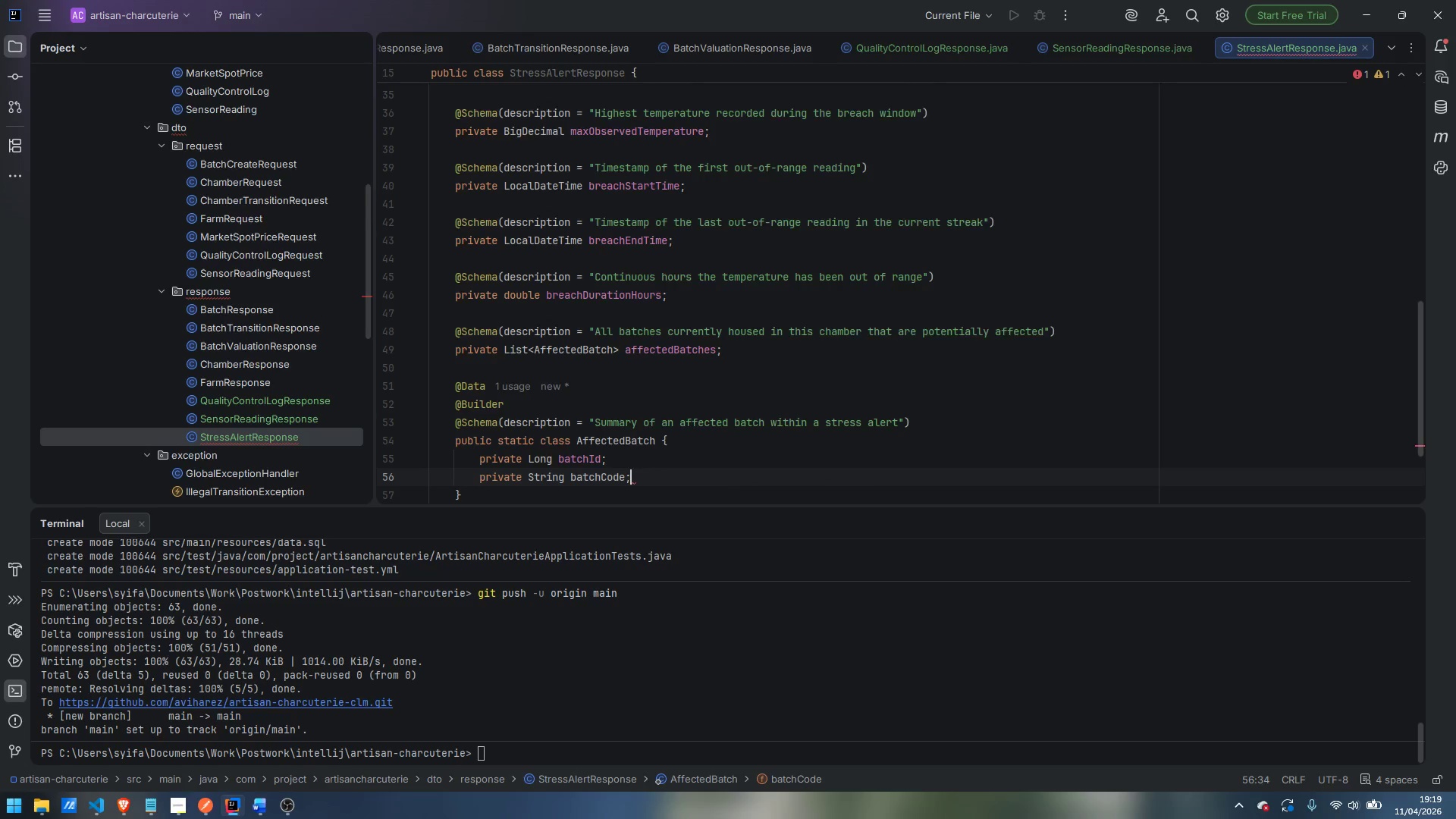 
key(Enter)
 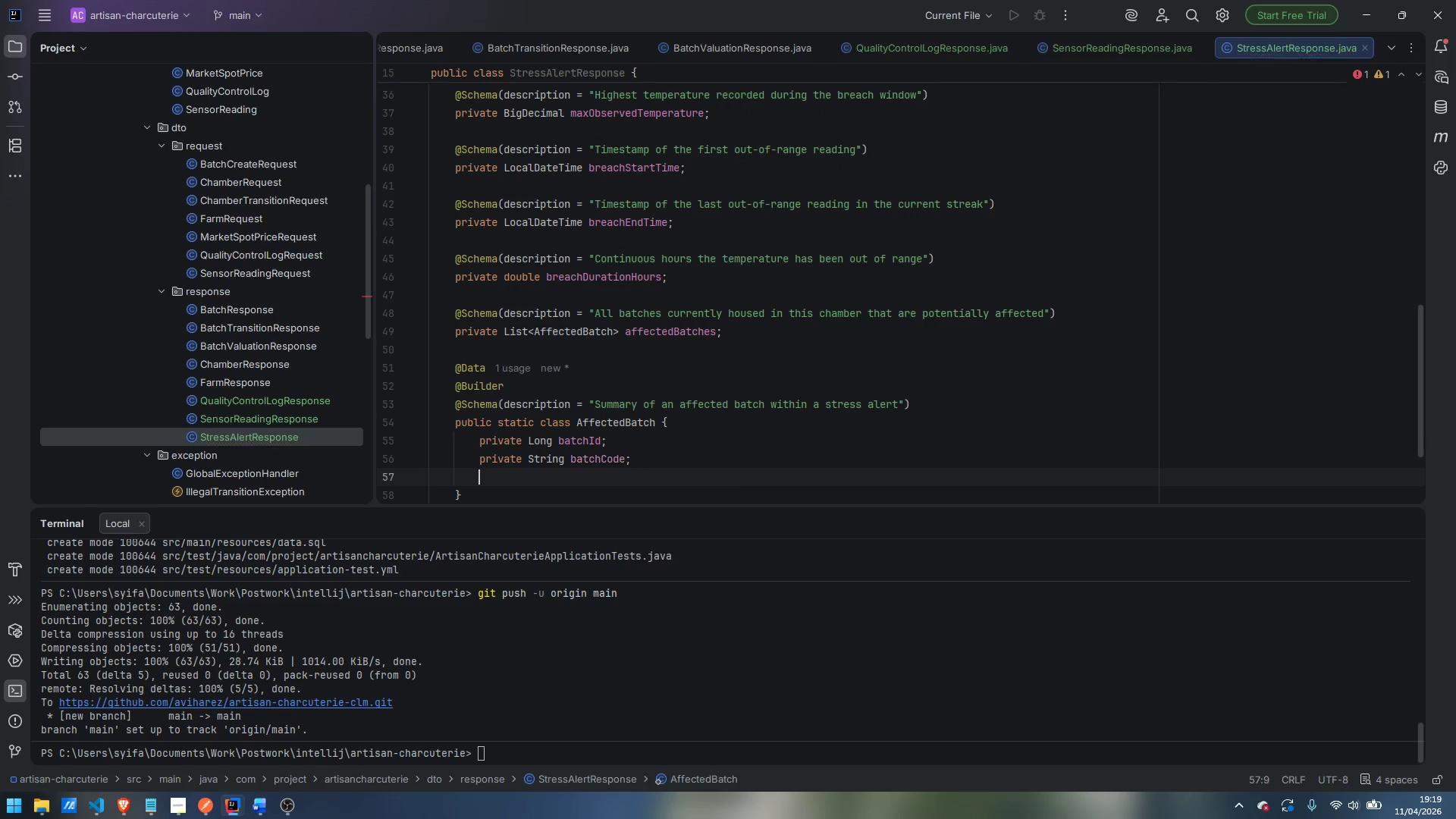 
type(priuvat)
key(Backspace)
key(Backspace)
key(Backspace)
key(Backspace)
type(vate String ppr)
key(Backspace)
key(Backspace)
type(roductType;)
 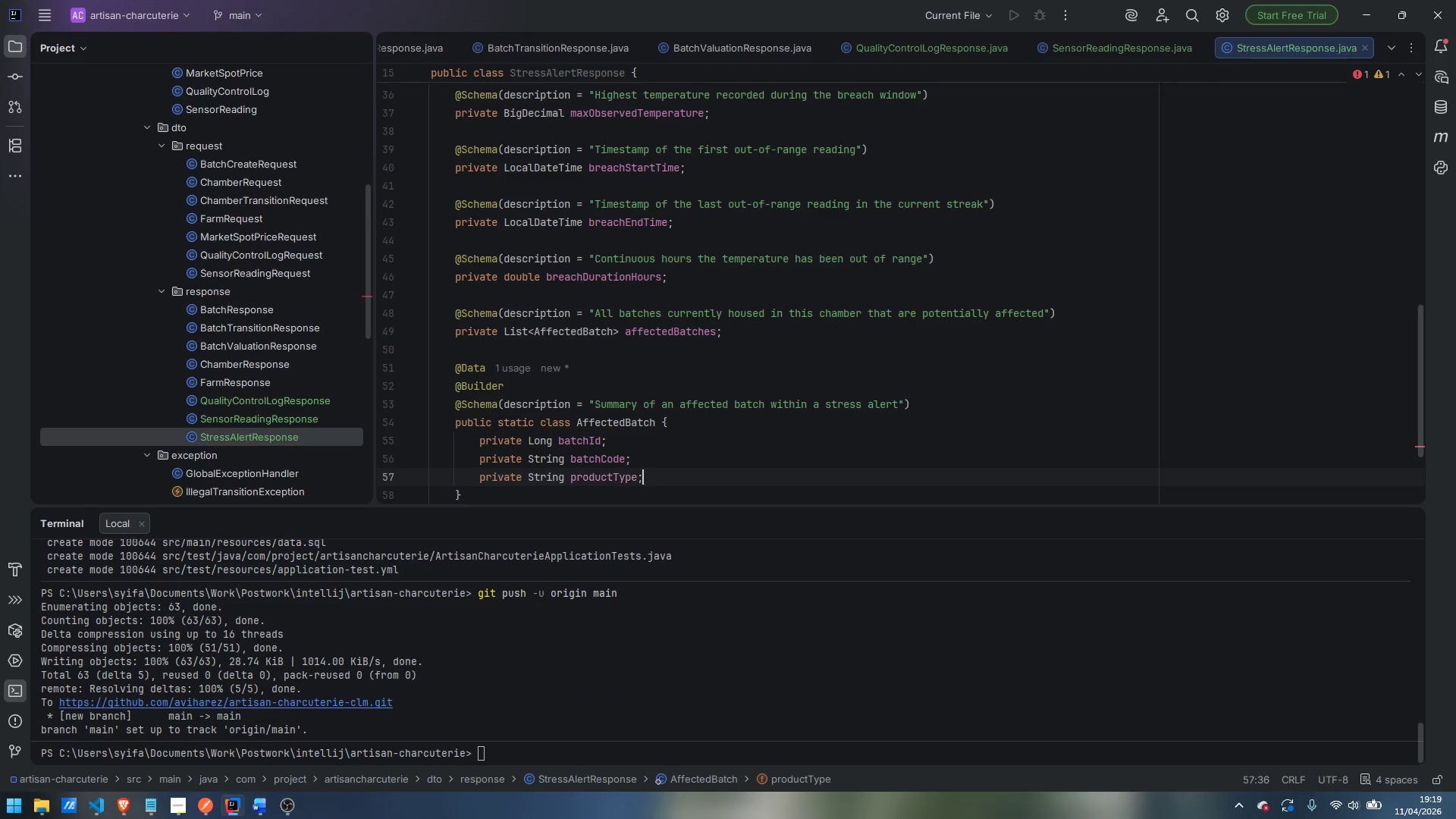 
key(Enter)
 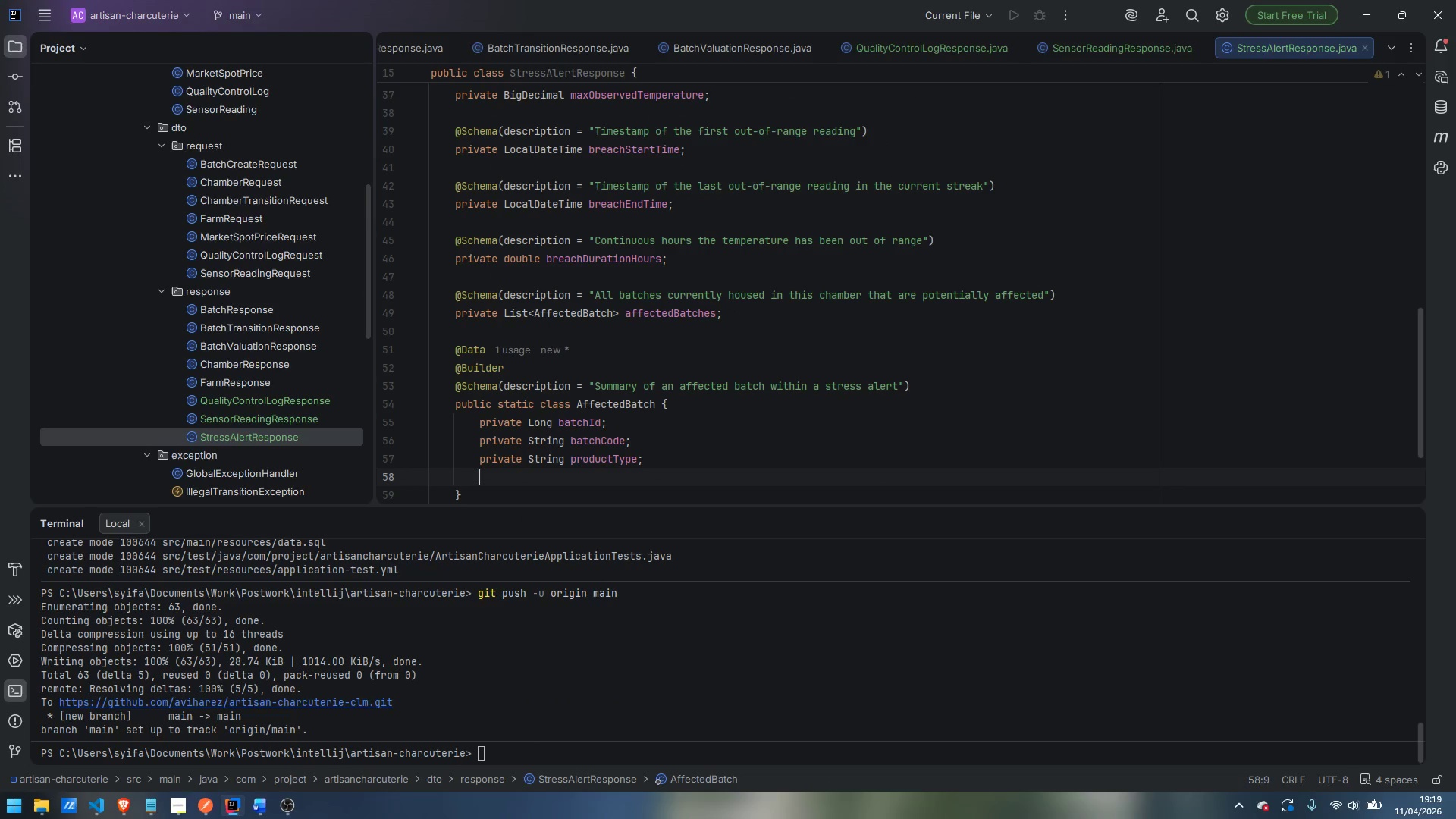 
type(private String currentStatus;)
 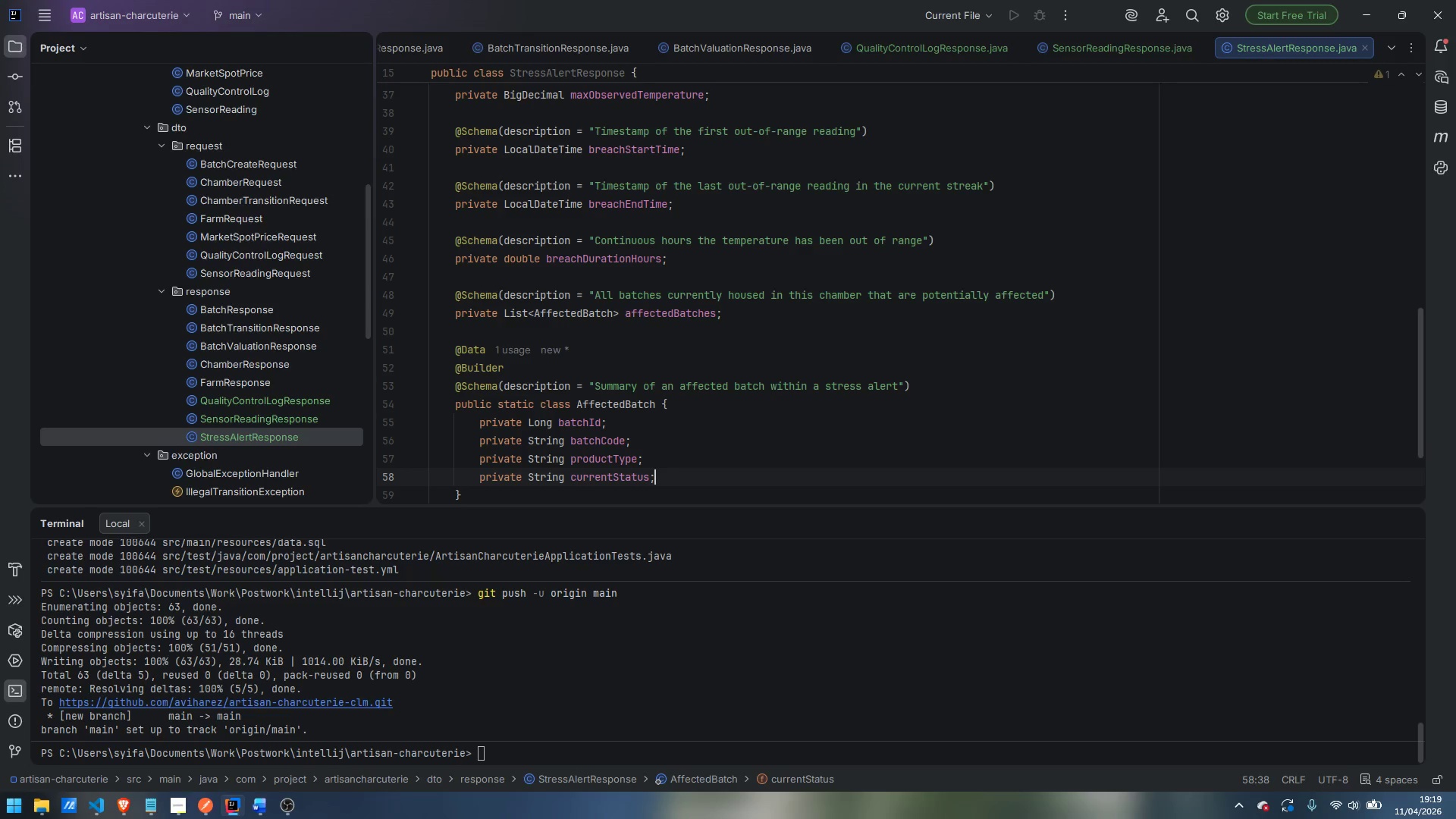 
wait(13.05)
 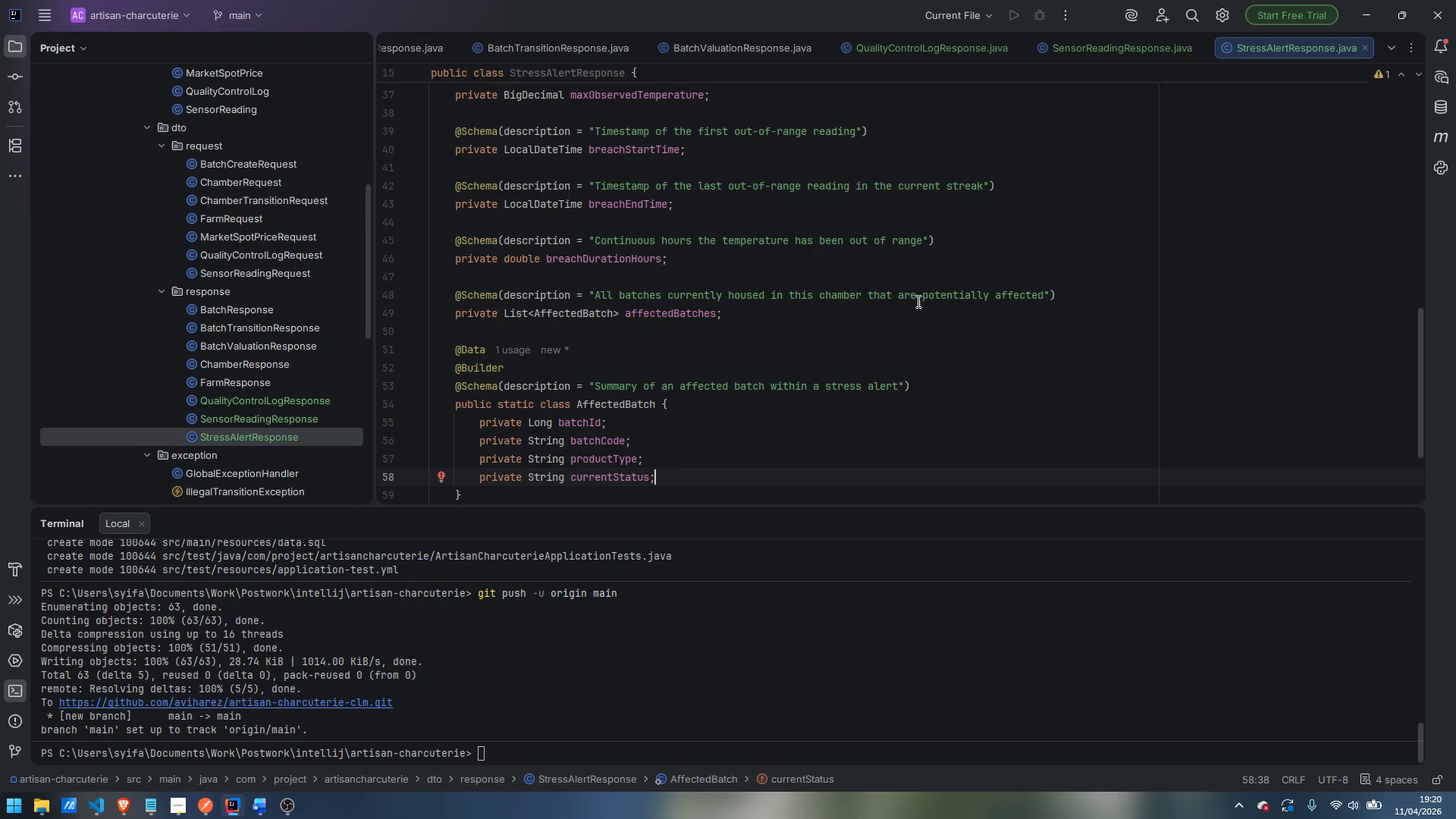 
right_click([193, 295])
 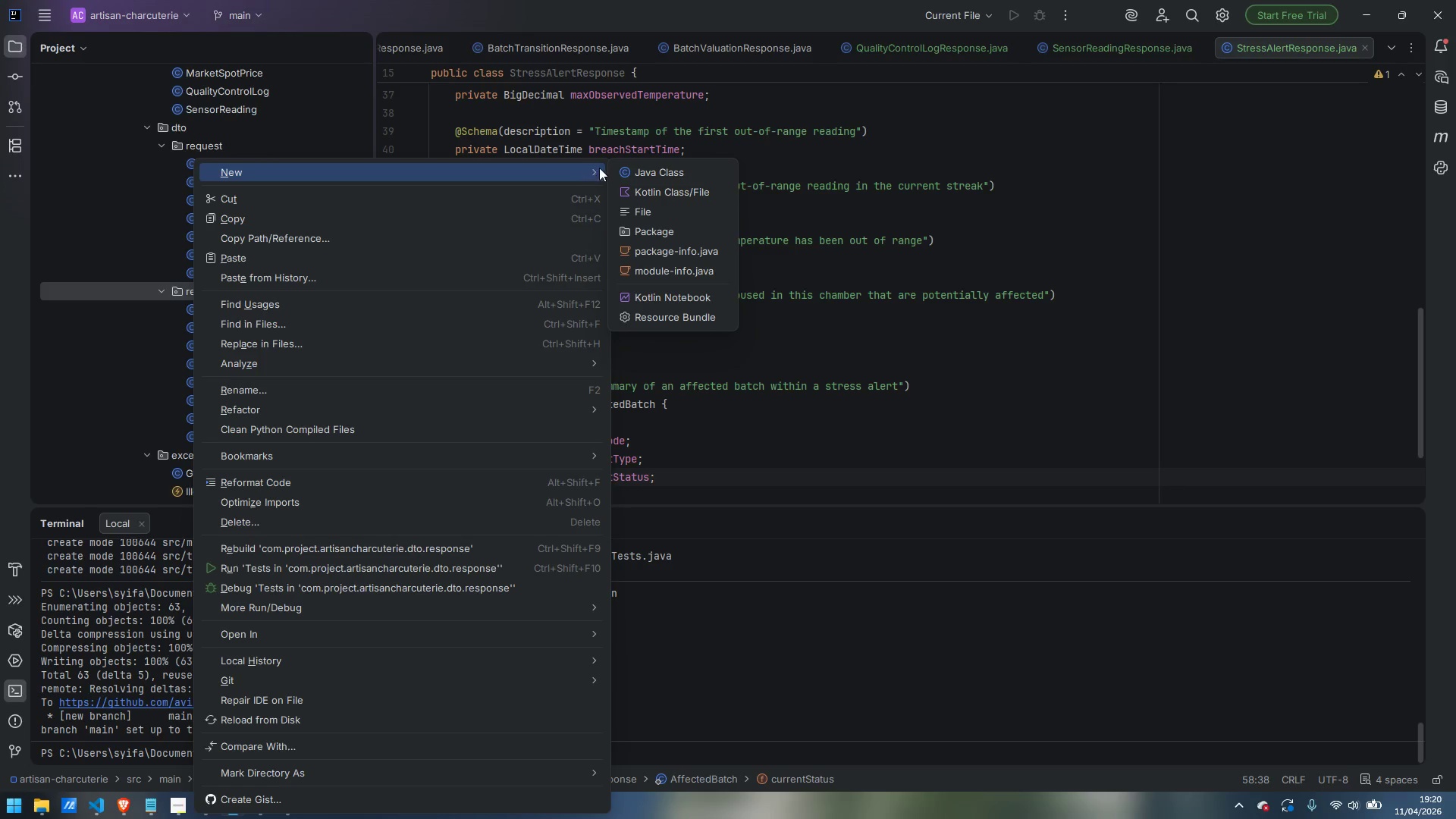 
left_click([670, 173])
 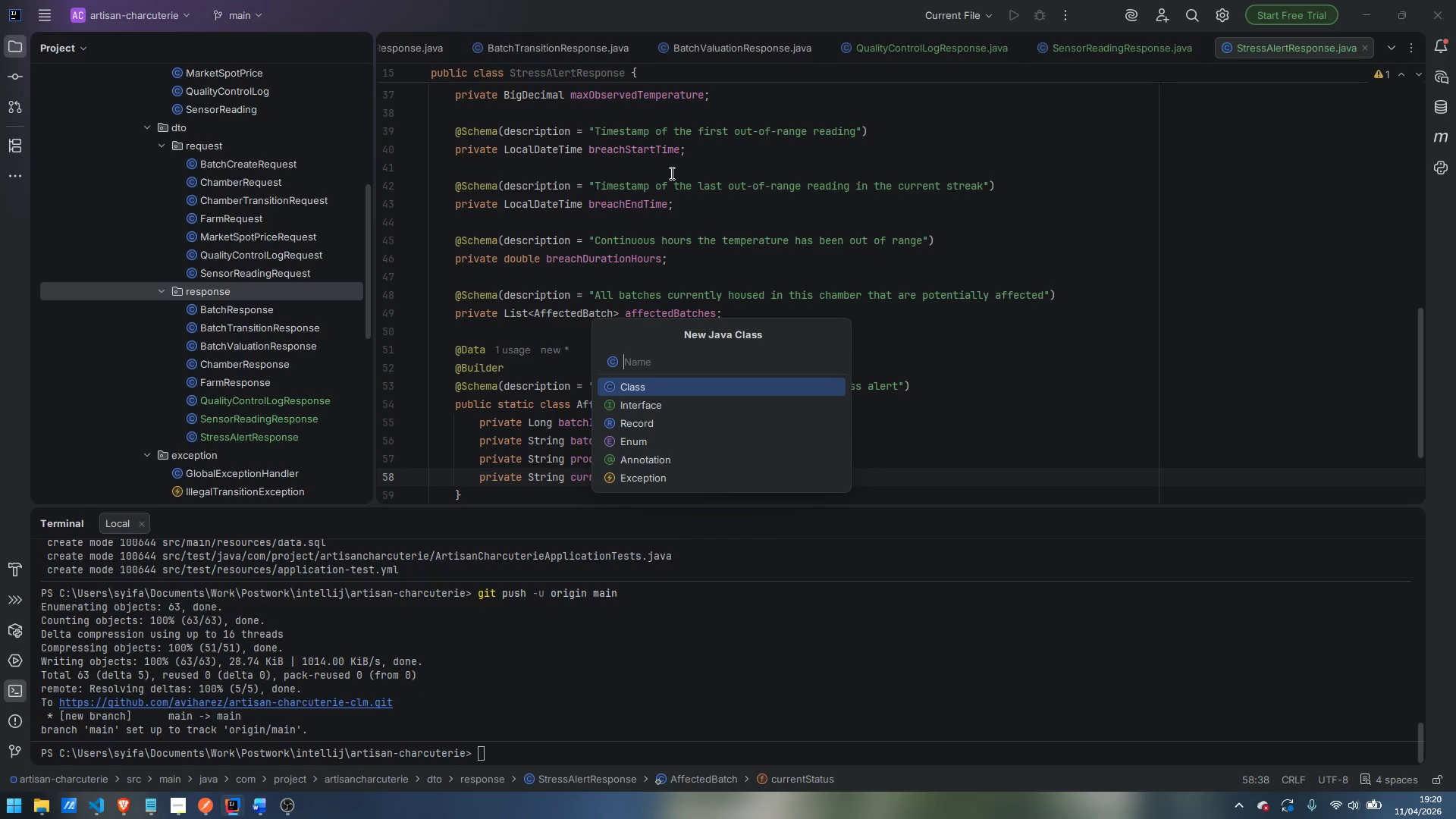 
wait(14.5)
 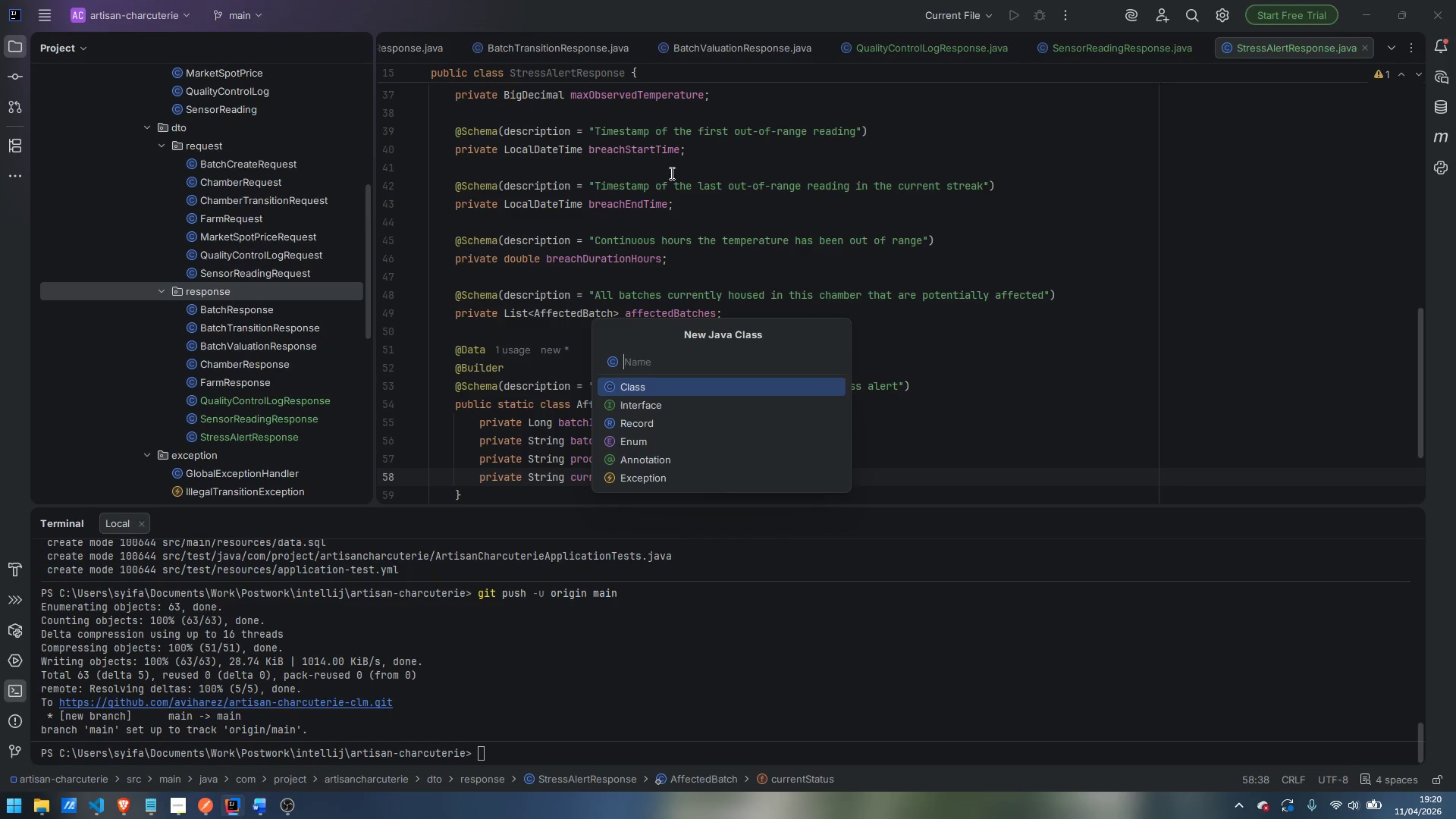 
type(Invnt)
key(Backspace)
key(Backspace)
type(entoryValuationResponse)
 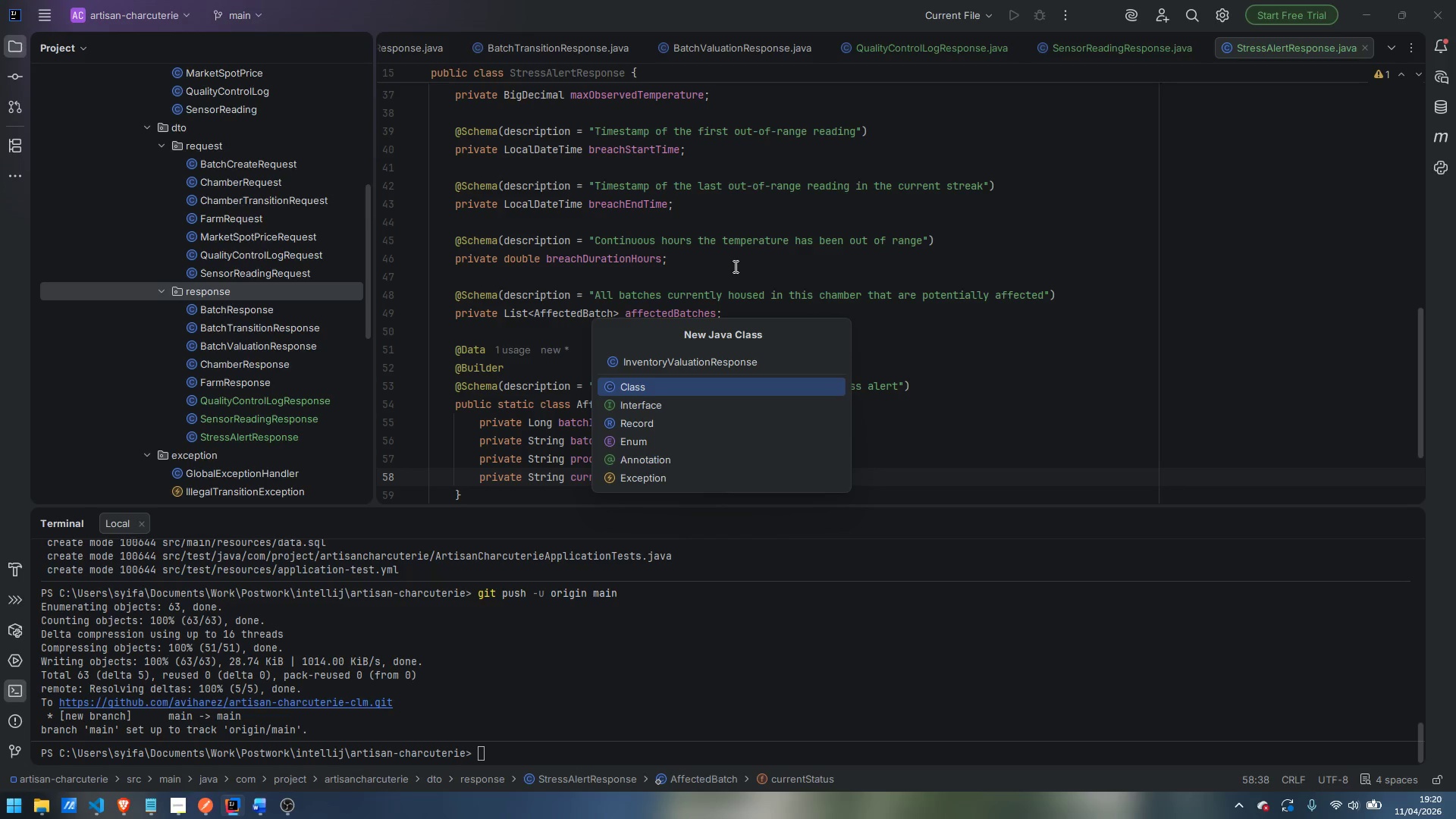 
key(Enter)
 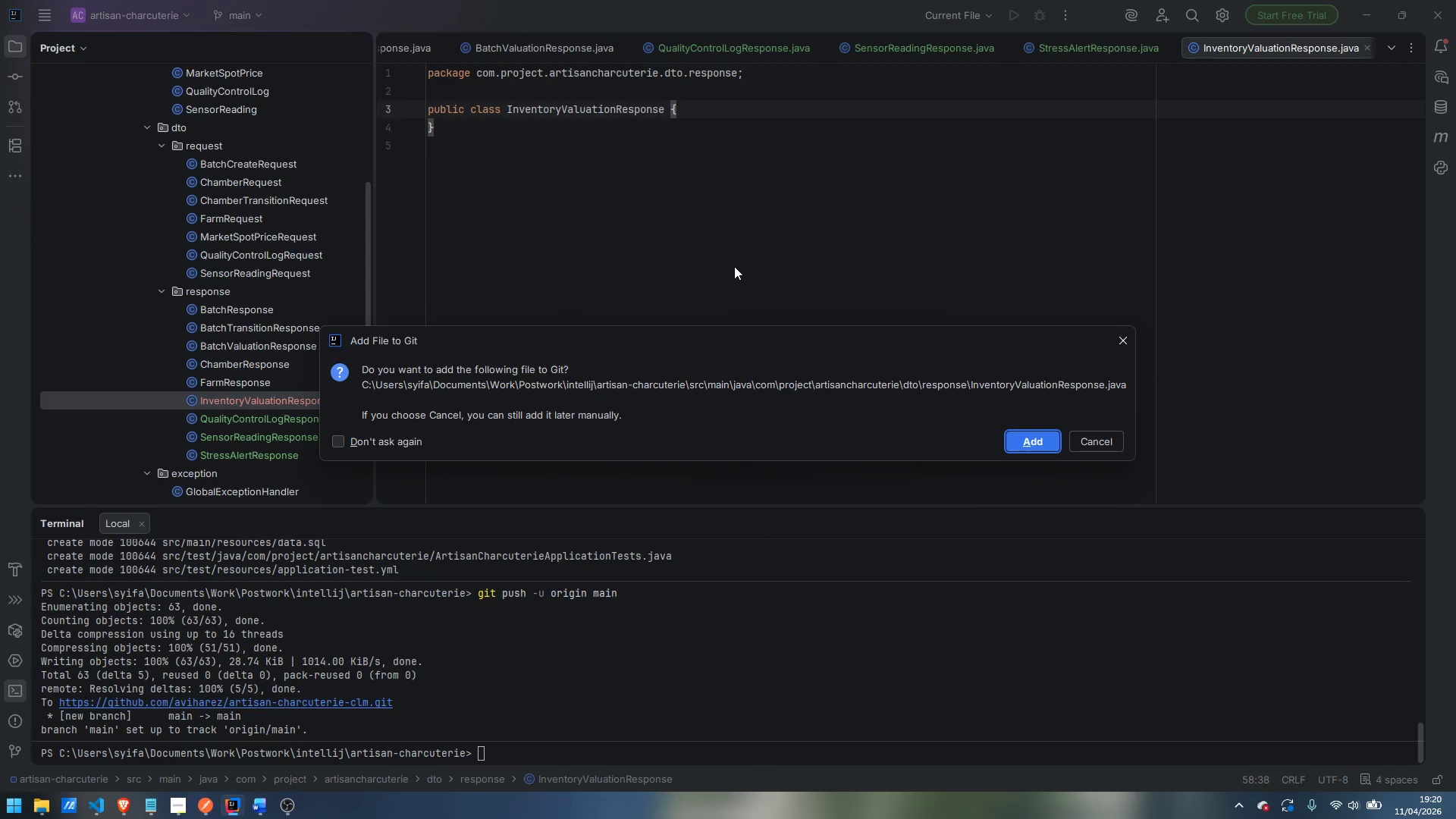 
key(Enter)
 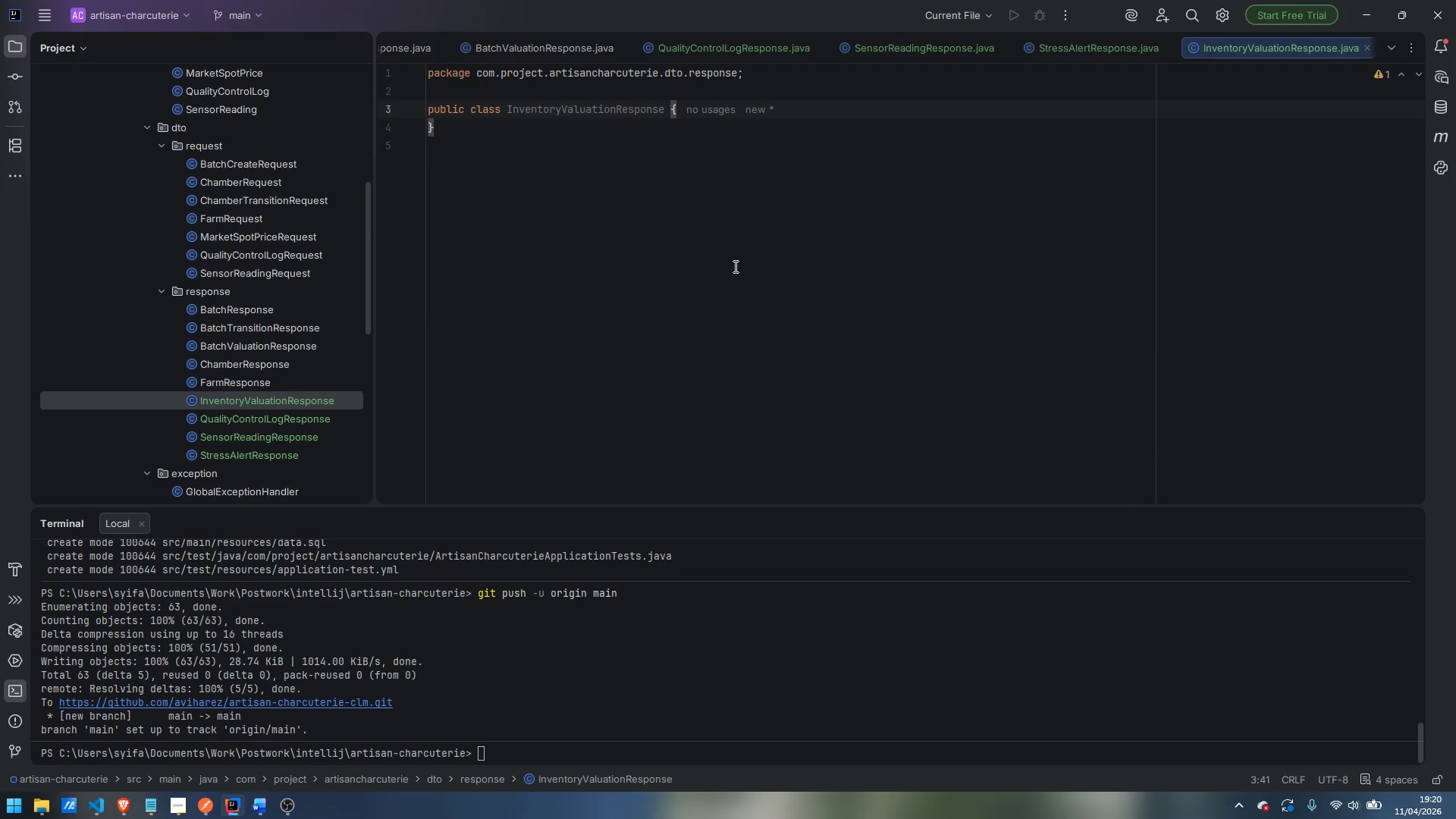 
wait(5.03)
 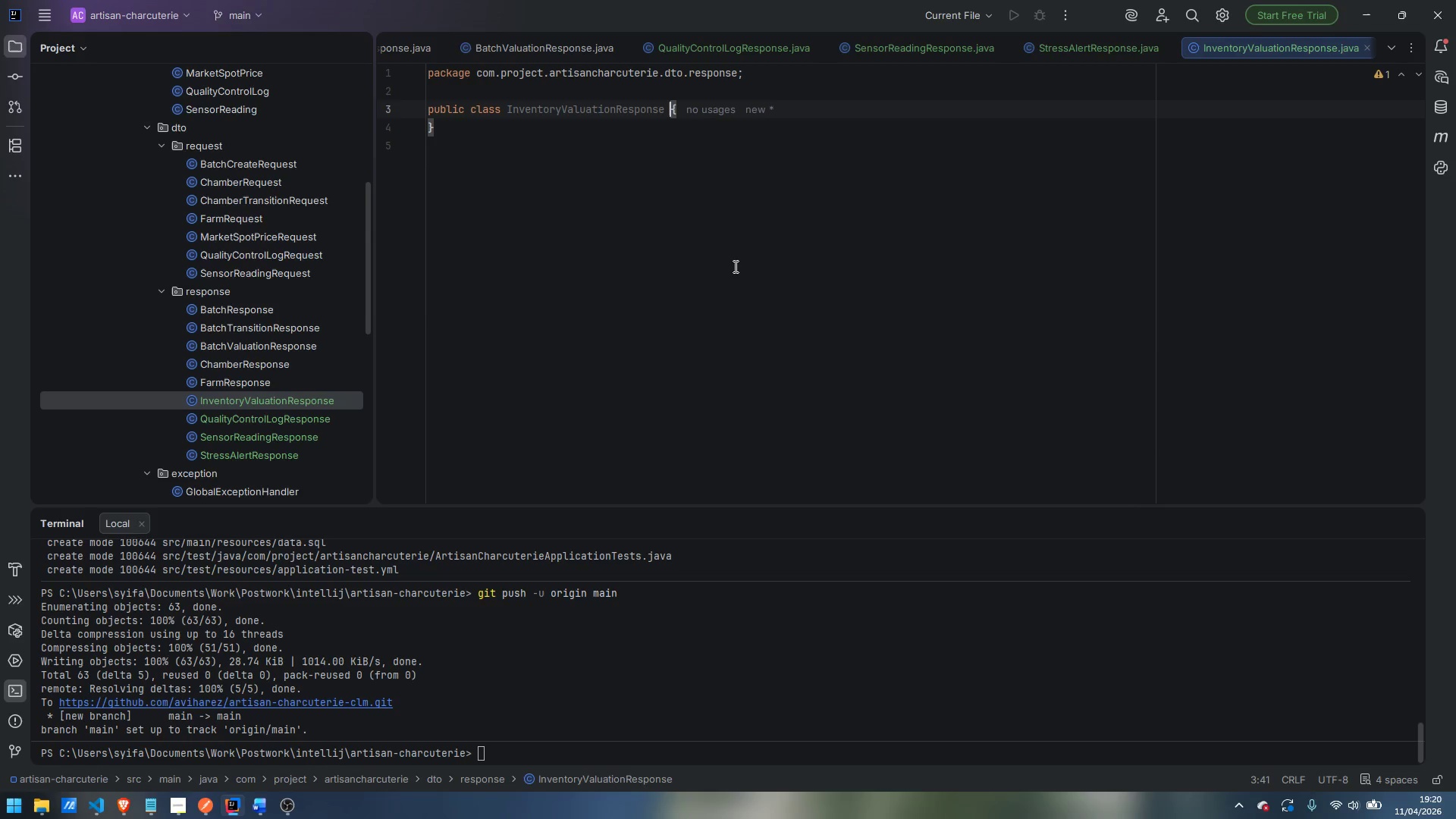 
key(ArrowUp)
 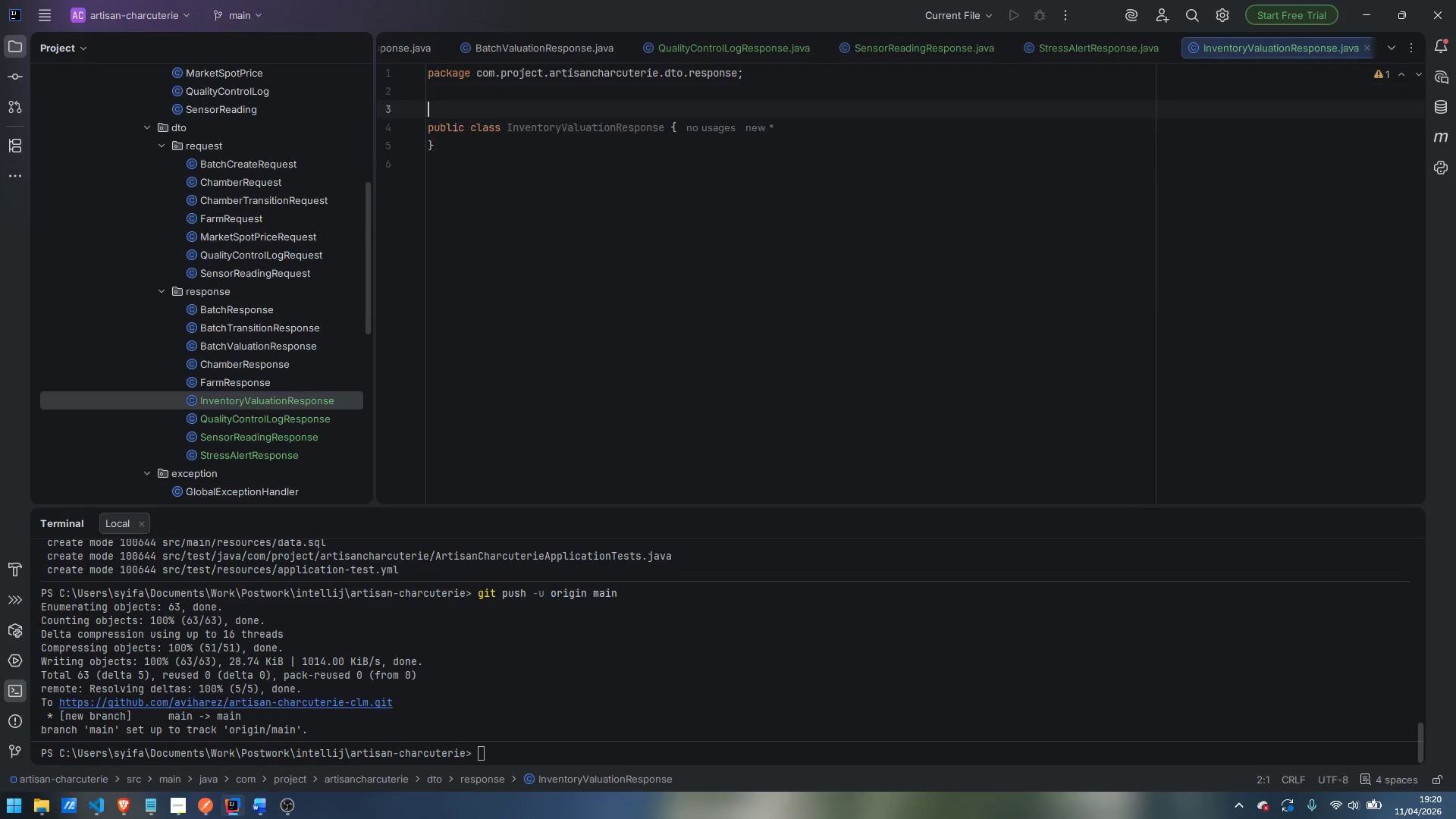 
key(Enter)
 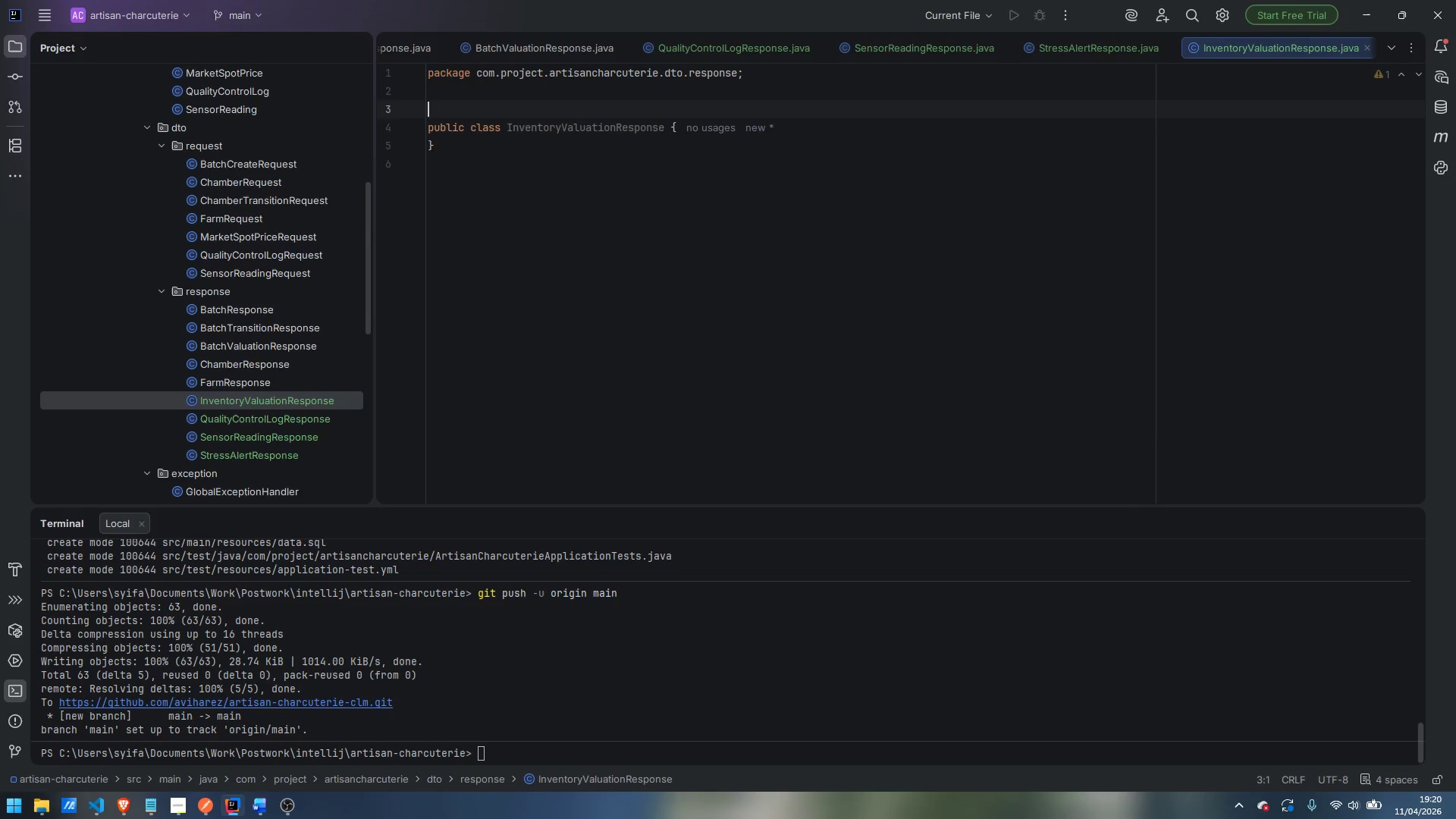 
type(@Data)
 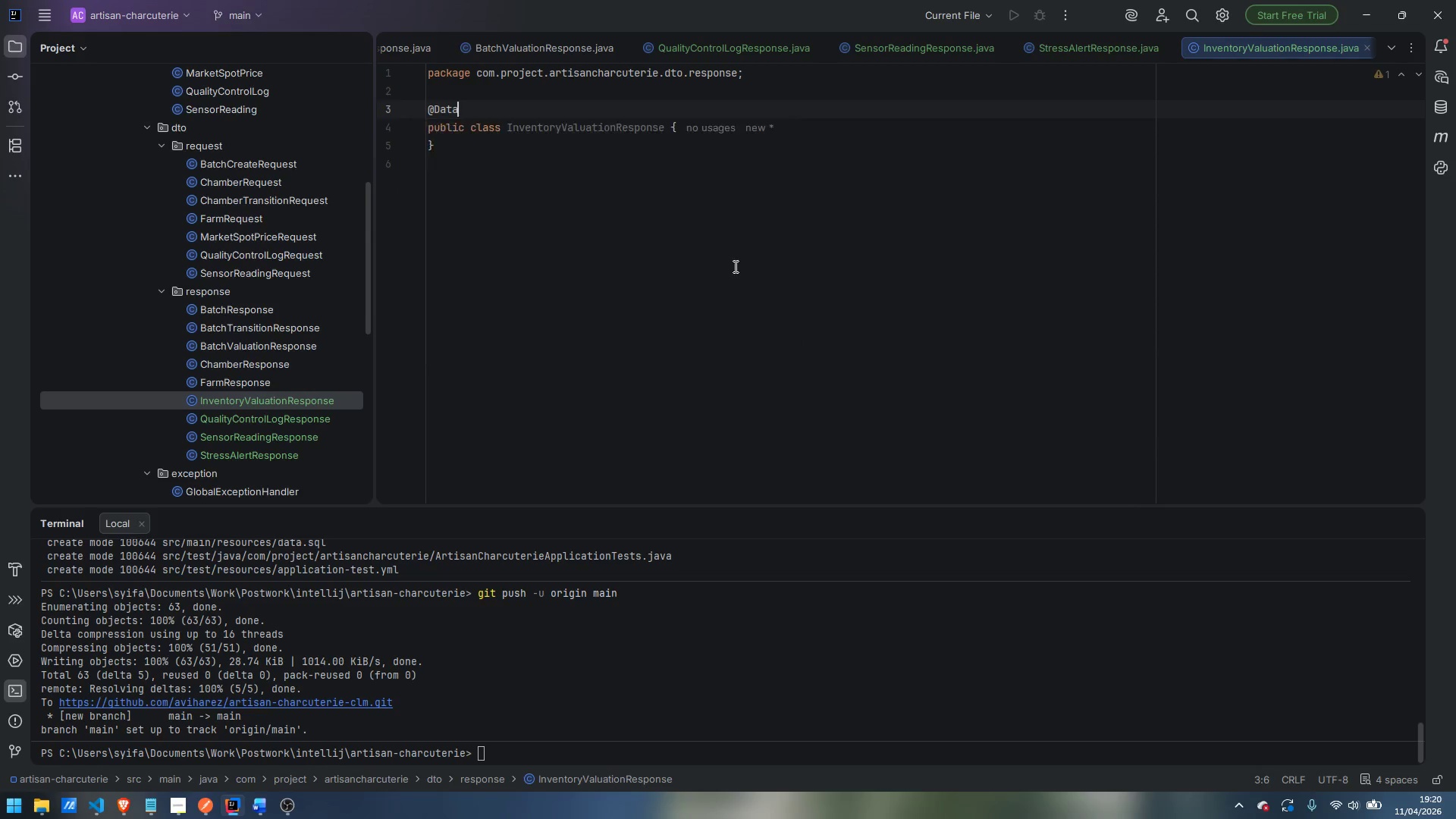 
key(Enter)
 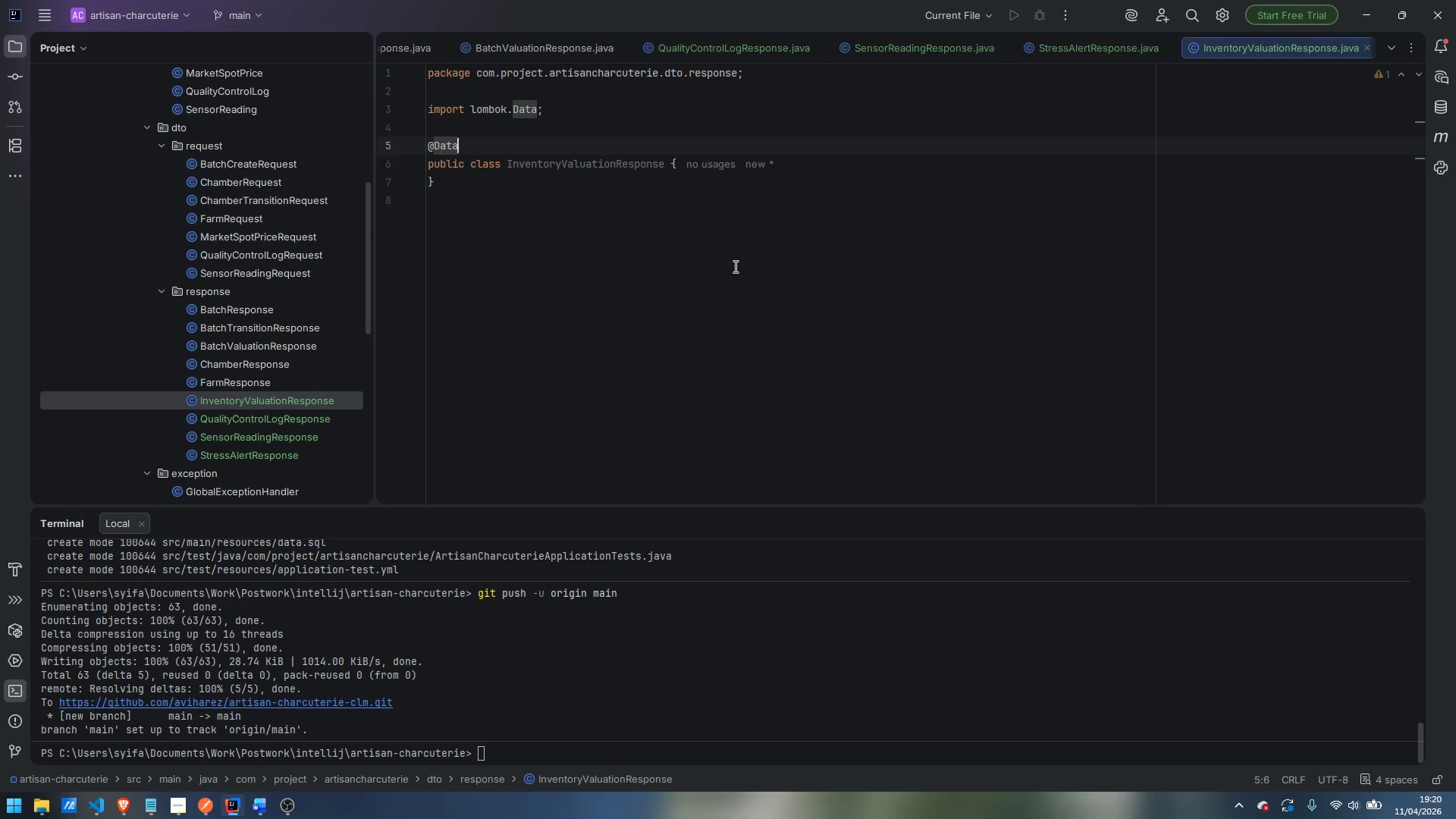 
key(Enter)
 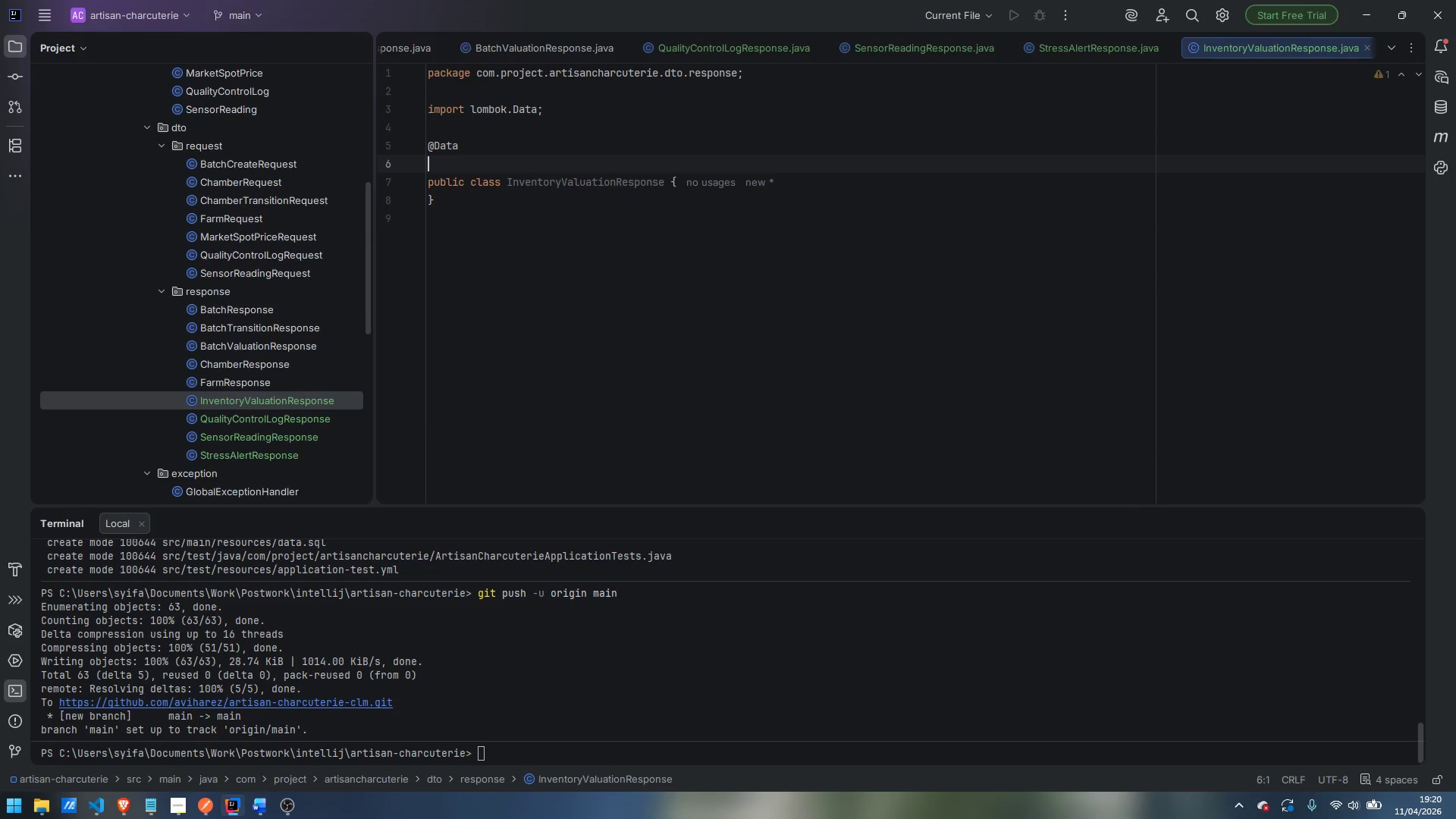 
type(@Builder)
 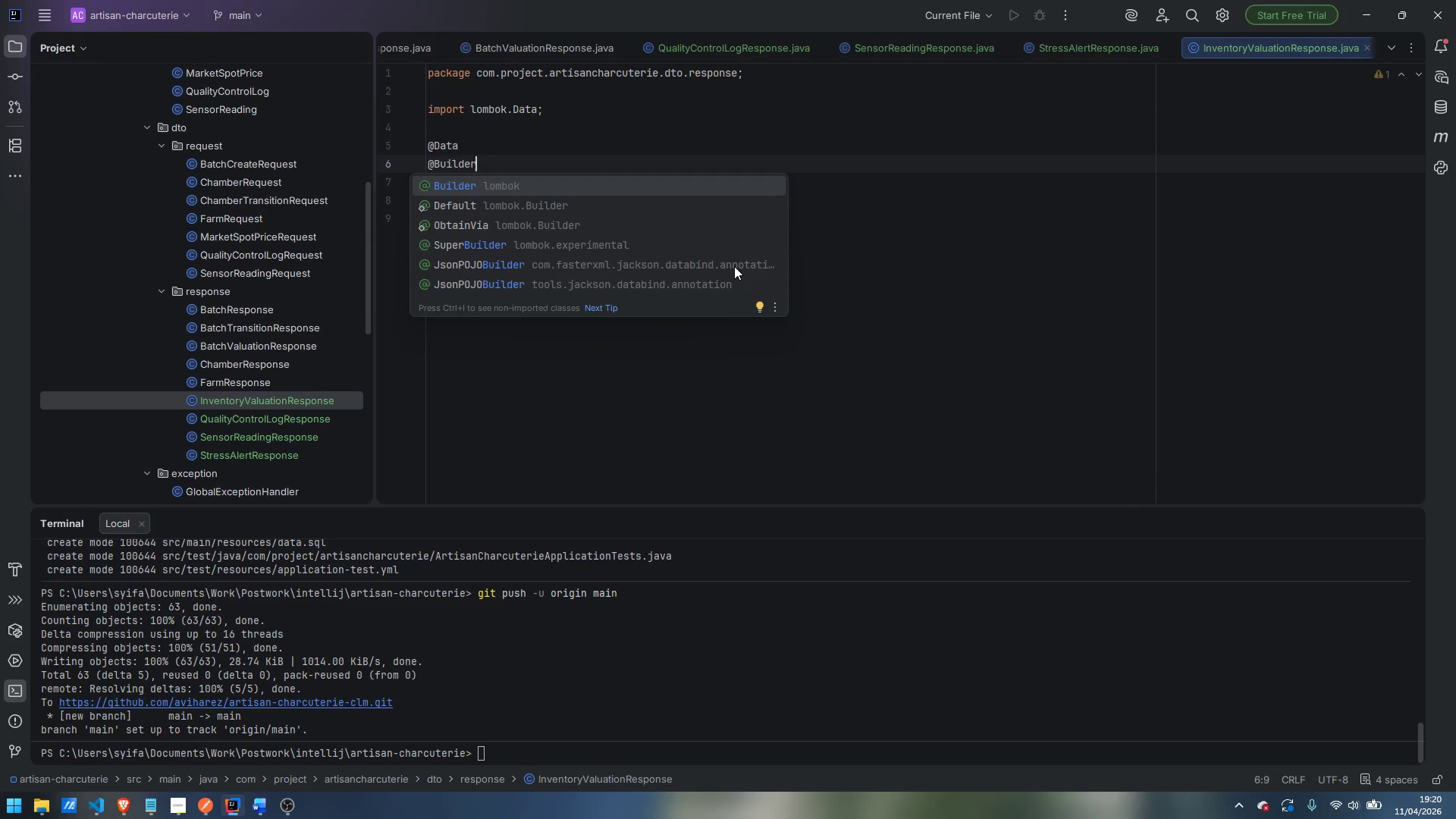 
key(Enter)
 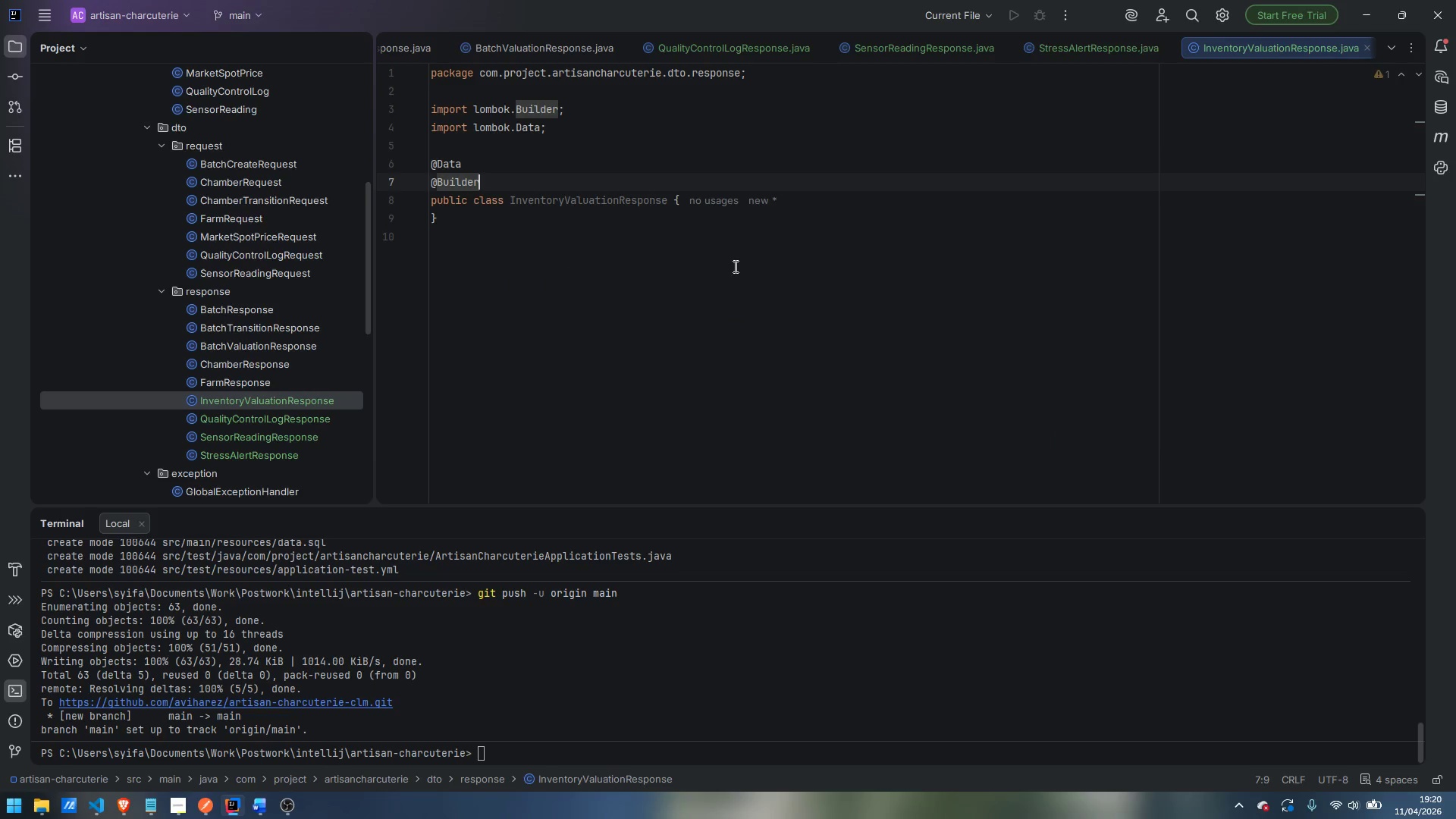 
key(Enter)
 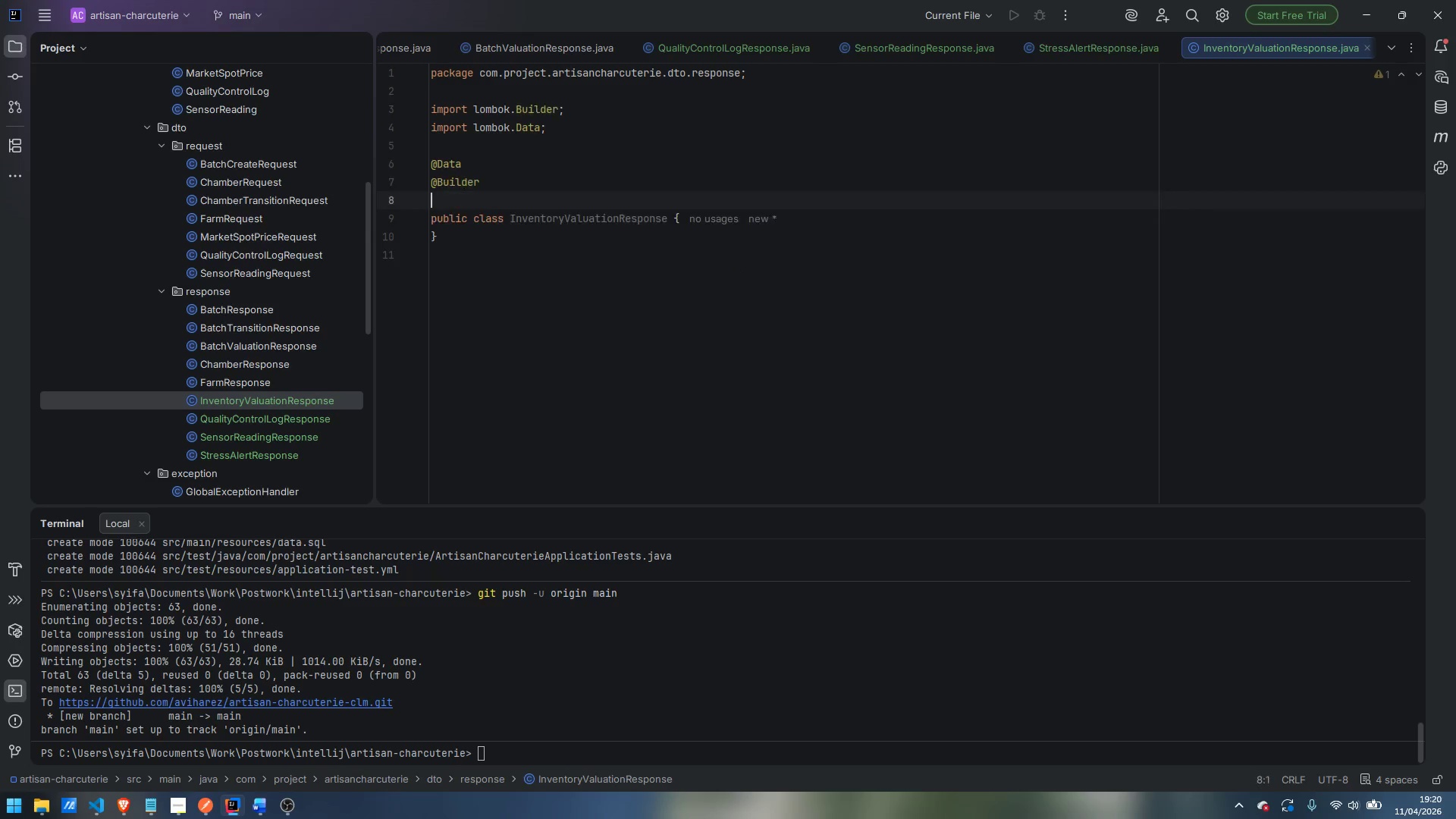 
type(@Schema)
 